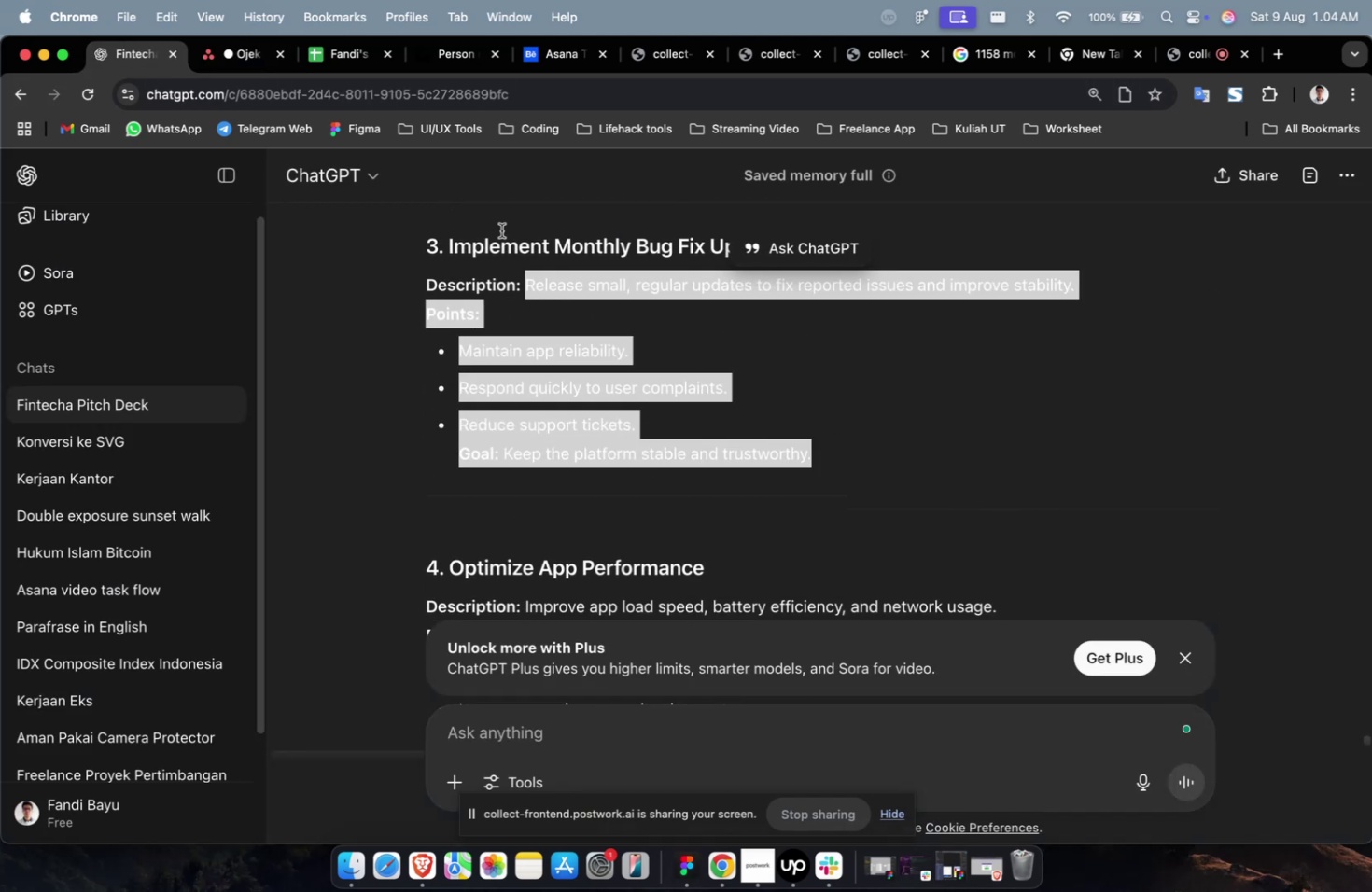 
key(Meta+C)
 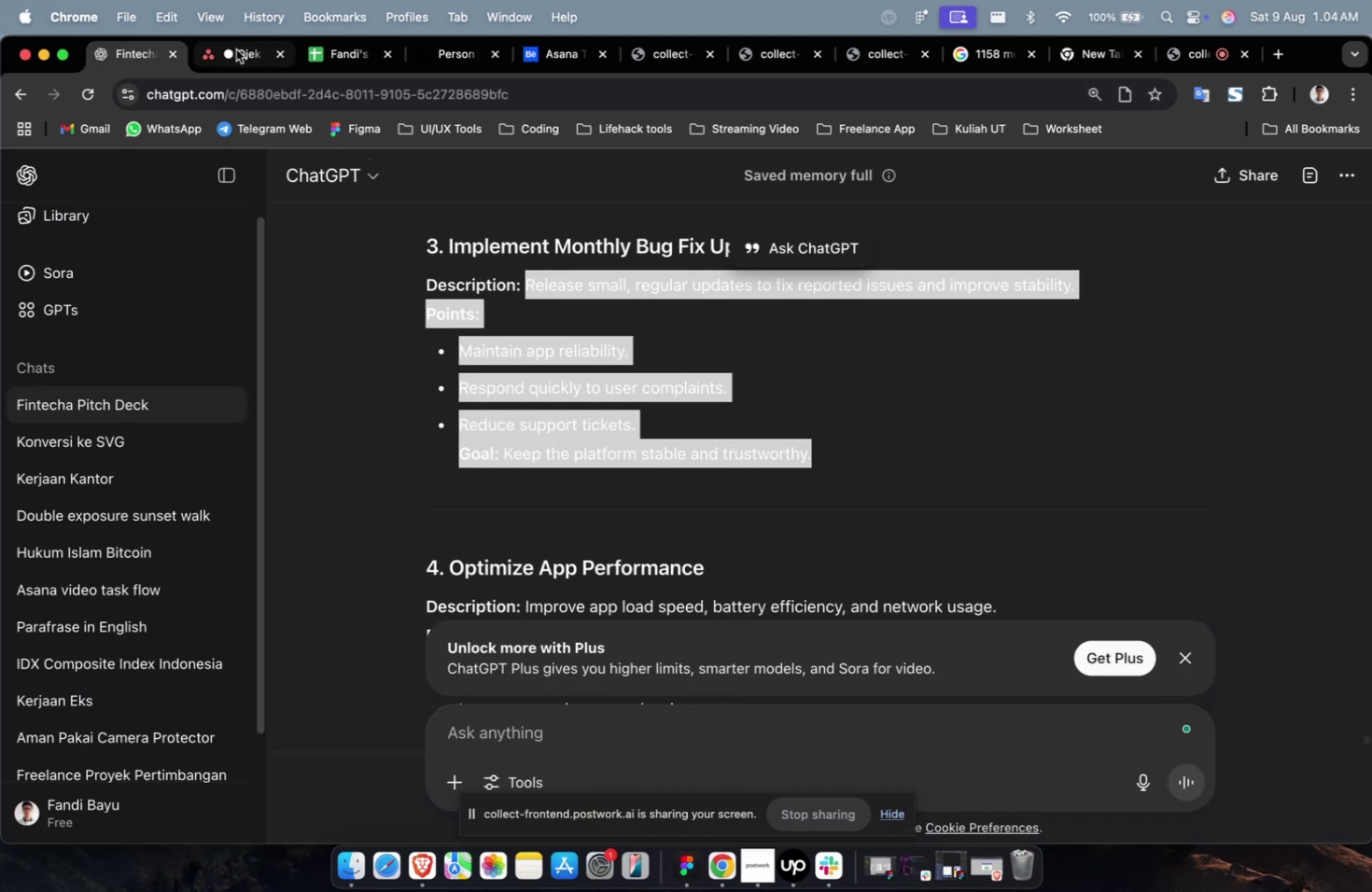 
left_click([229, 46])
 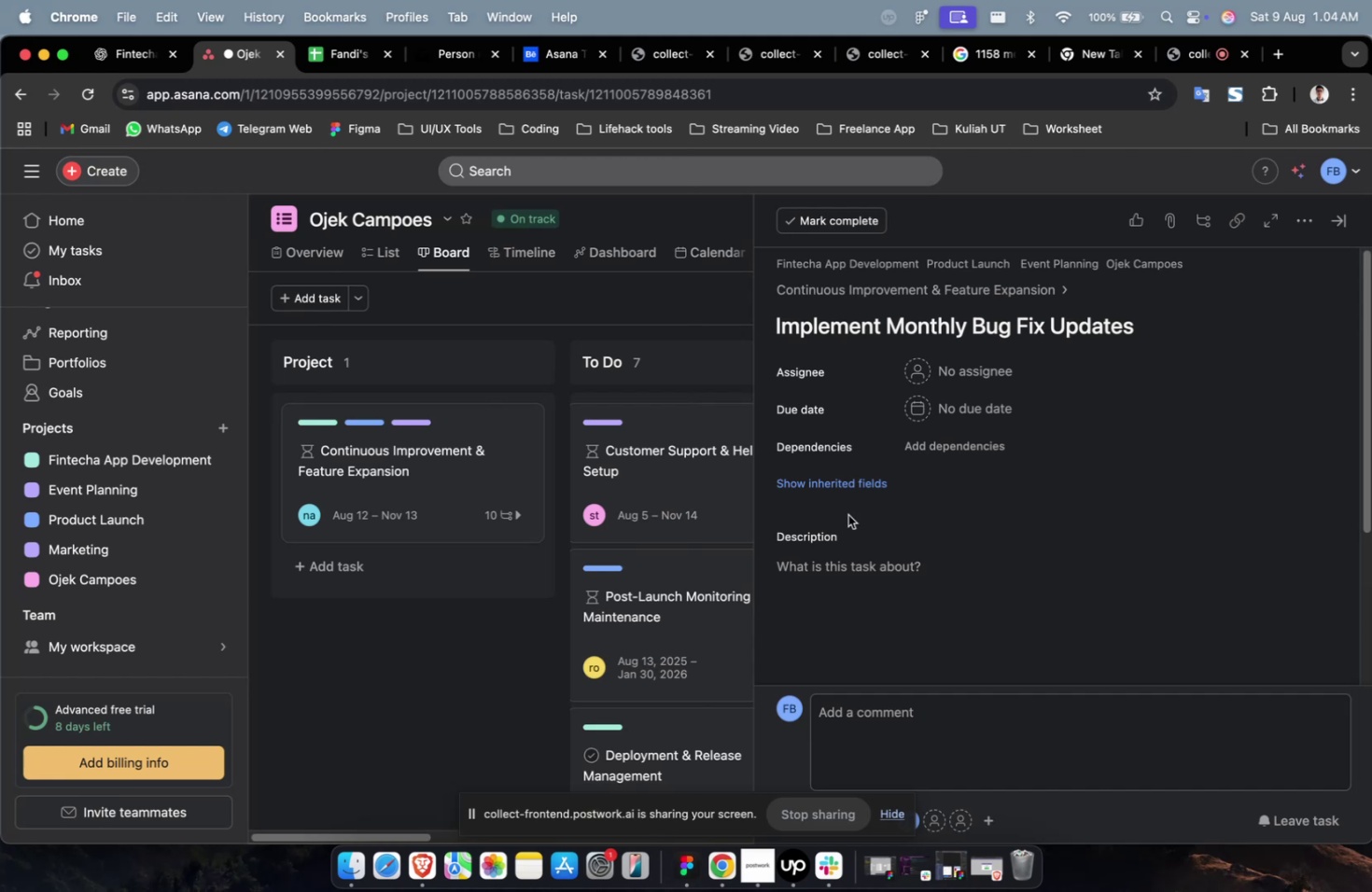 
double_click([858, 568])
 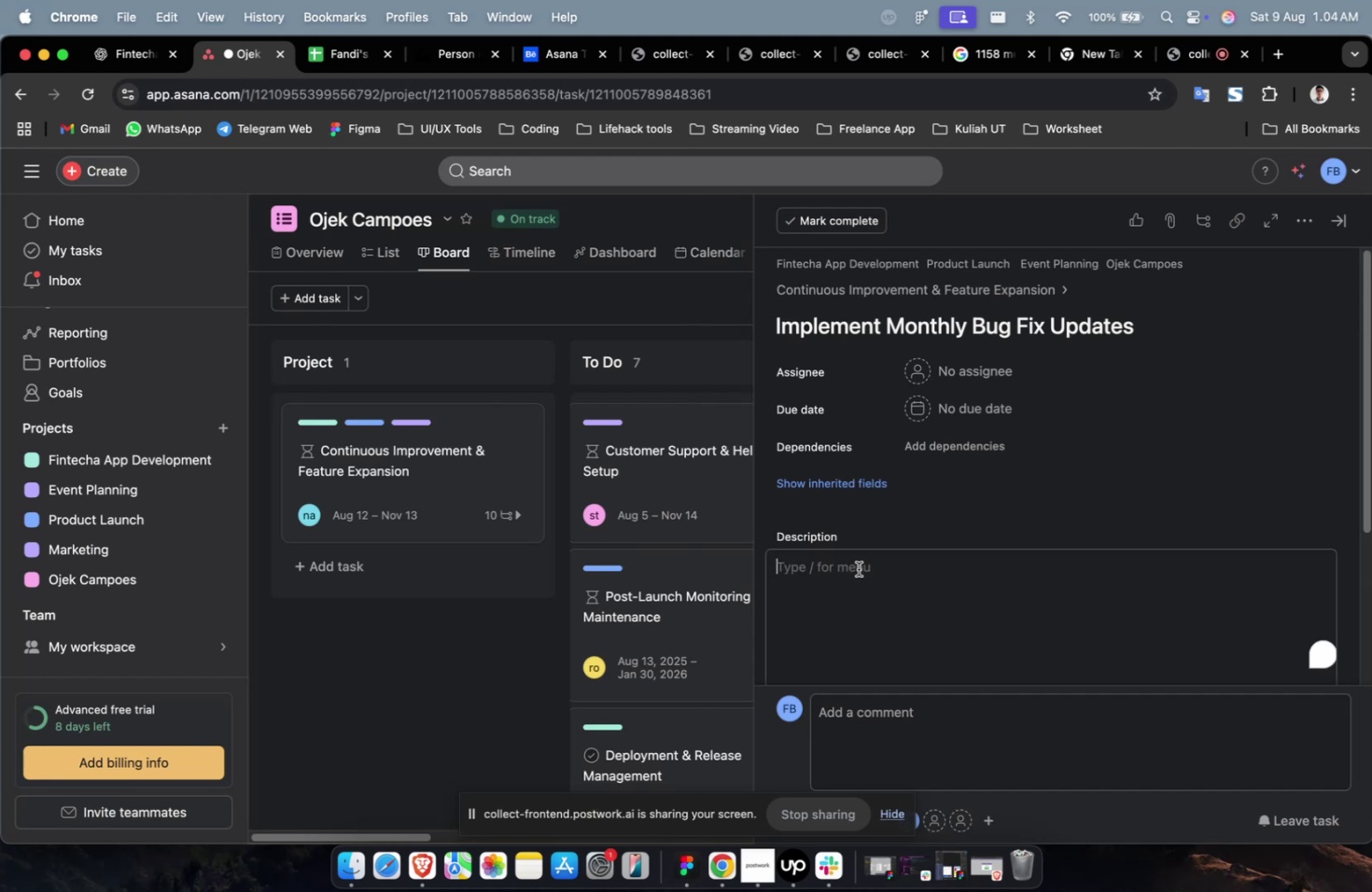 
key(Meta+CommandLeft)
 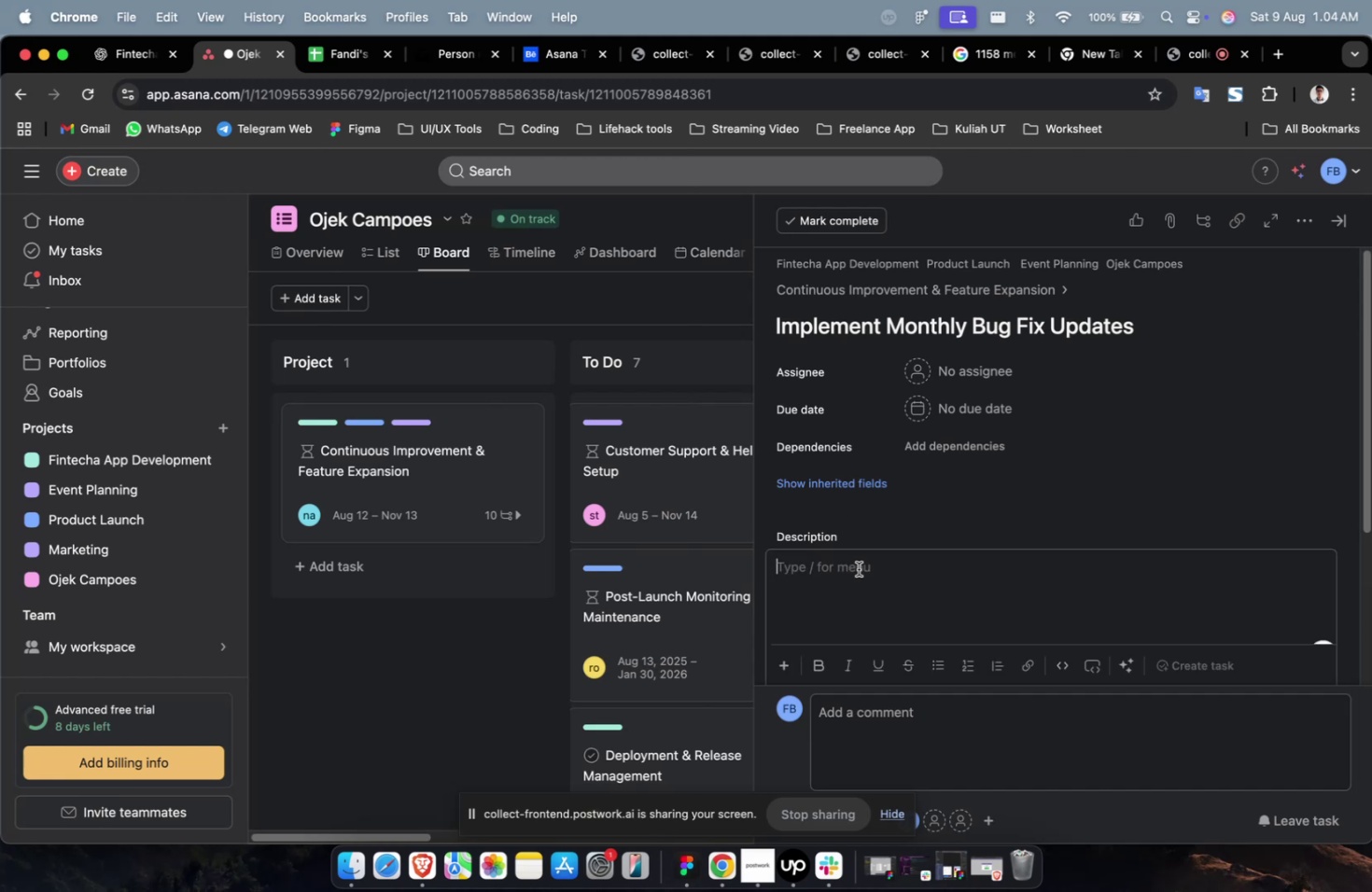 
key(Meta+V)
 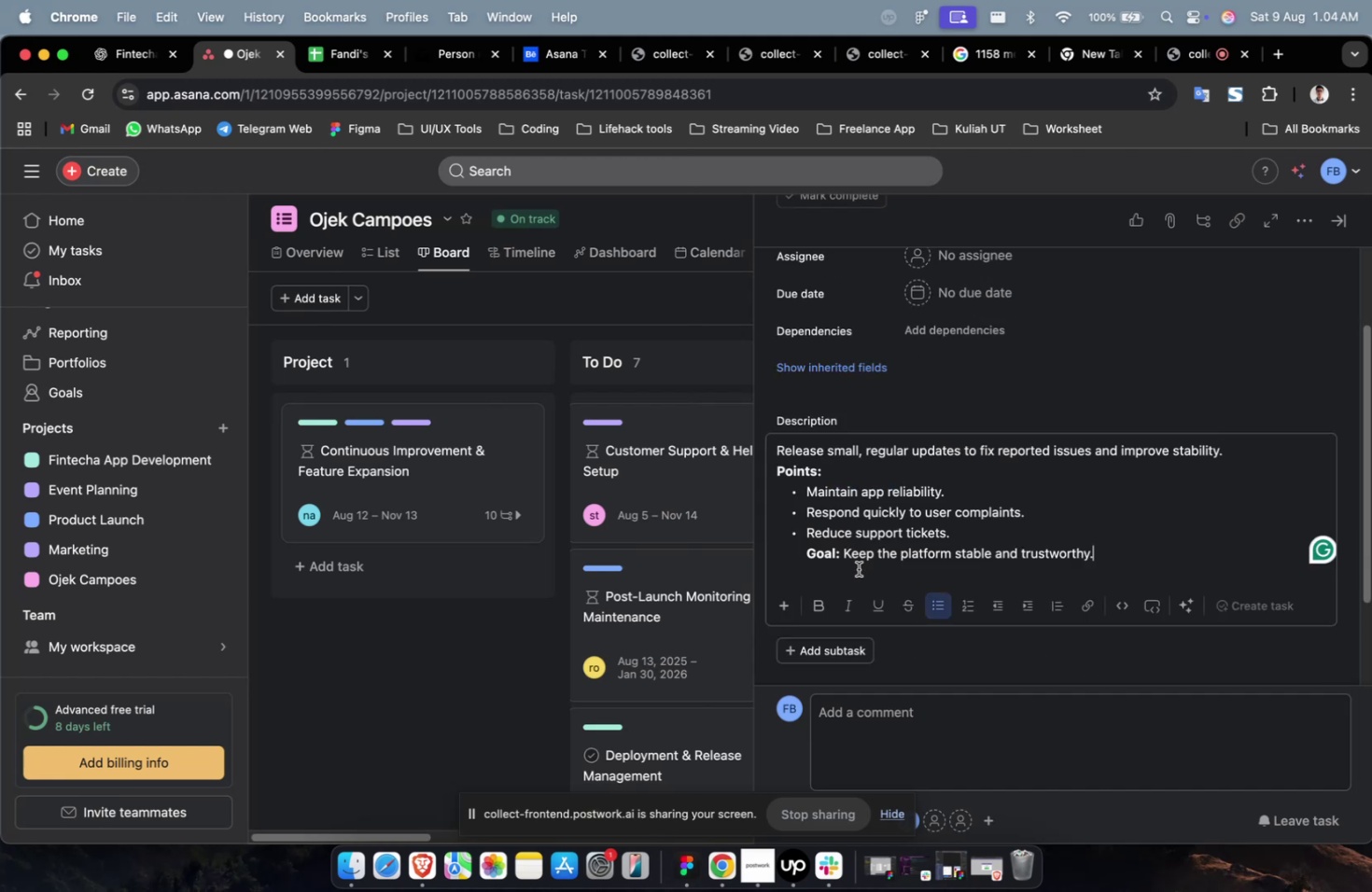 
scroll: coordinate [858, 568], scroll_direction: up, amount: 12.0
 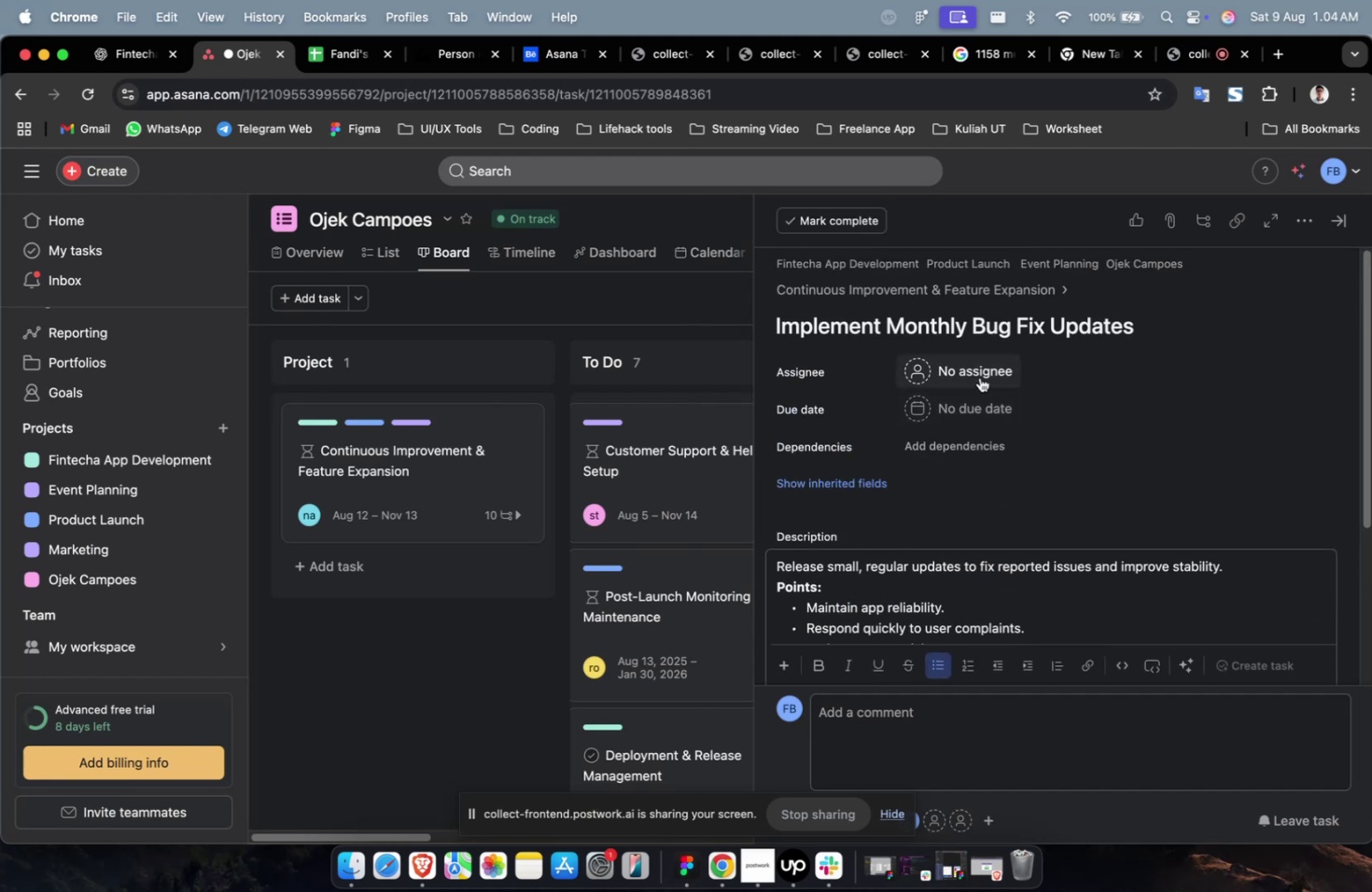 
left_click([982, 372])
 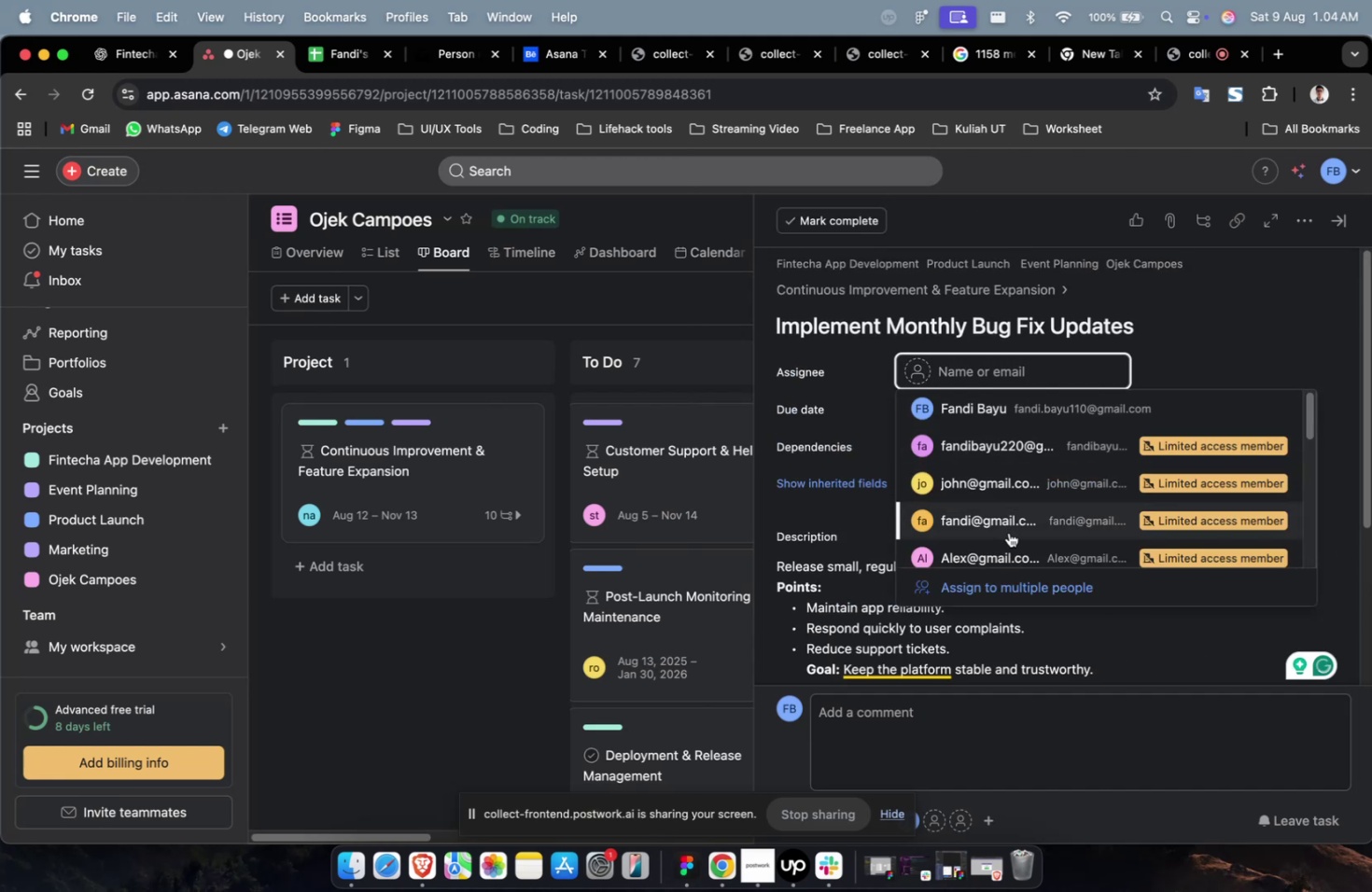 
double_click([1006, 409])
 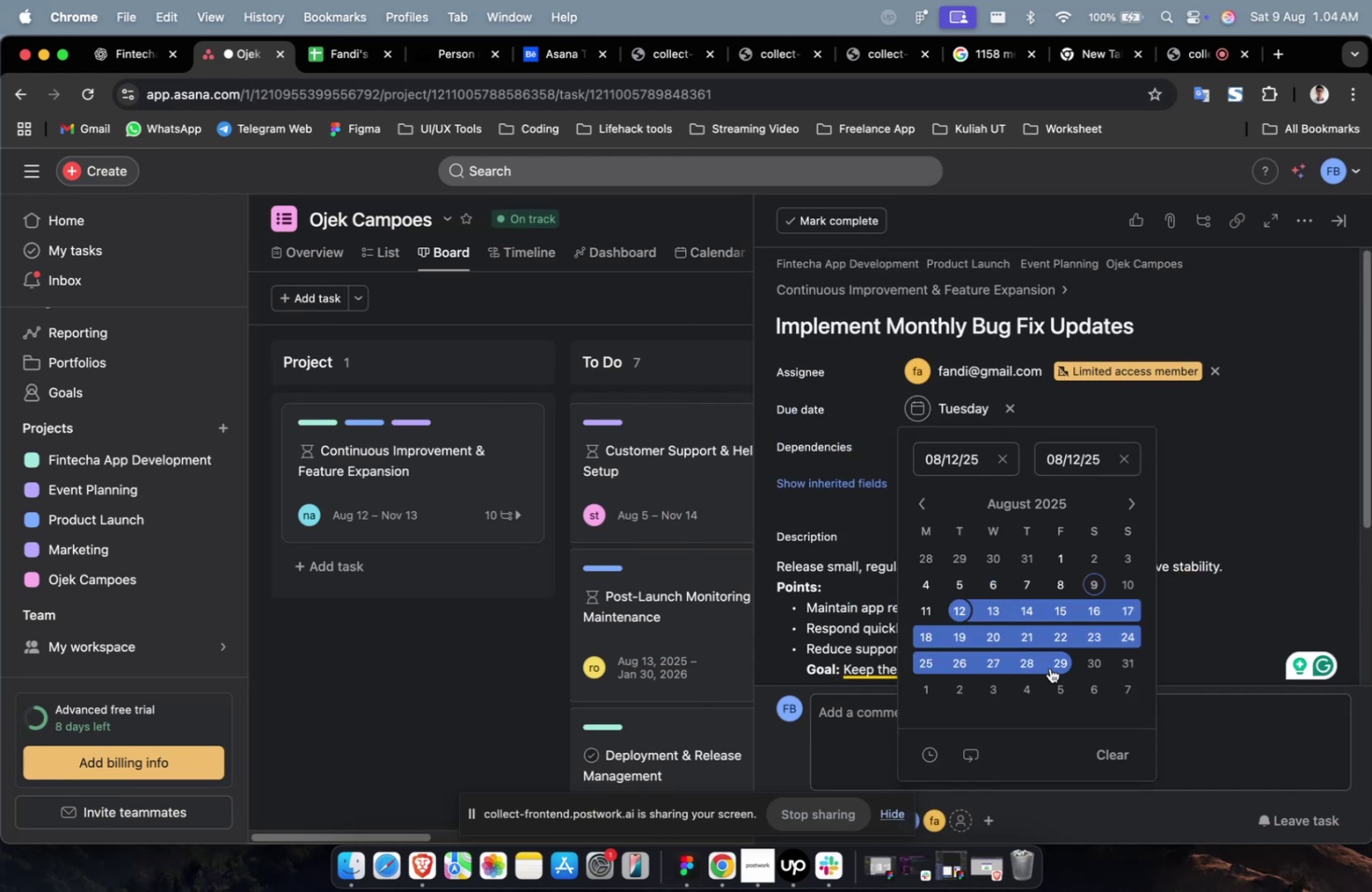 
double_click([1239, 489])
 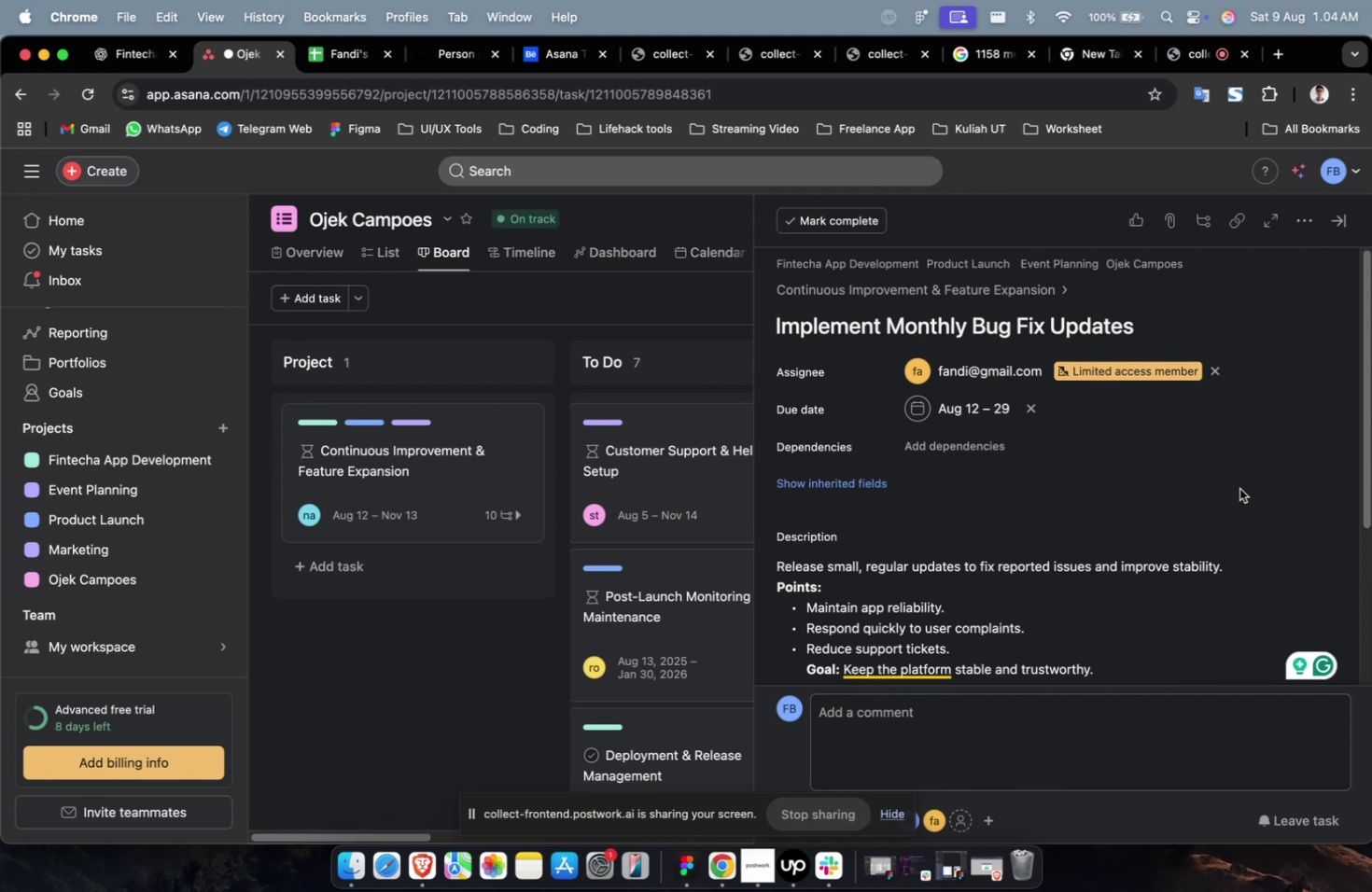 
wait(6.02)
 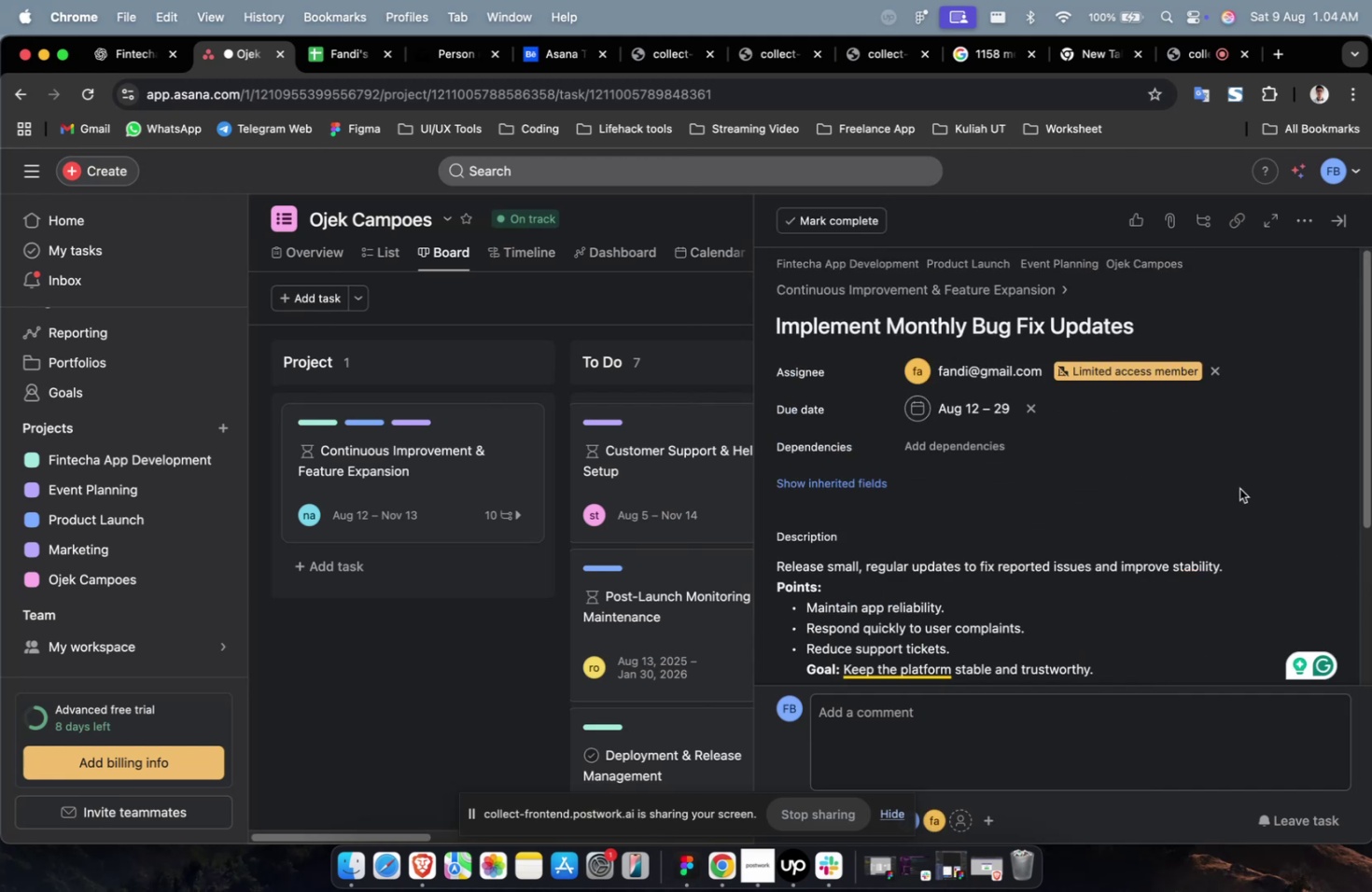 
double_click([1056, 481])
 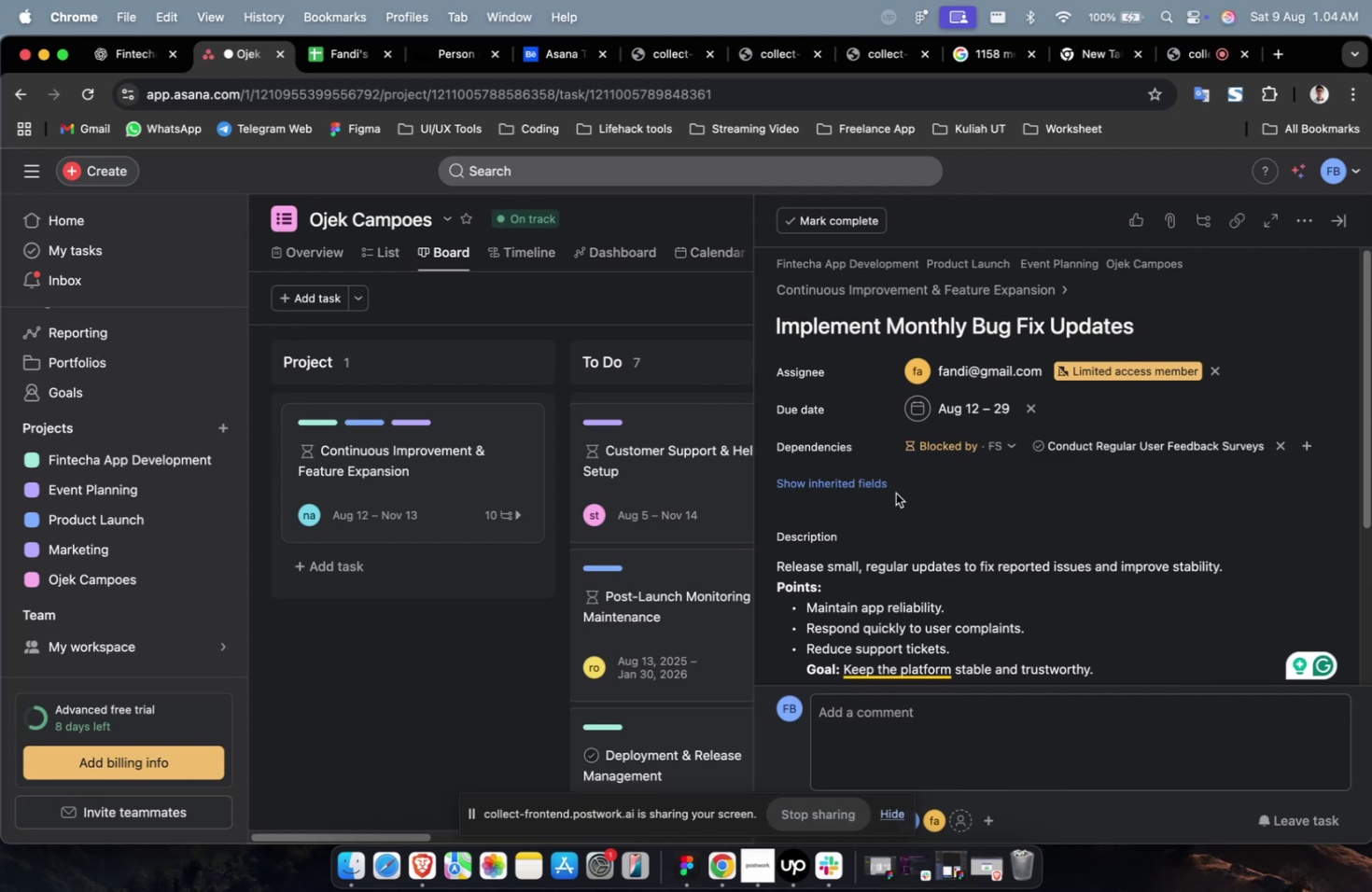 
triple_click([863, 495])
 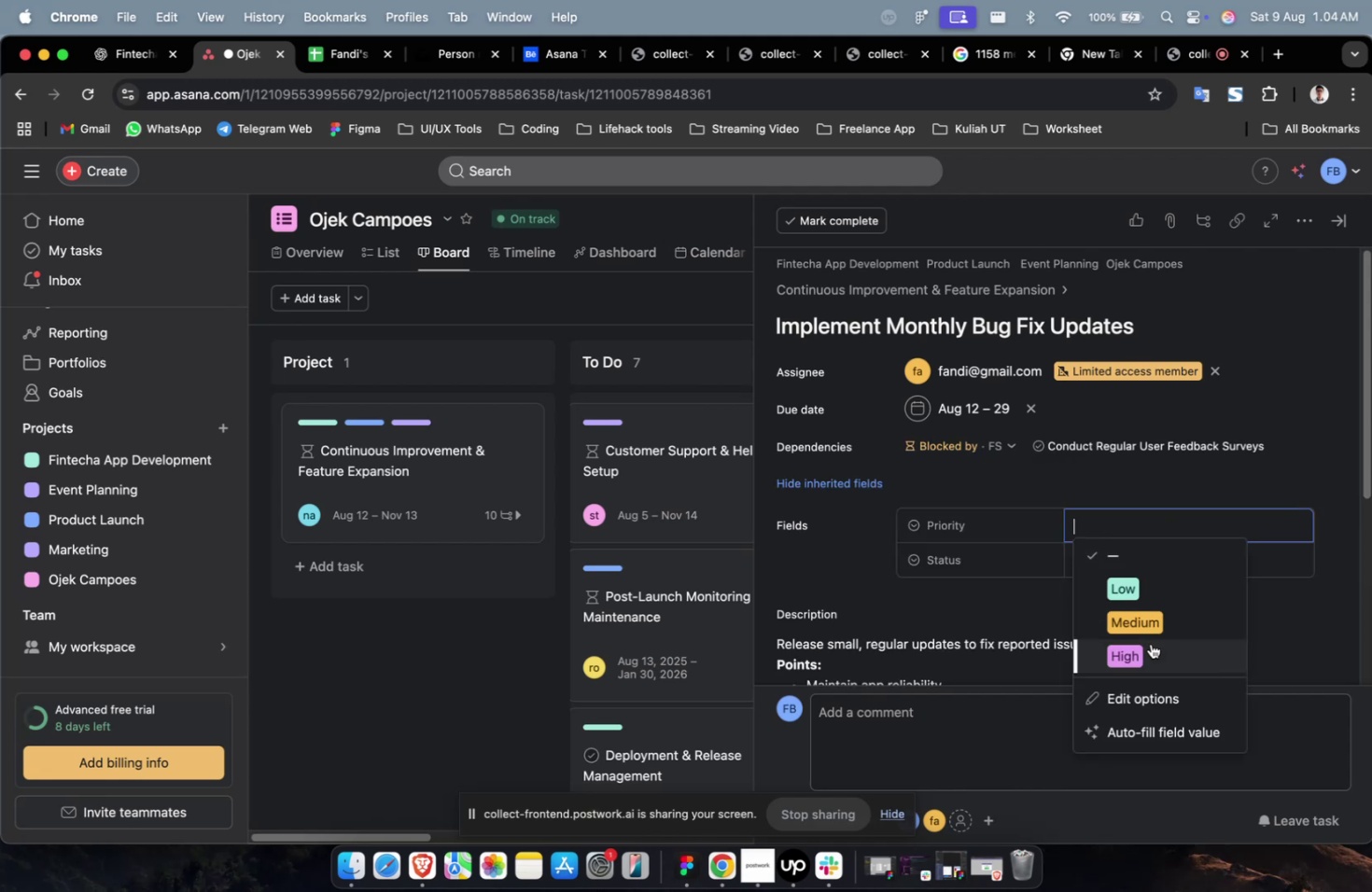 
triple_click([1156, 556])
 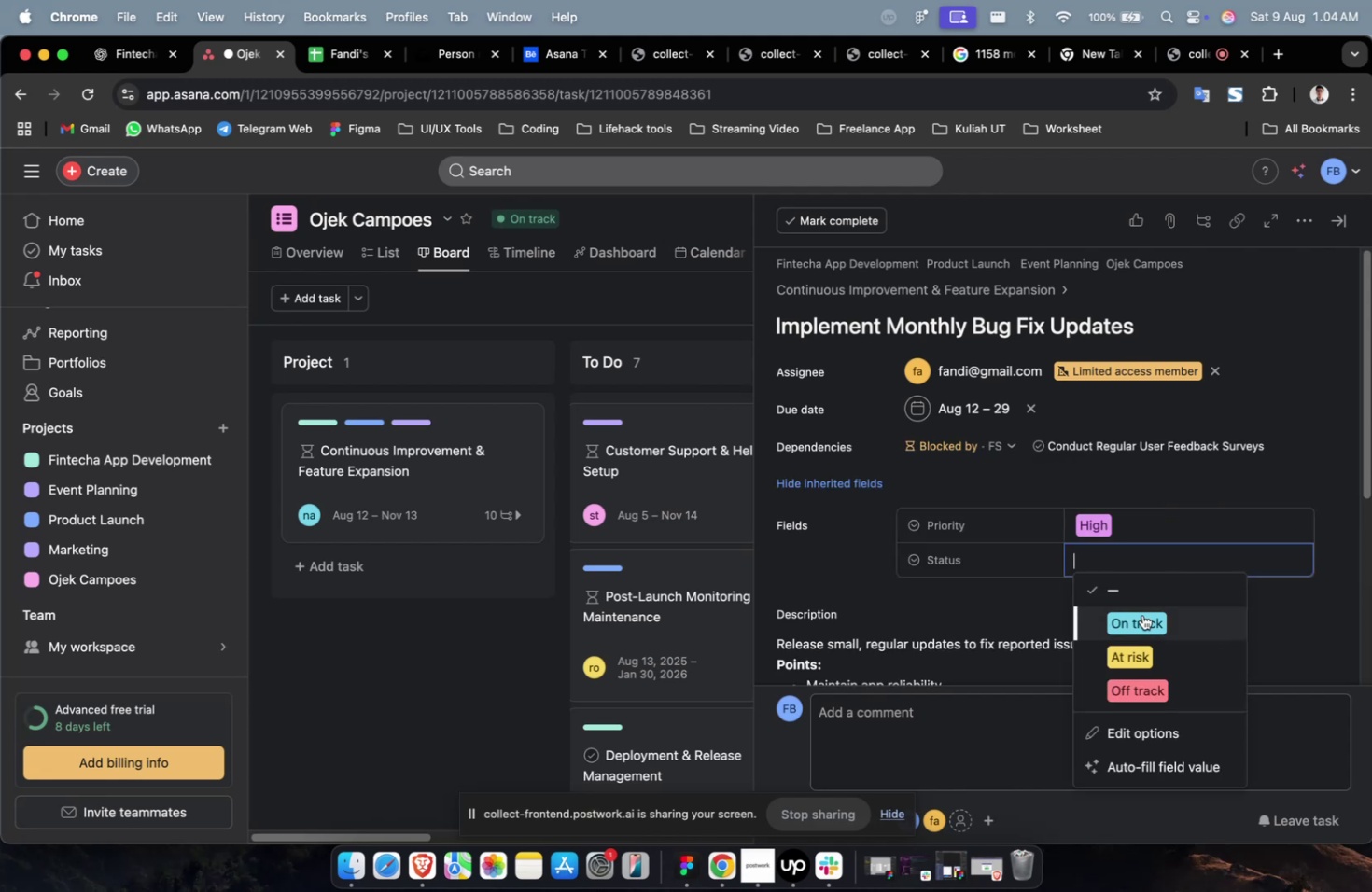 
triple_click([1141, 616])
 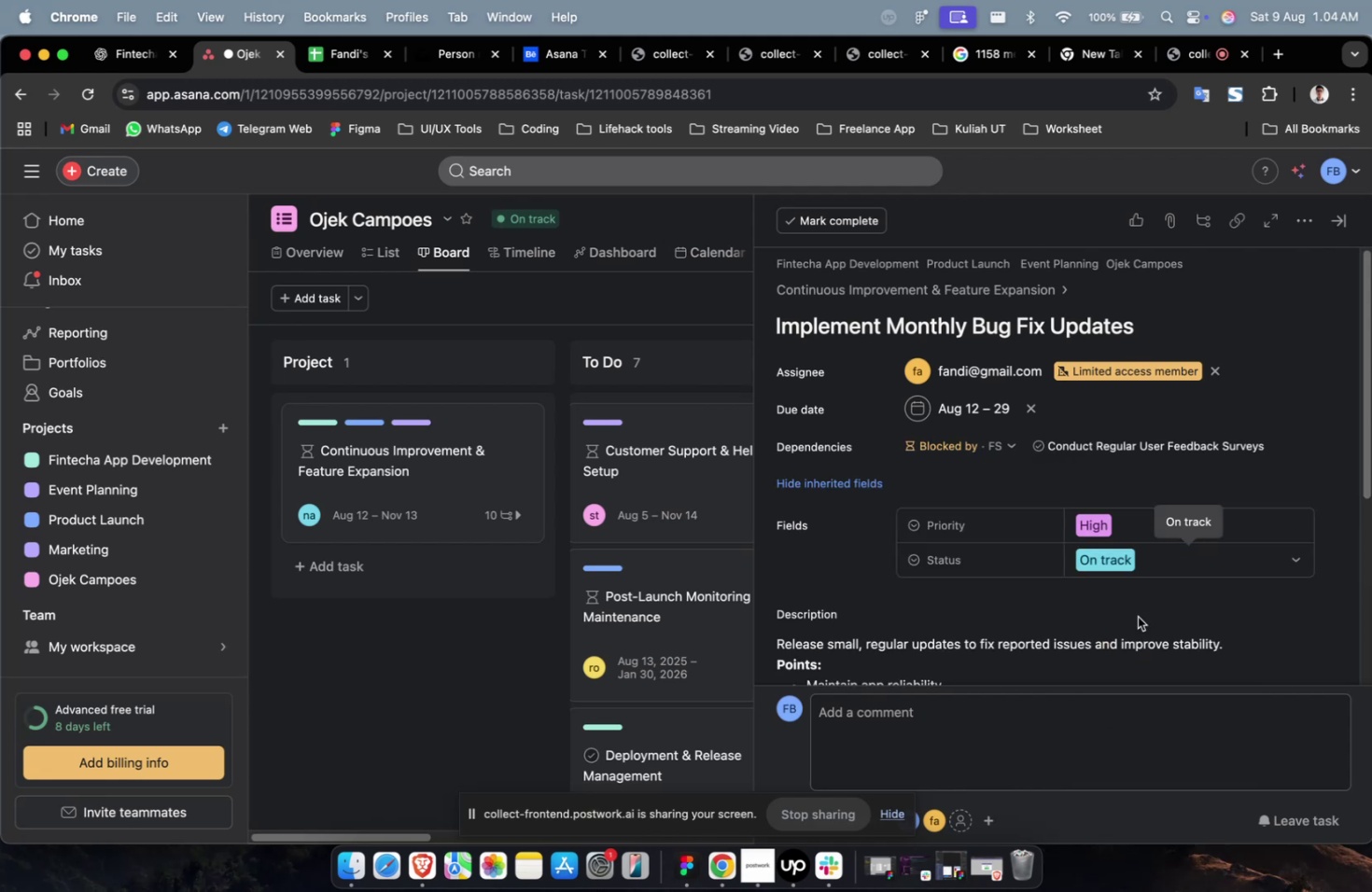 
scroll: coordinate [1137, 616], scroll_direction: down, amount: 12.0
 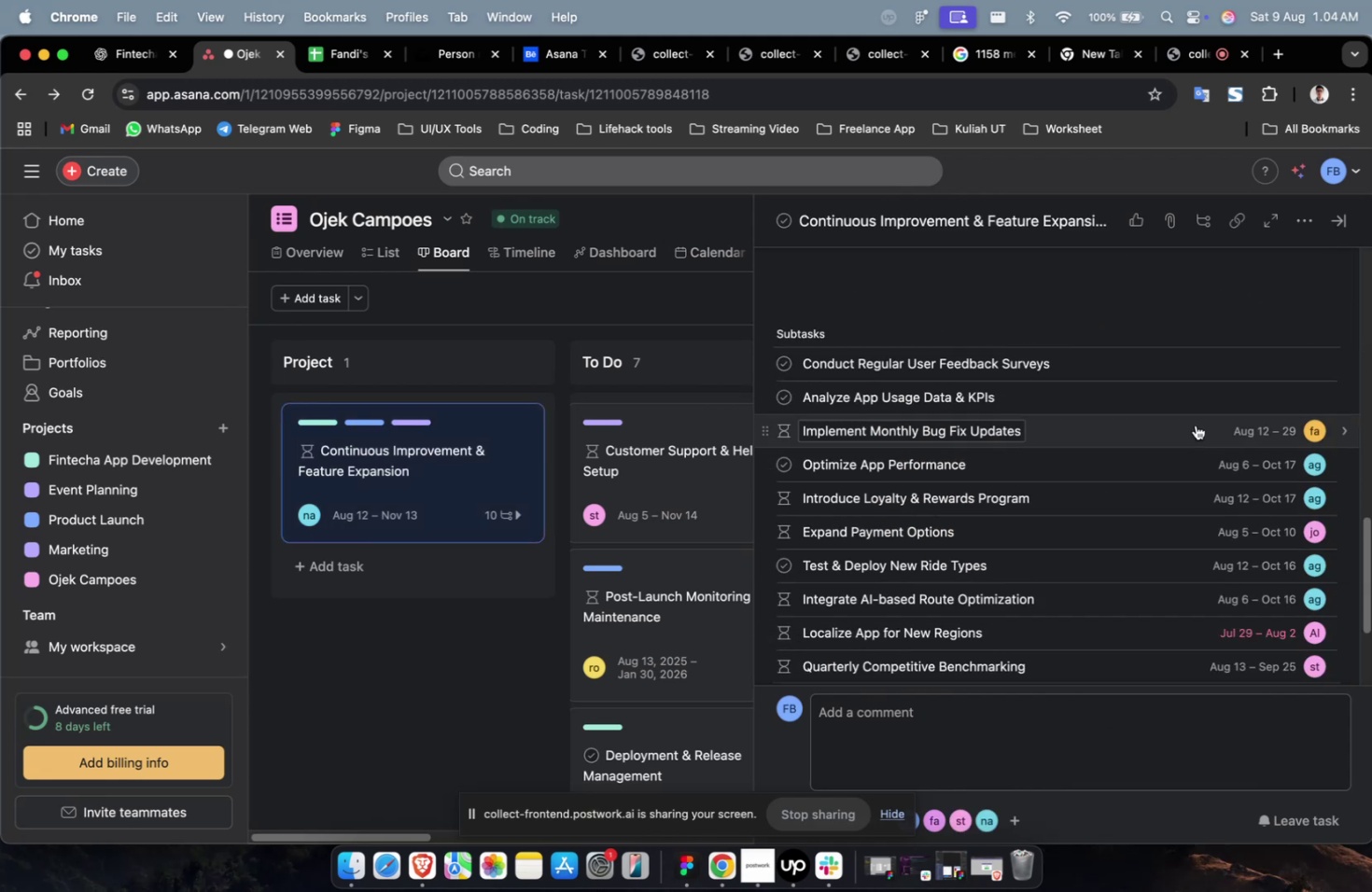 
left_click([1198, 408])
 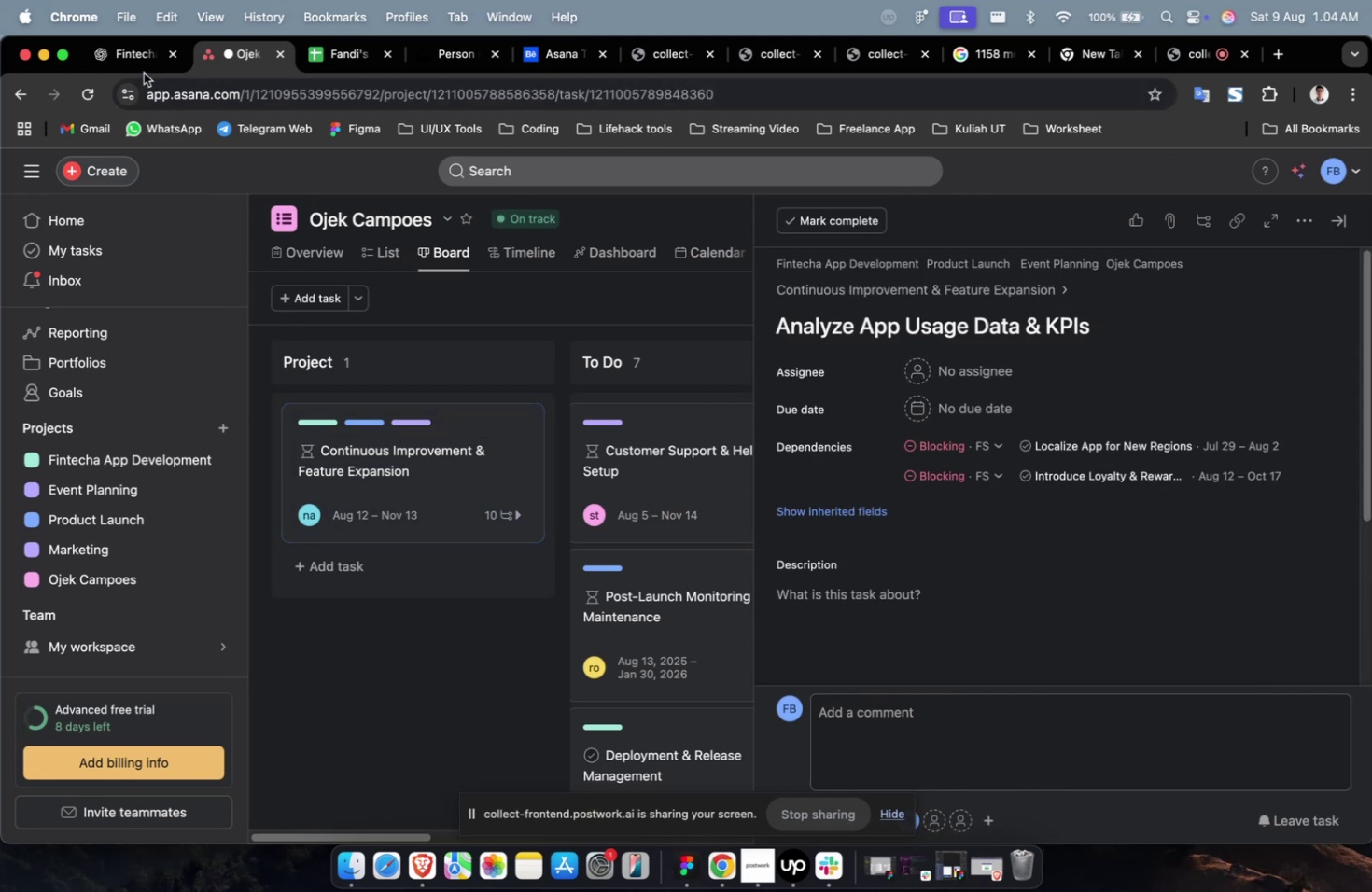 
double_click([144, 73])
 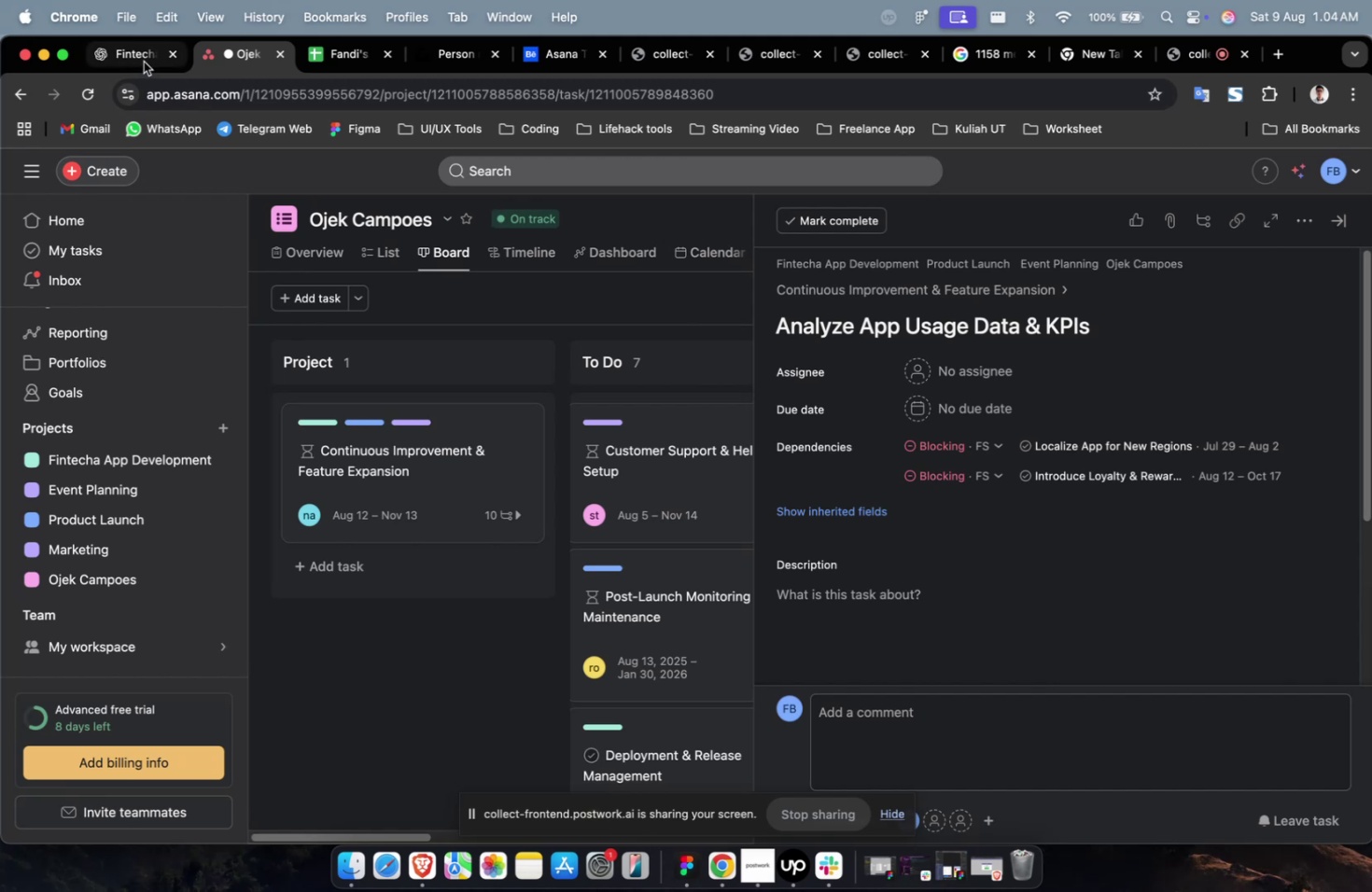 
triple_click([144, 62])
 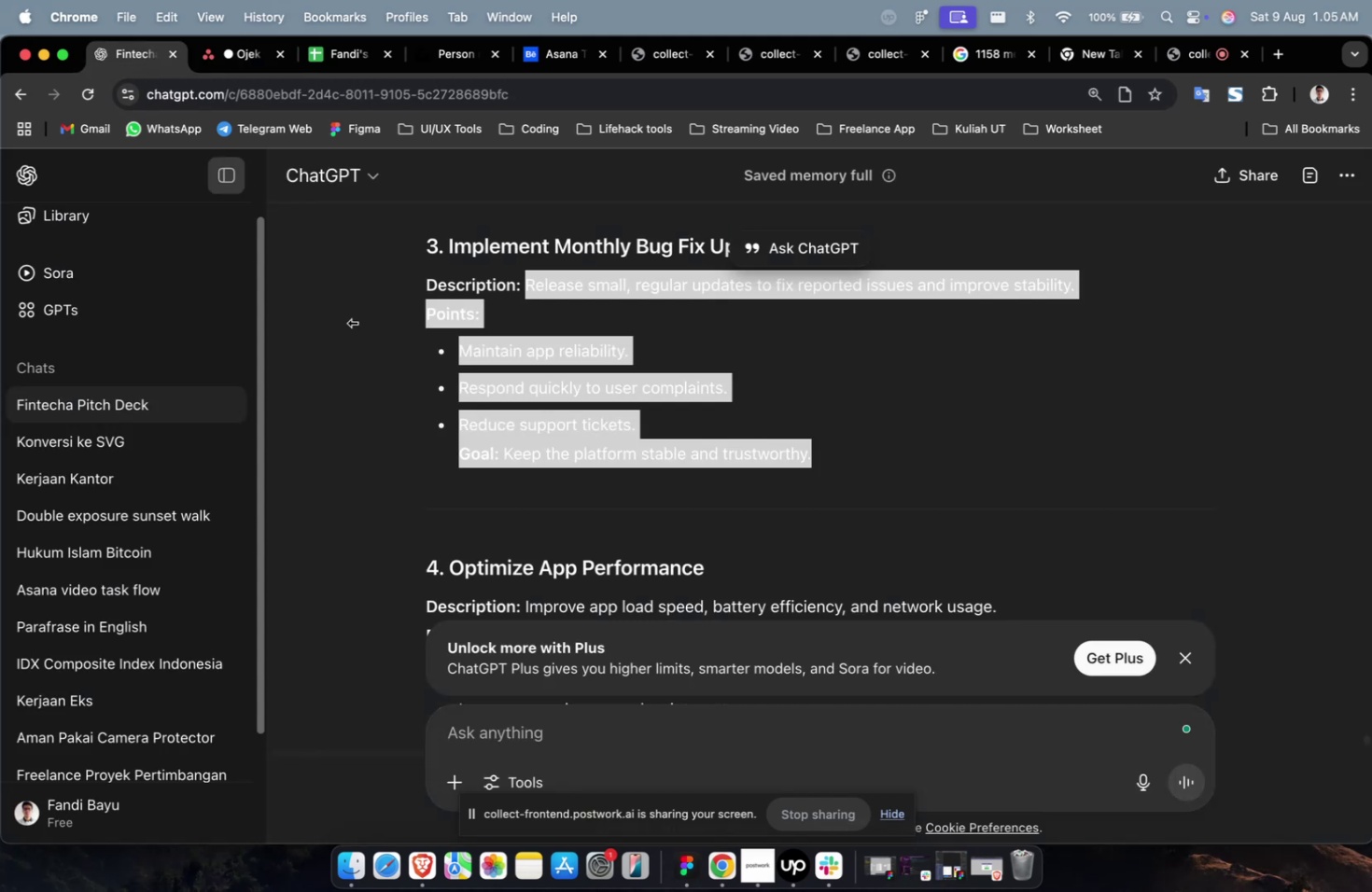 
scroll: coordinate [617, 520], scroll_direction: up, amount: 10.0
 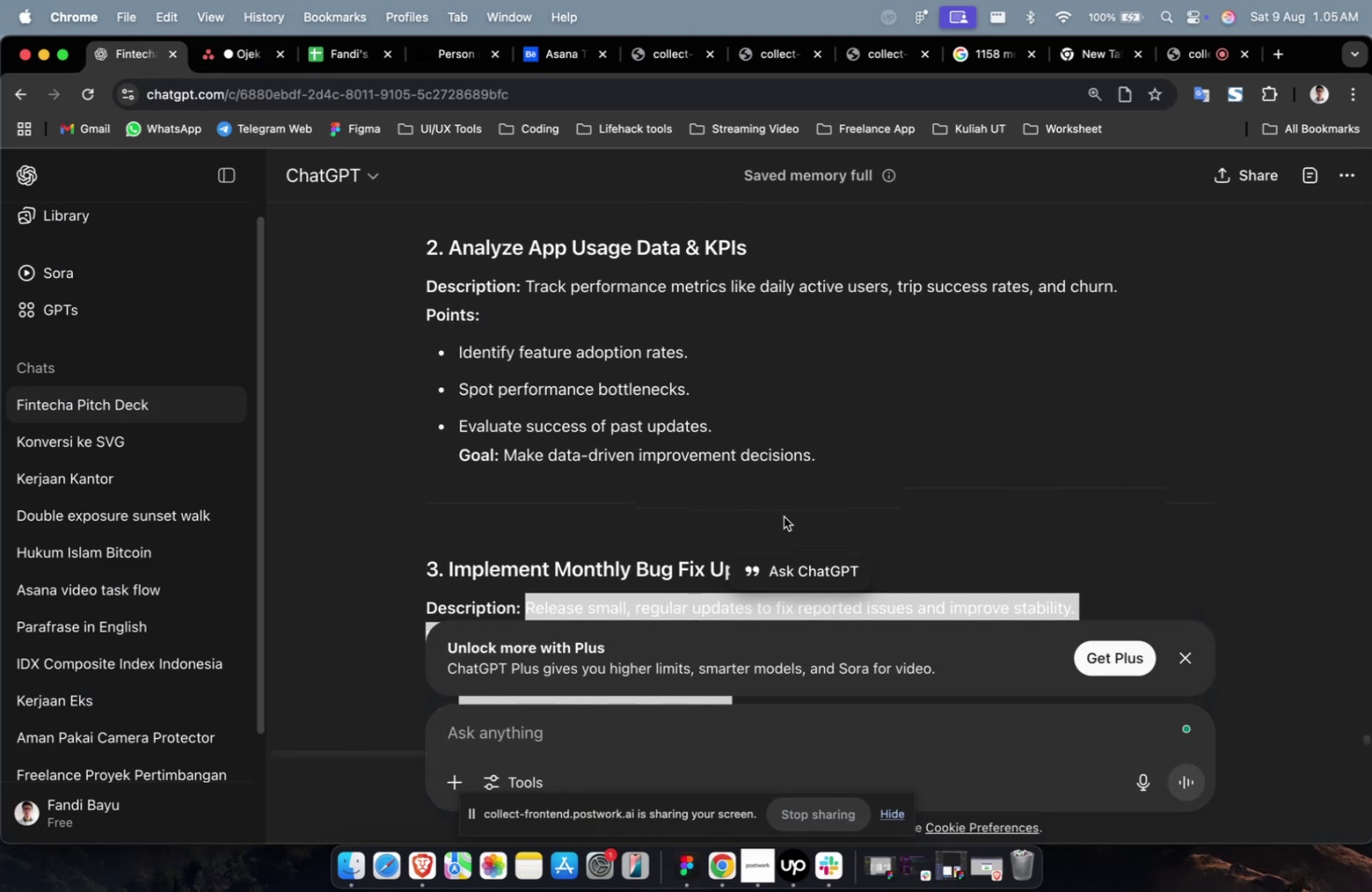 
left_click_drag(start_coordinate=[874, 455], to_coordinate=[524, 297])
 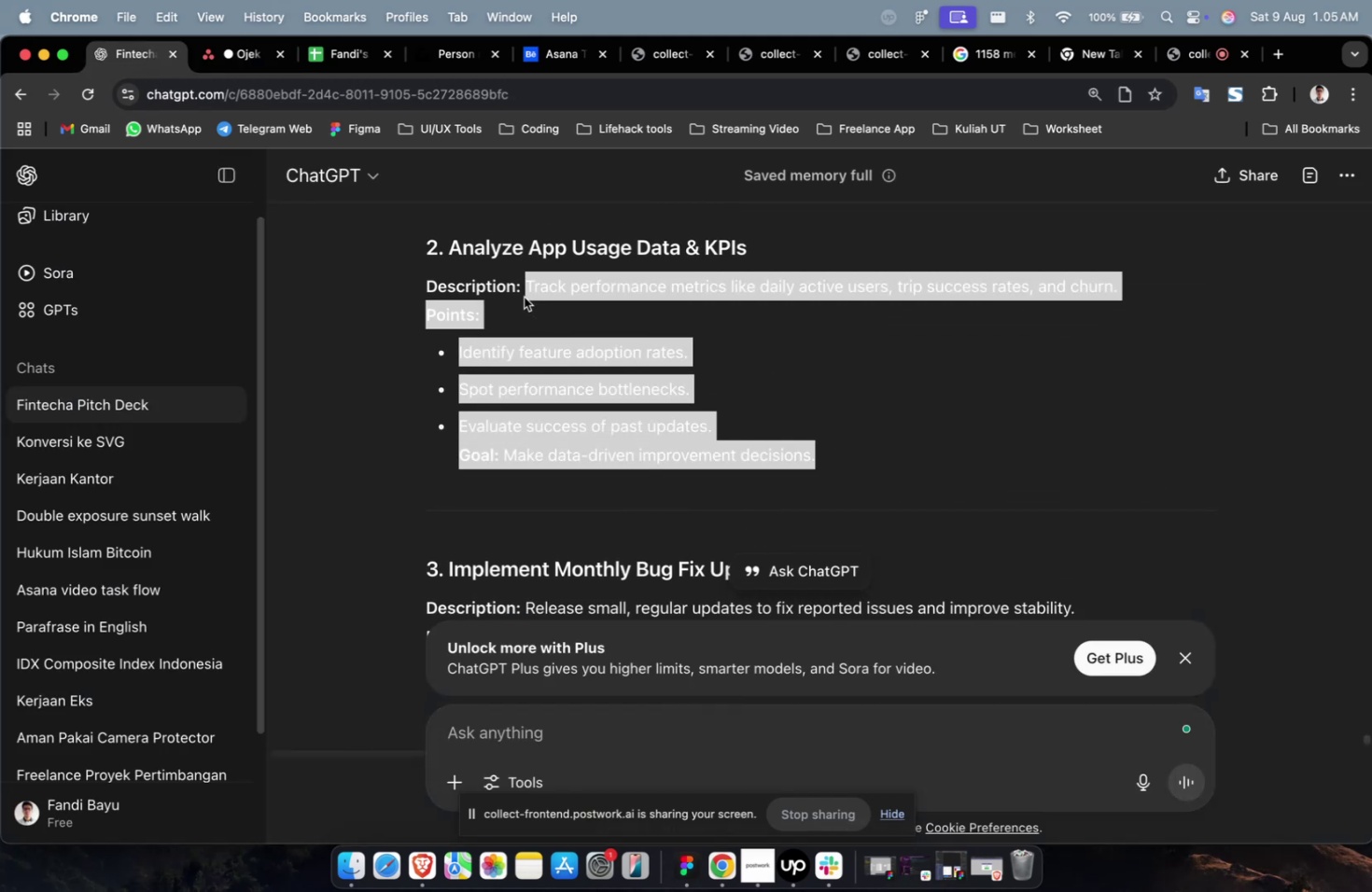 
key(Meta+CommandLeft)
 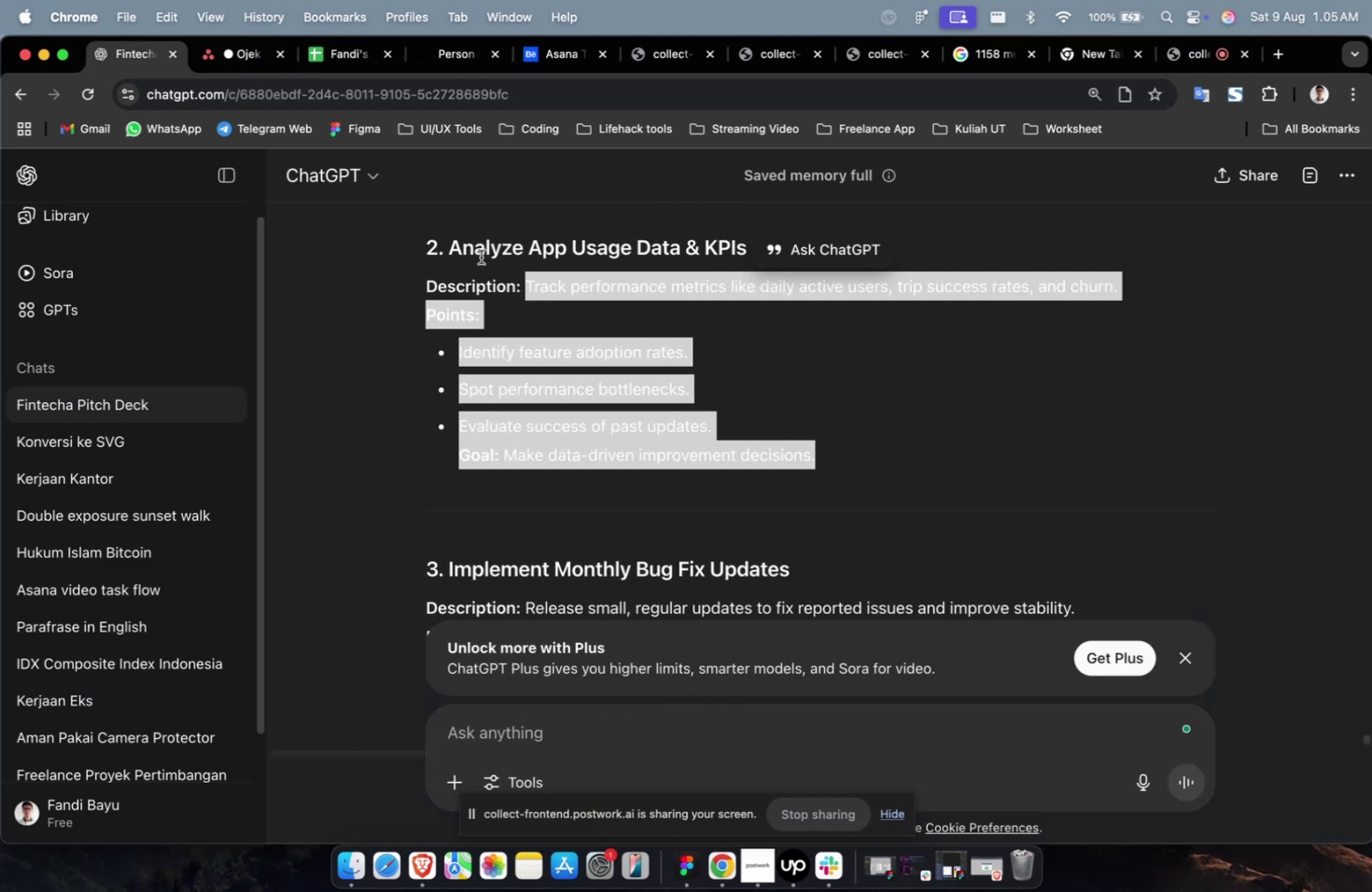 
key(Meta+C)
 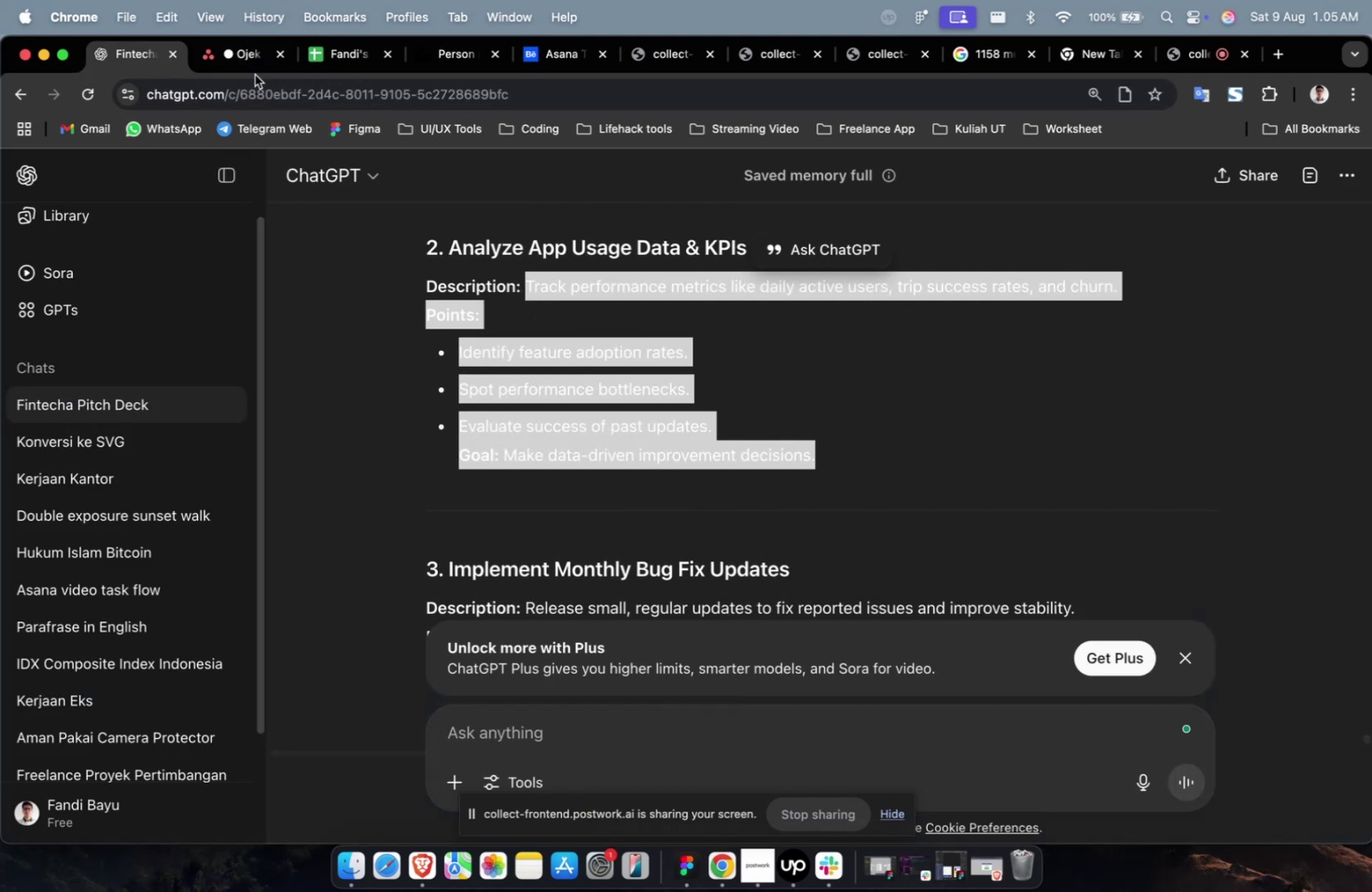 
double_click([254, 66])
 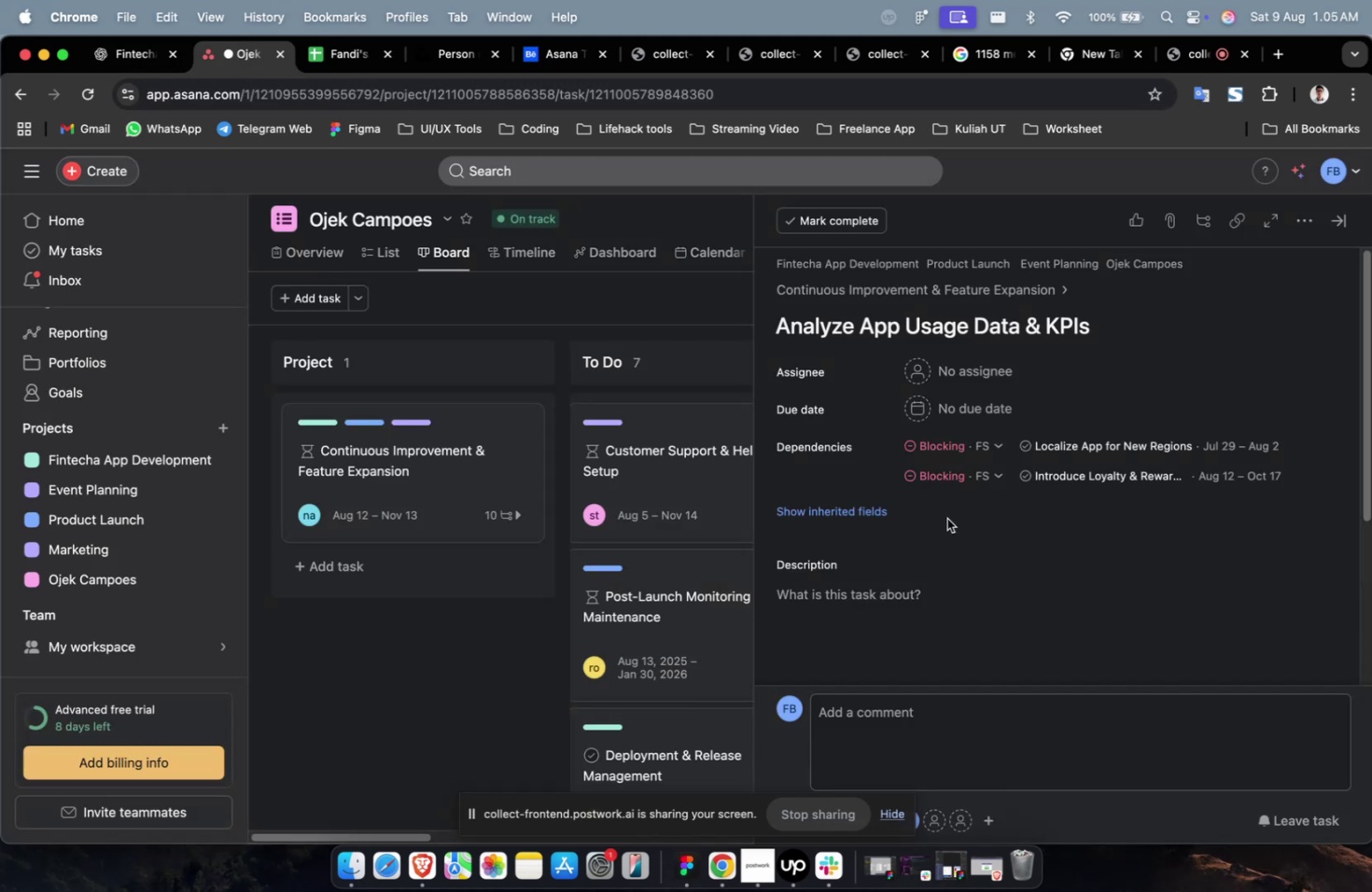 
triple_click([935, 581])
 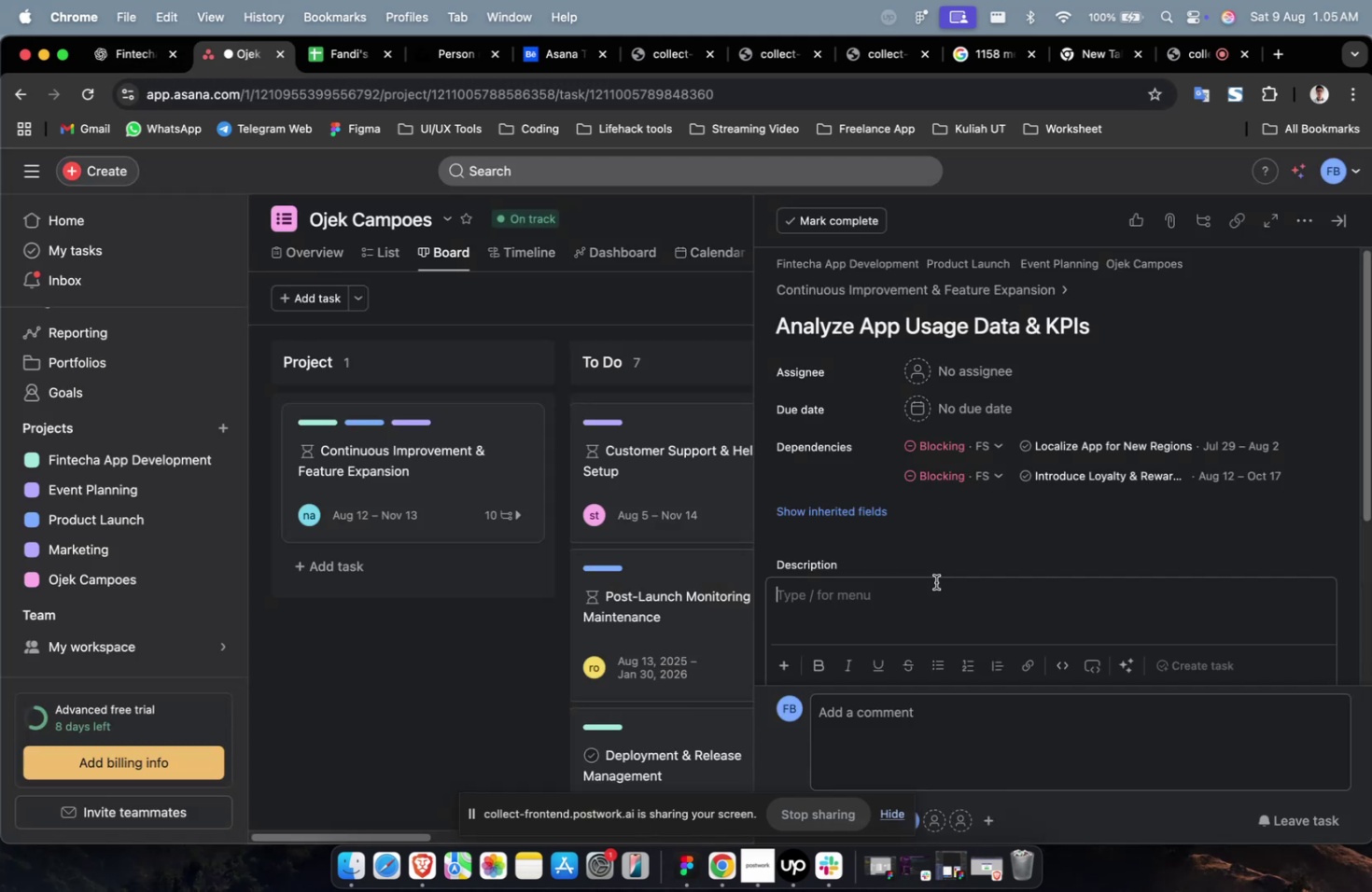 
key(Meta+V)
 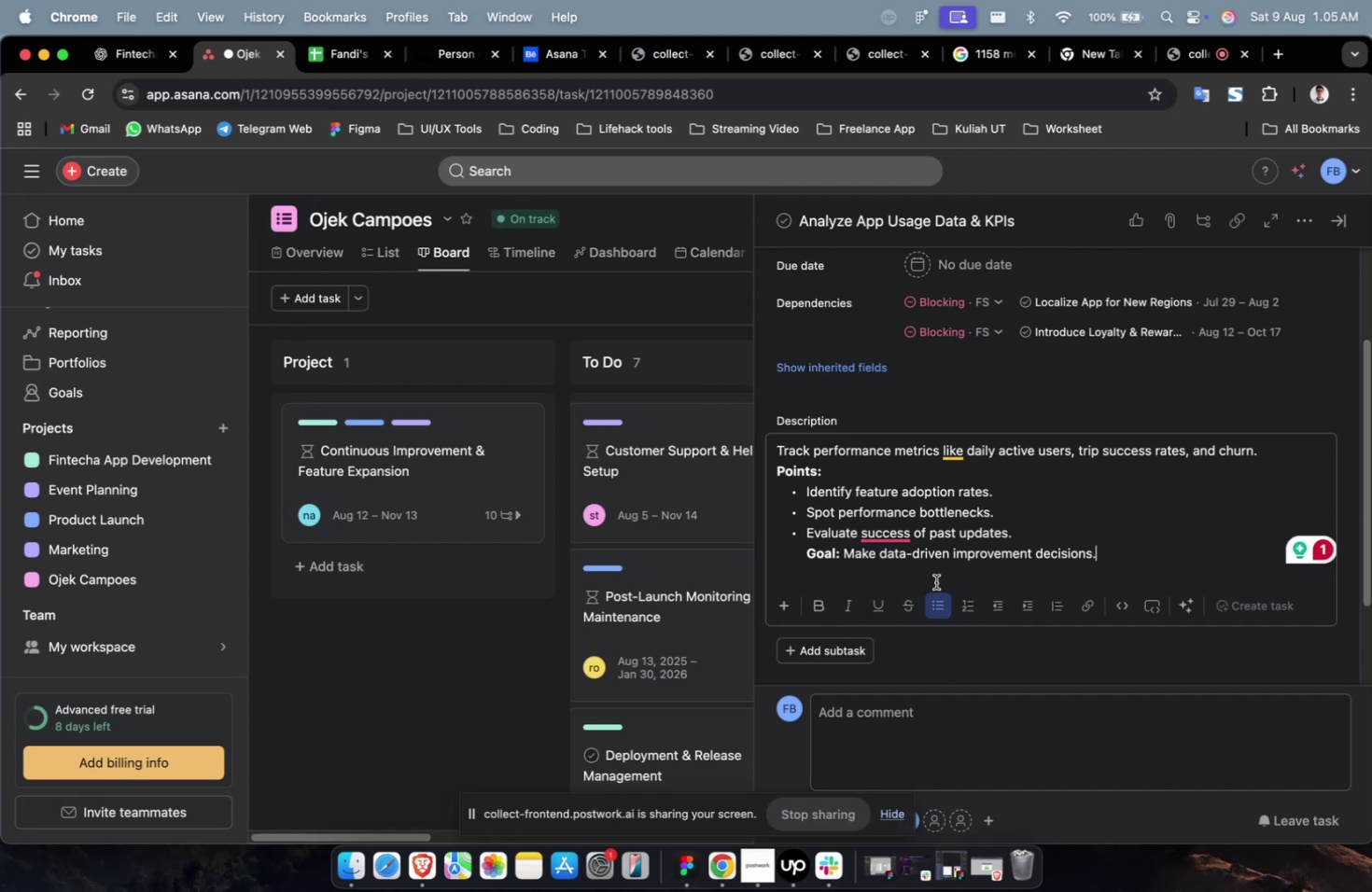 
wait(40.24)
 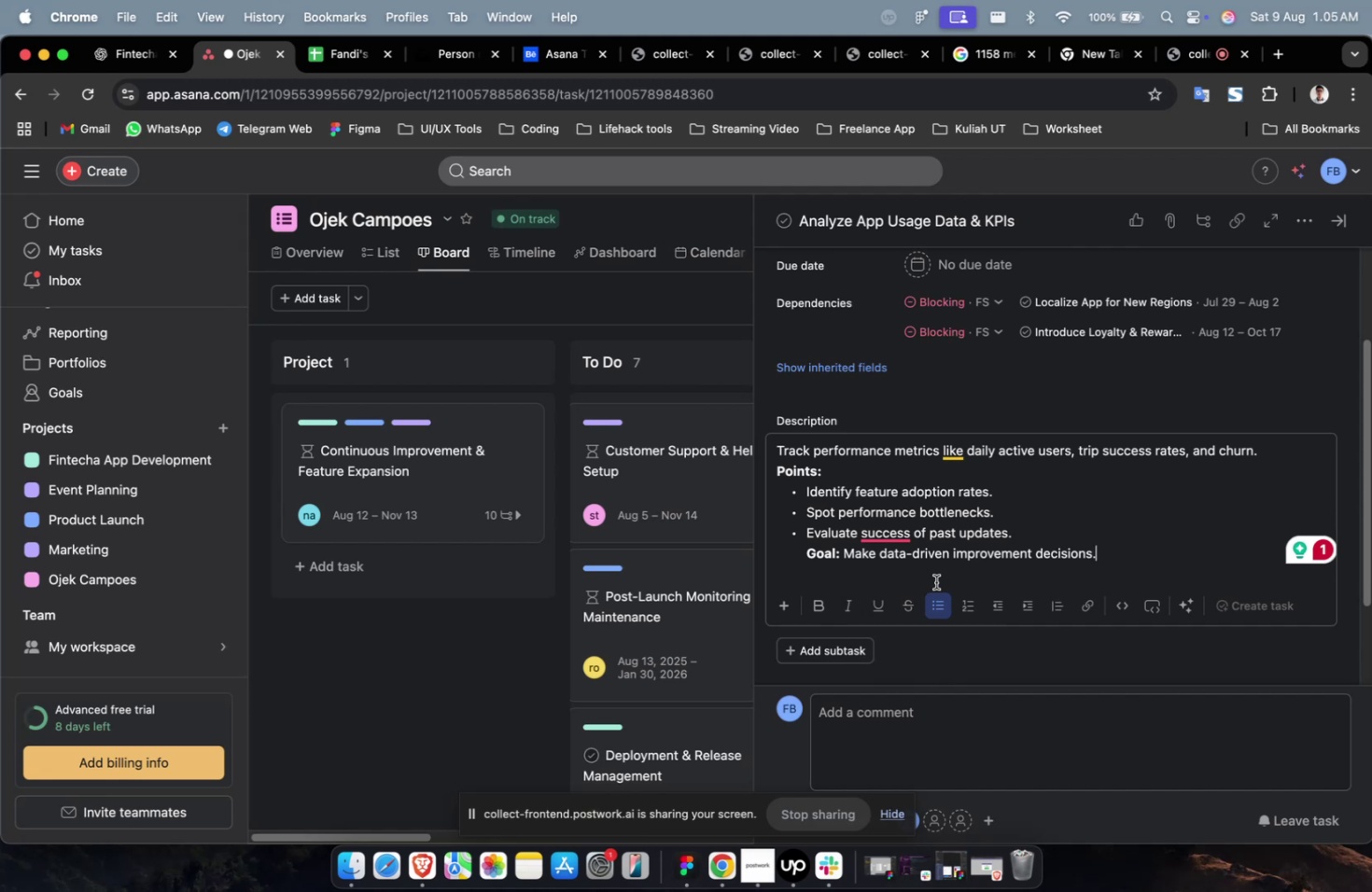 
scroll: coordinate [931, 565], scroll_direction: up, amount: 4.0
 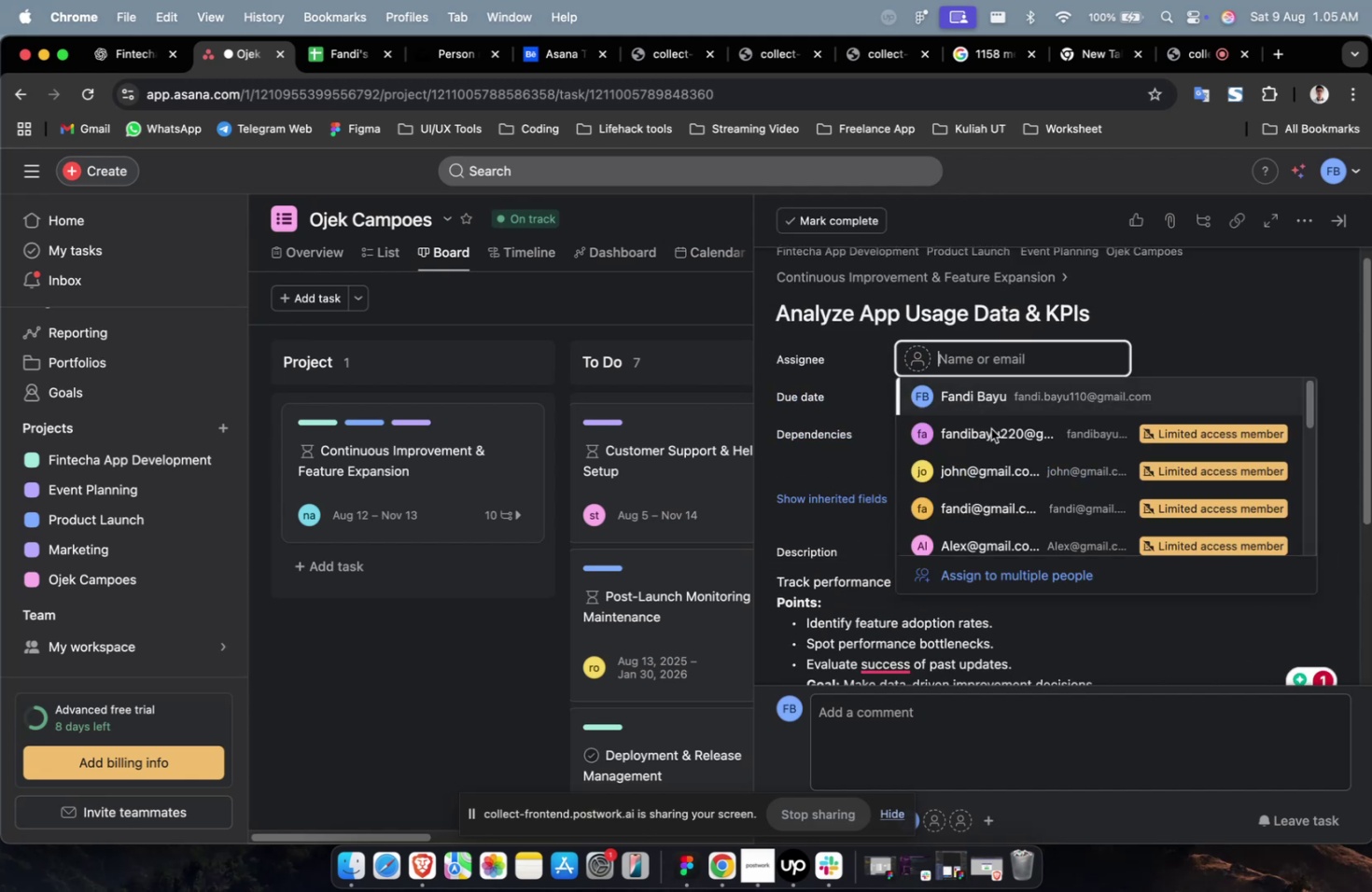 
left_click([992, 437])
 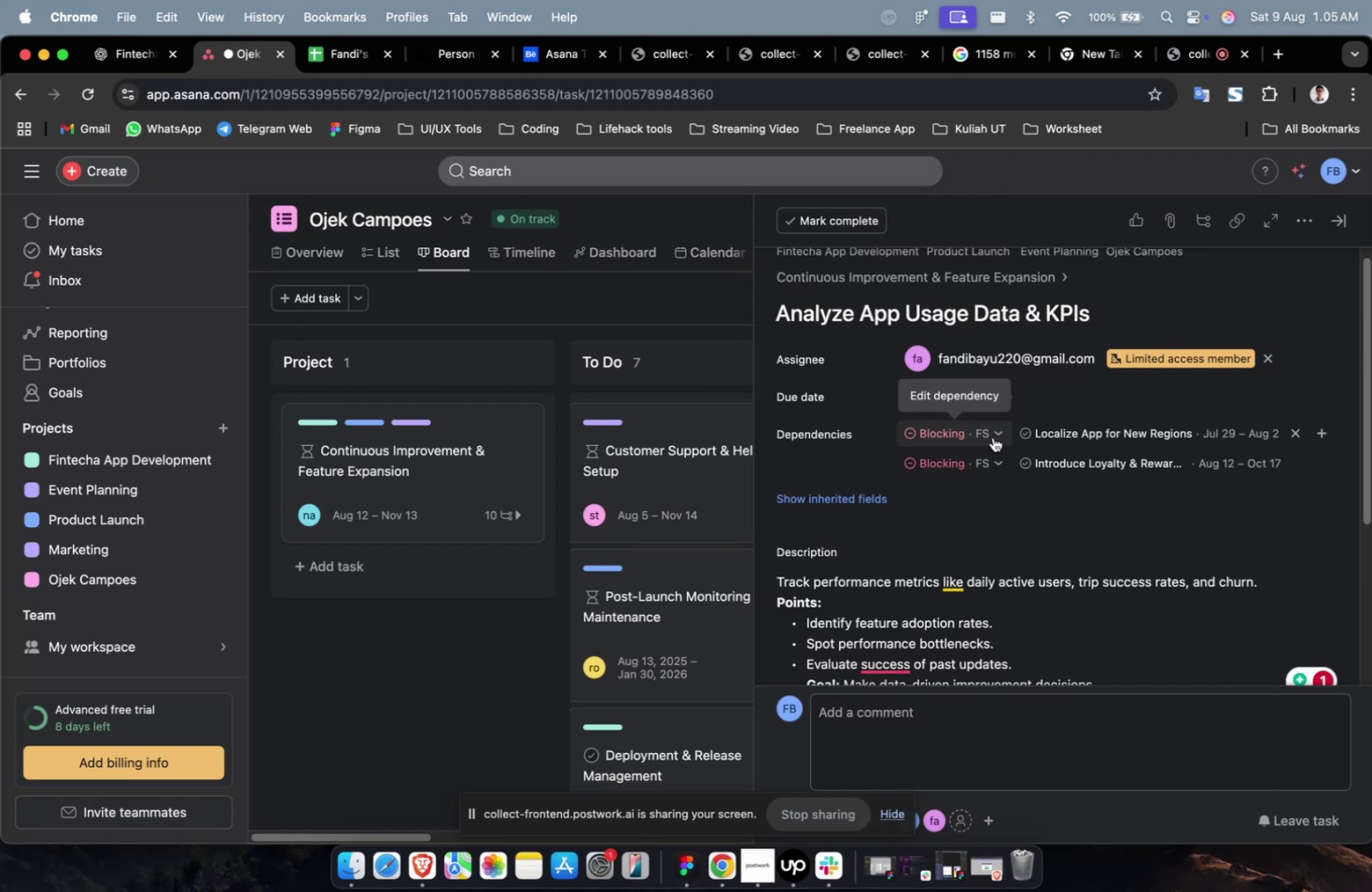 
wait(6.22)
 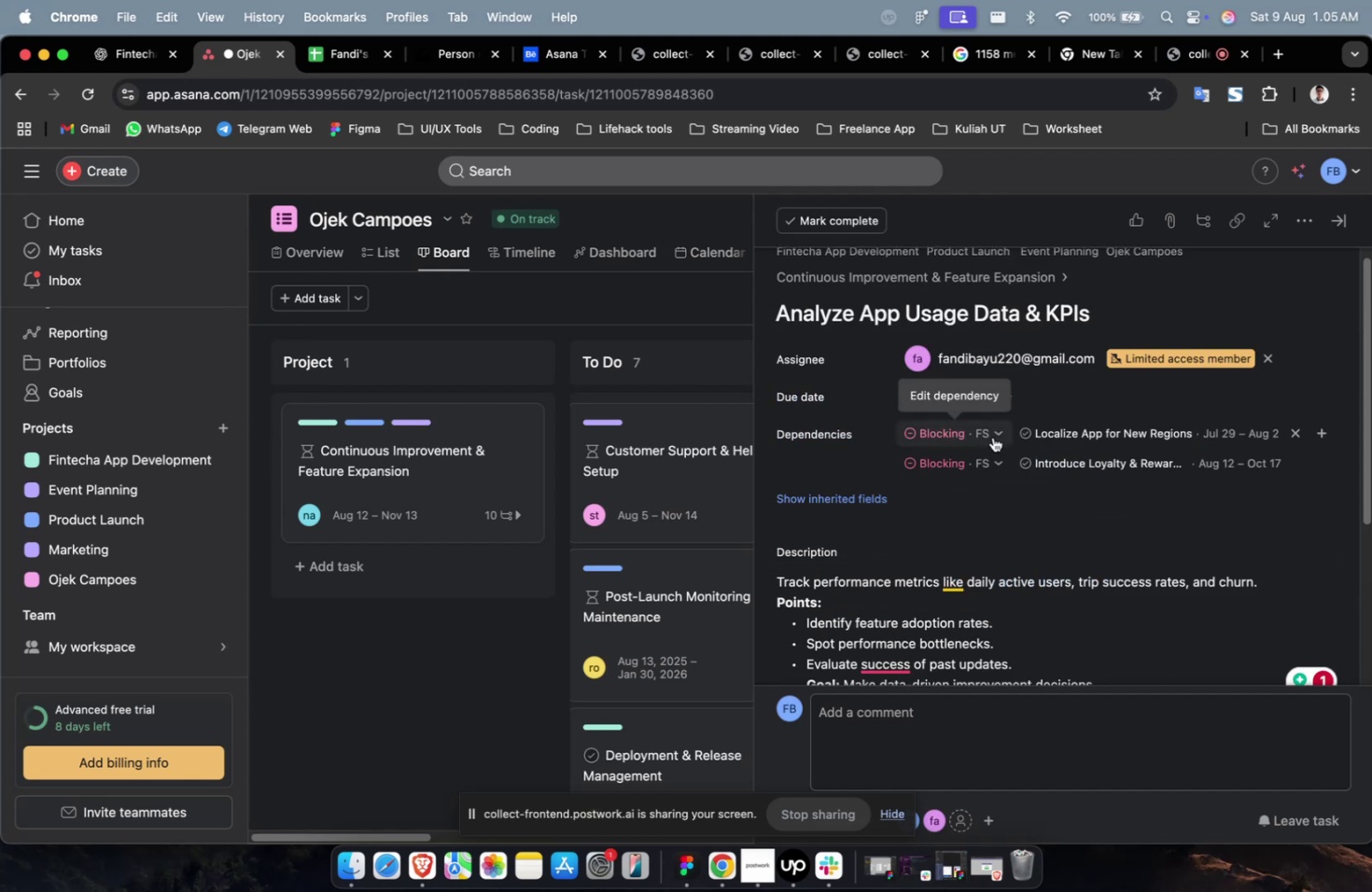 
scroll: coordinate [992, 437], scroll_direction: up, amount: 1.0
 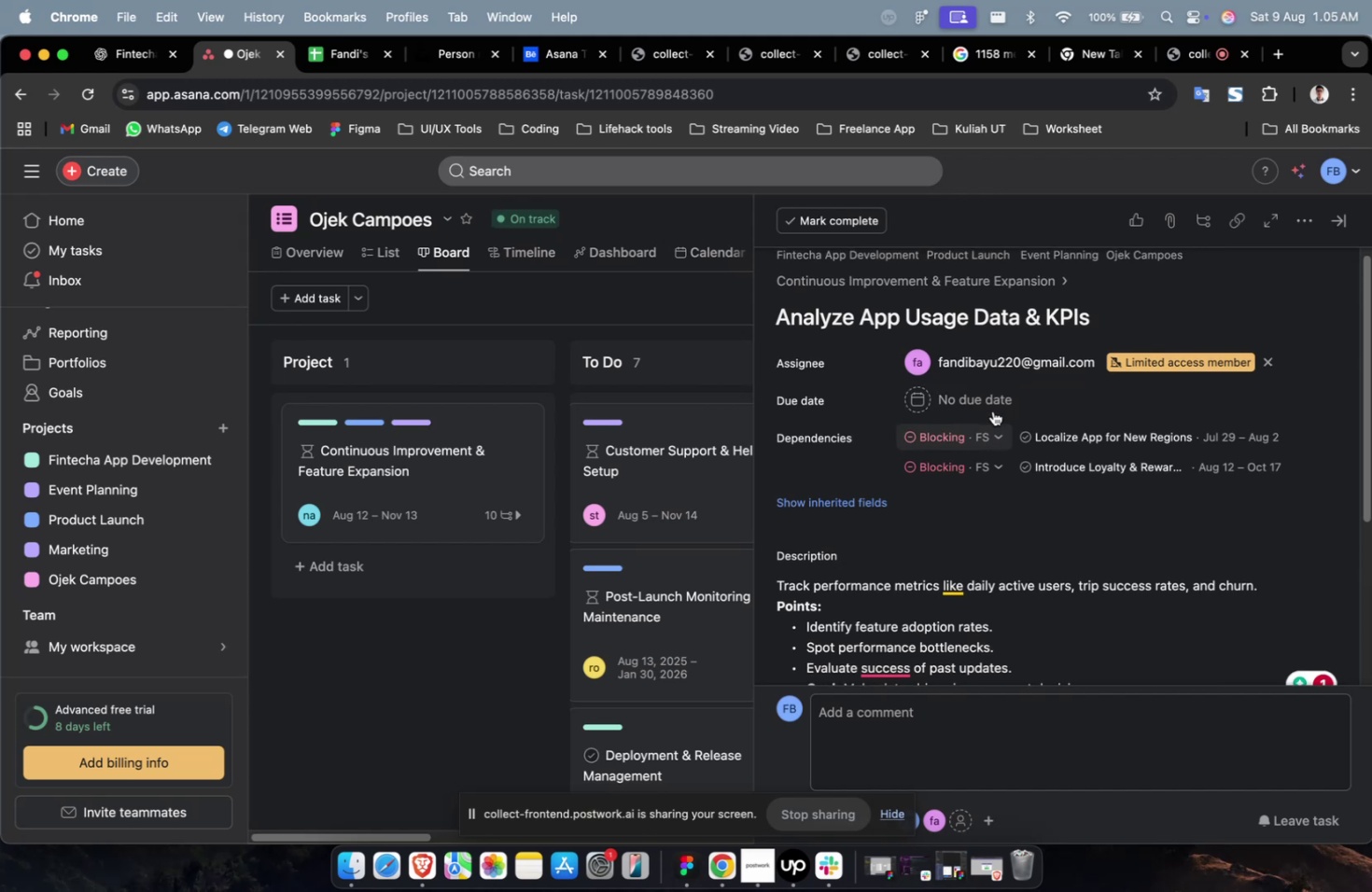 
left_click([991, 409])
 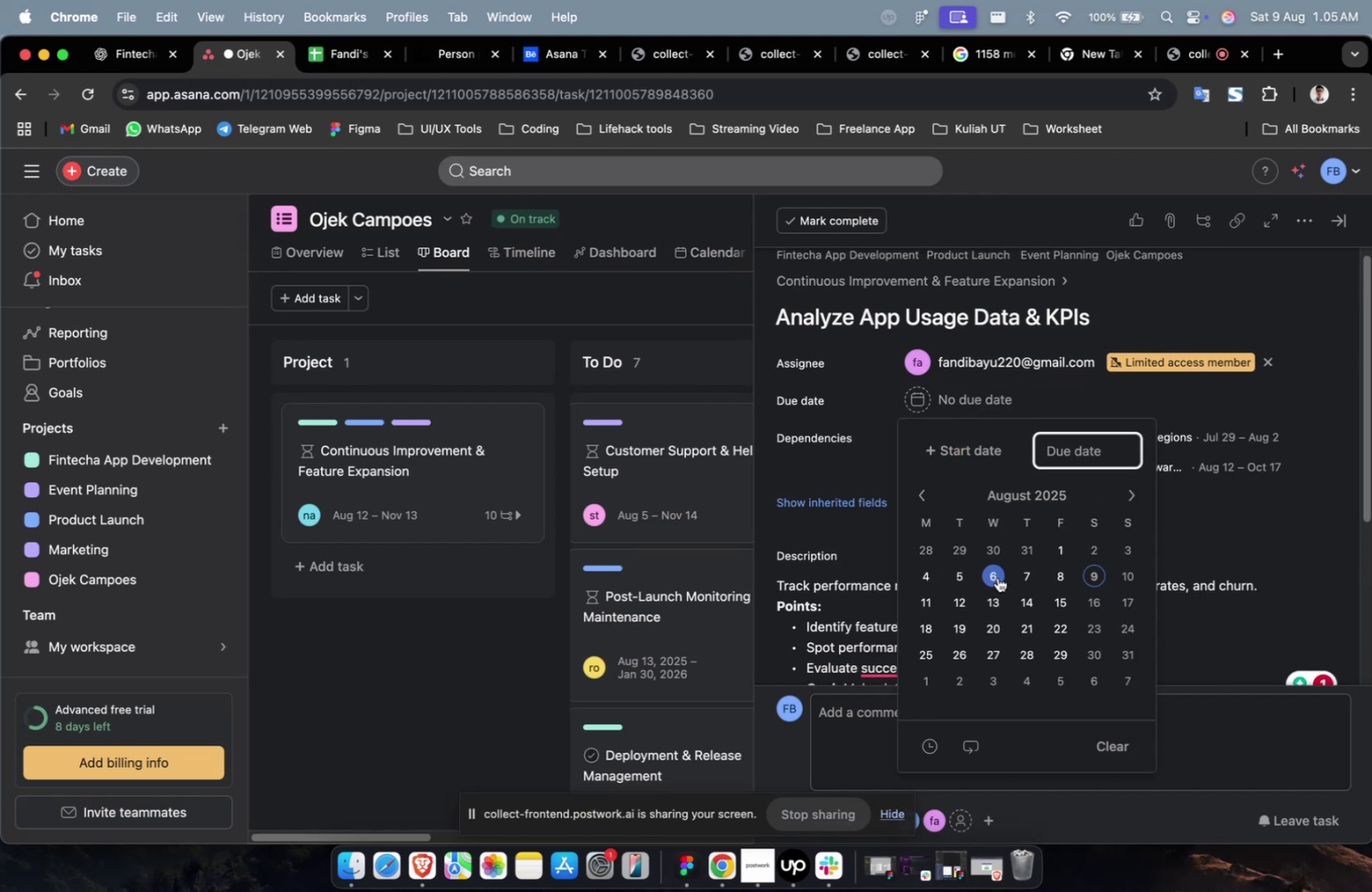 
left_click([995, 579])
 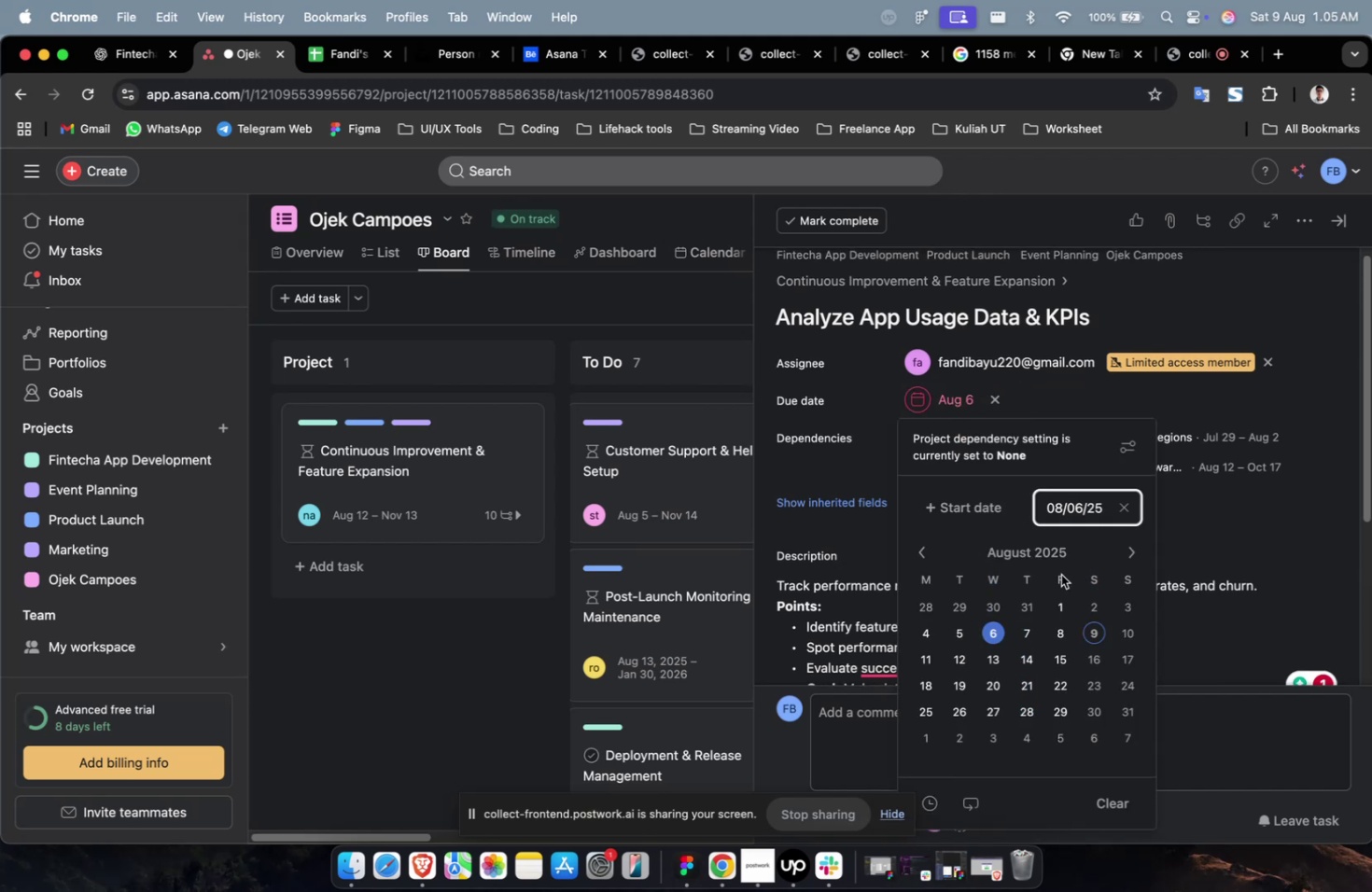 
left_click([978, 502])
 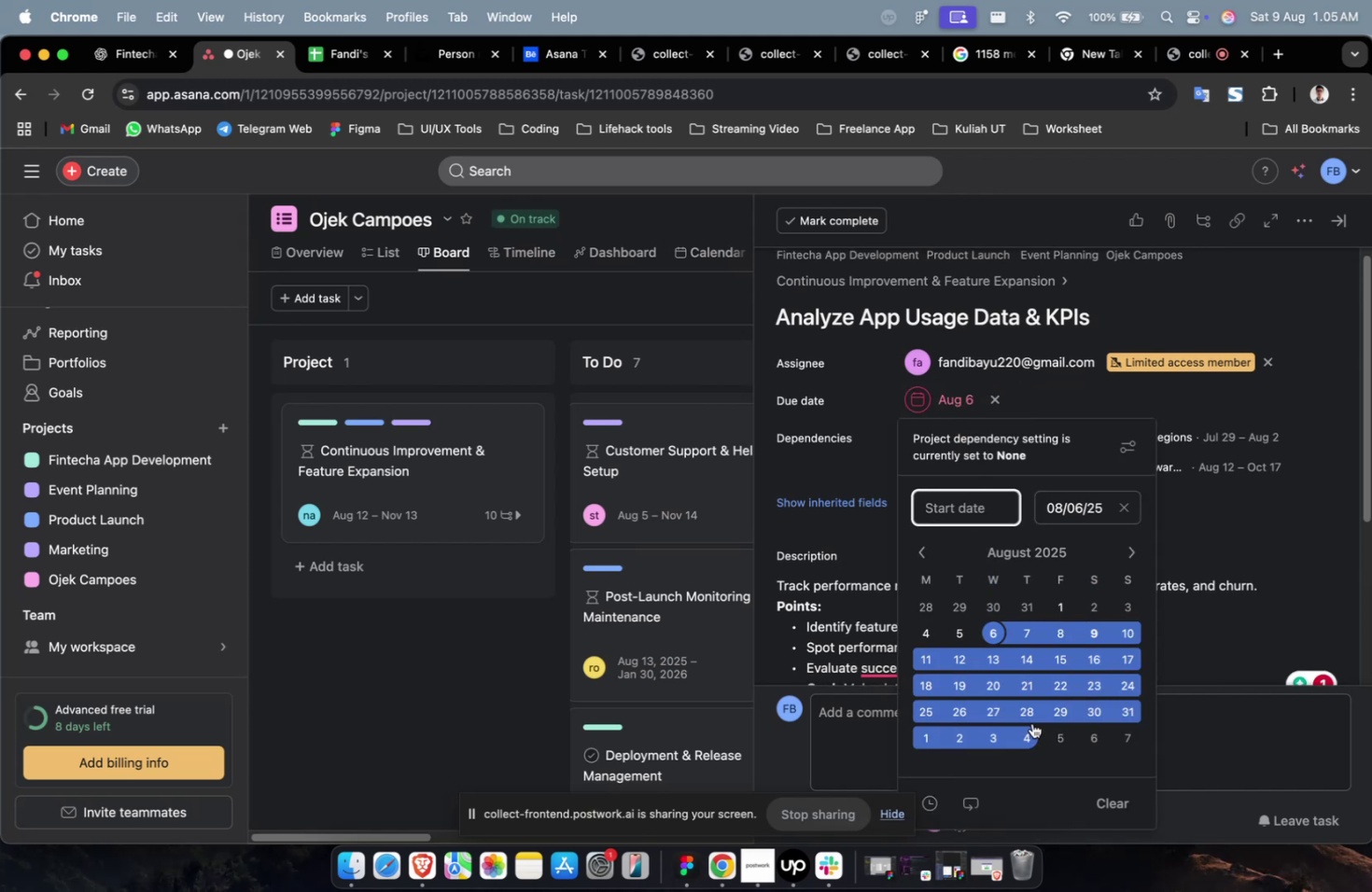 
left_click([1032, 713])
 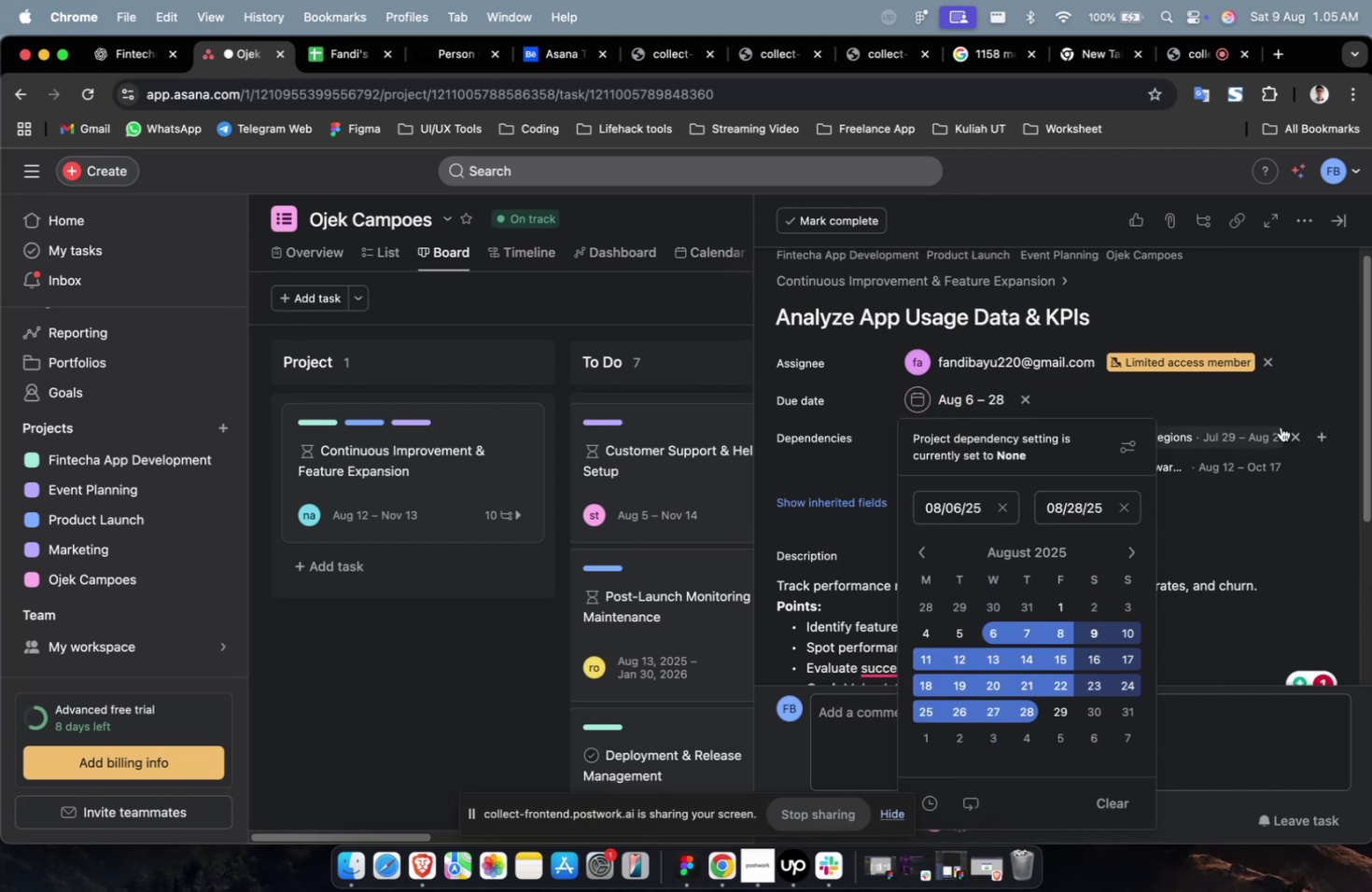 
double_click([1288, 396])
 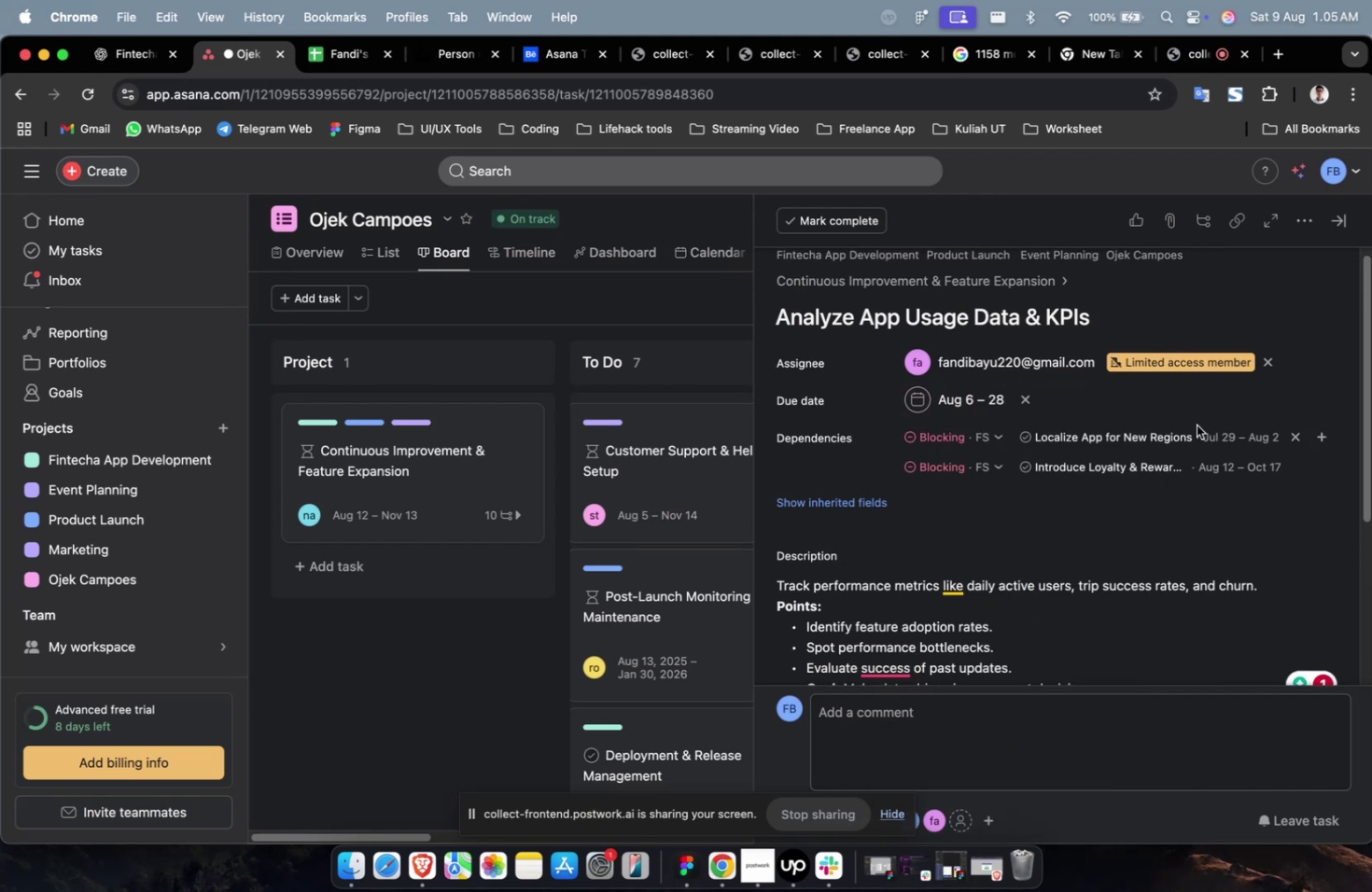 
scroll: coordinate [1113, 527], scroll_direction: down, amount: 13.0
 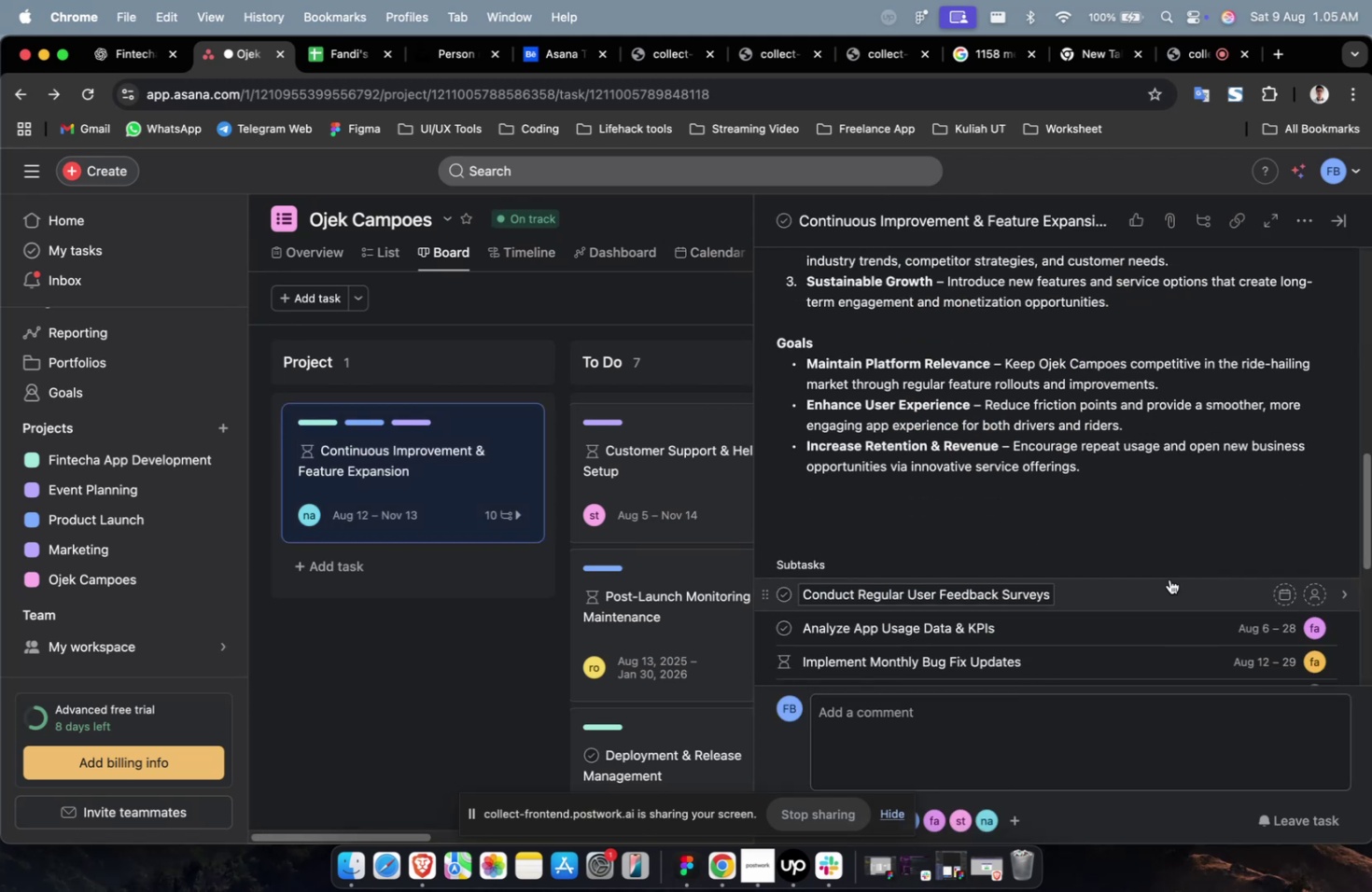 
left_click([1169, 589])
 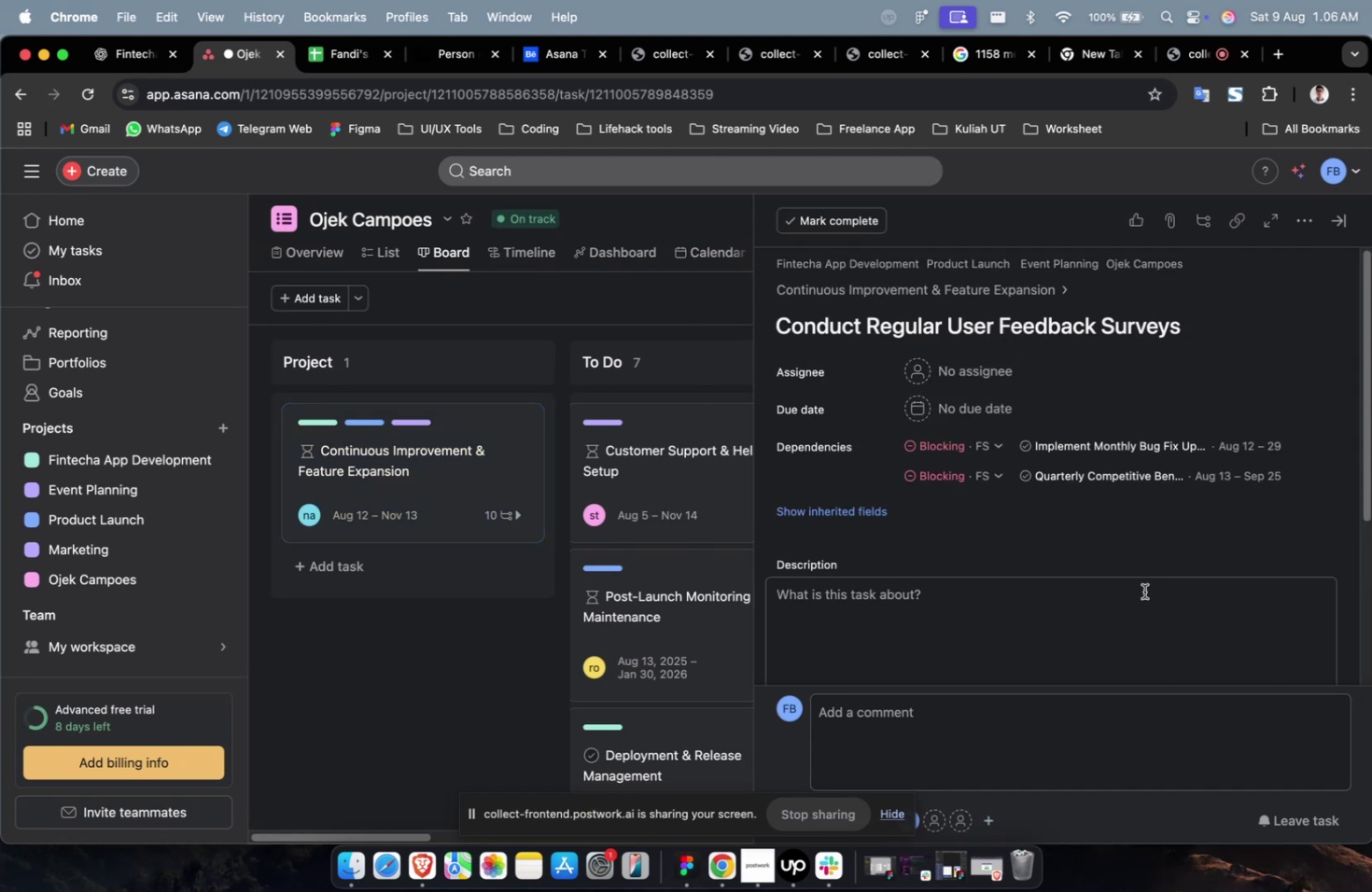 
left_click([112, 58])
 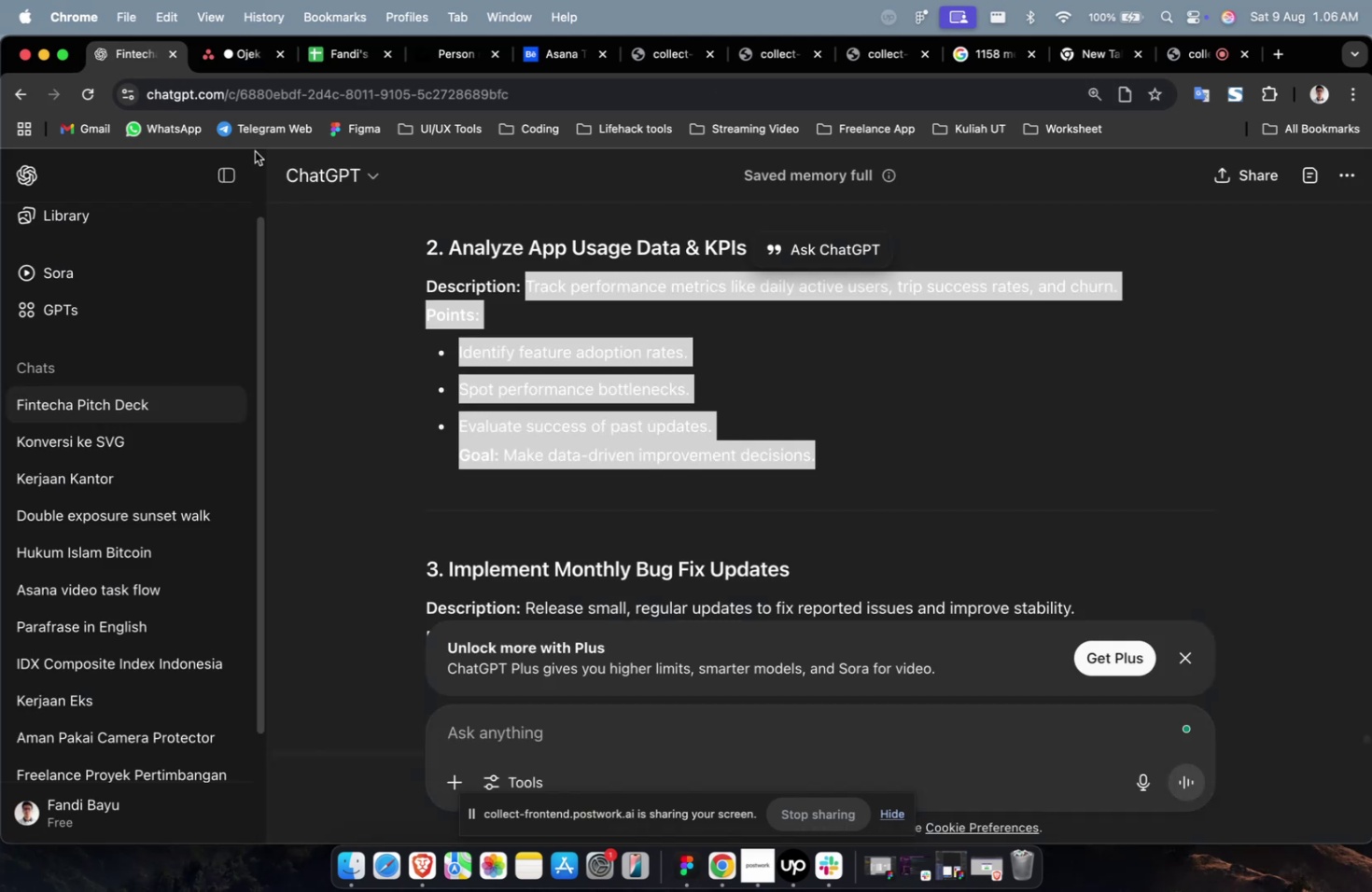 
scroll: coordinate [685, 409], scroll_direction: up, amount: 8.0
 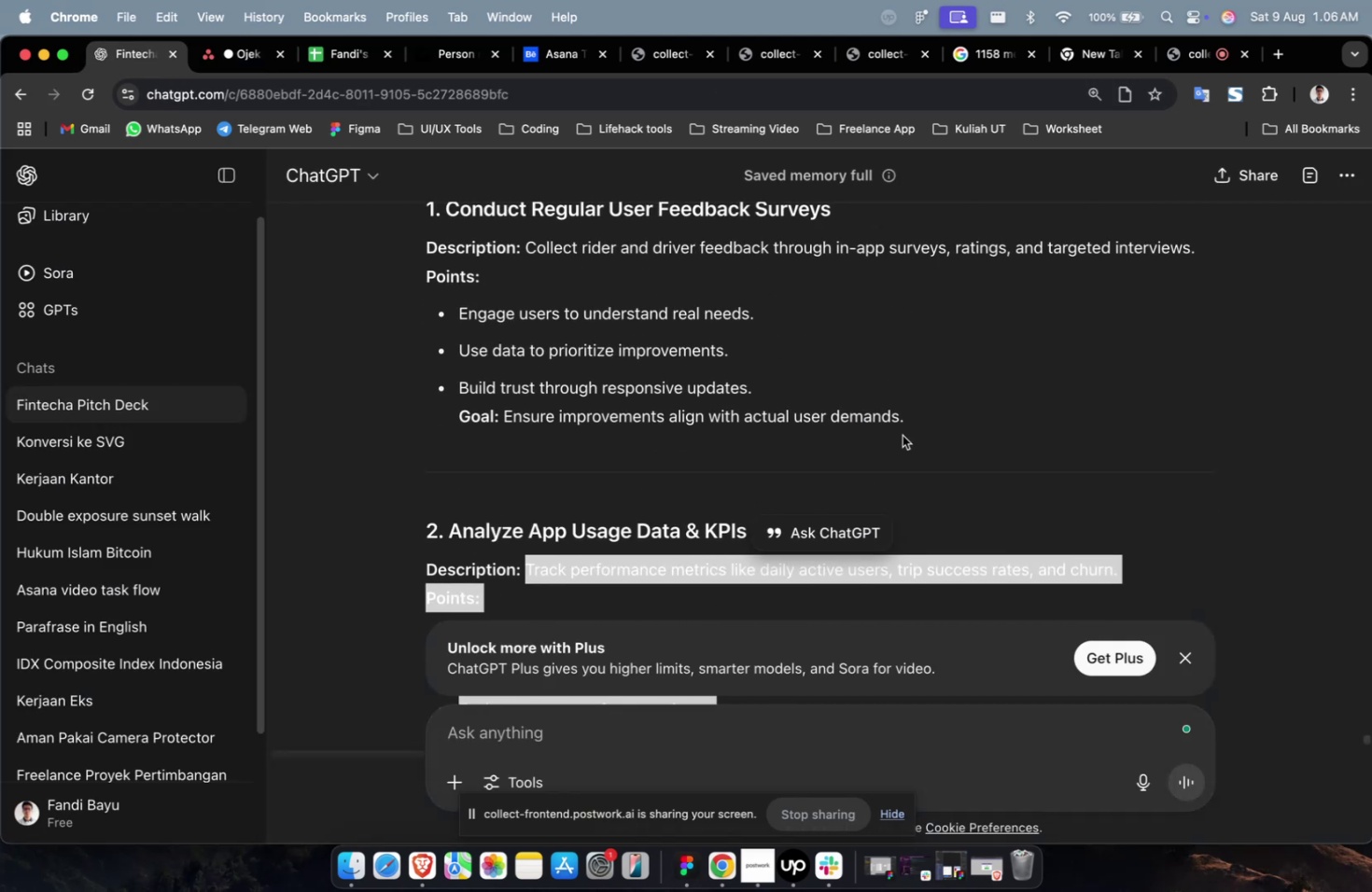 
left_click_drag(start_coordinate=[945, 411], to_coordinate=[527, 240])
 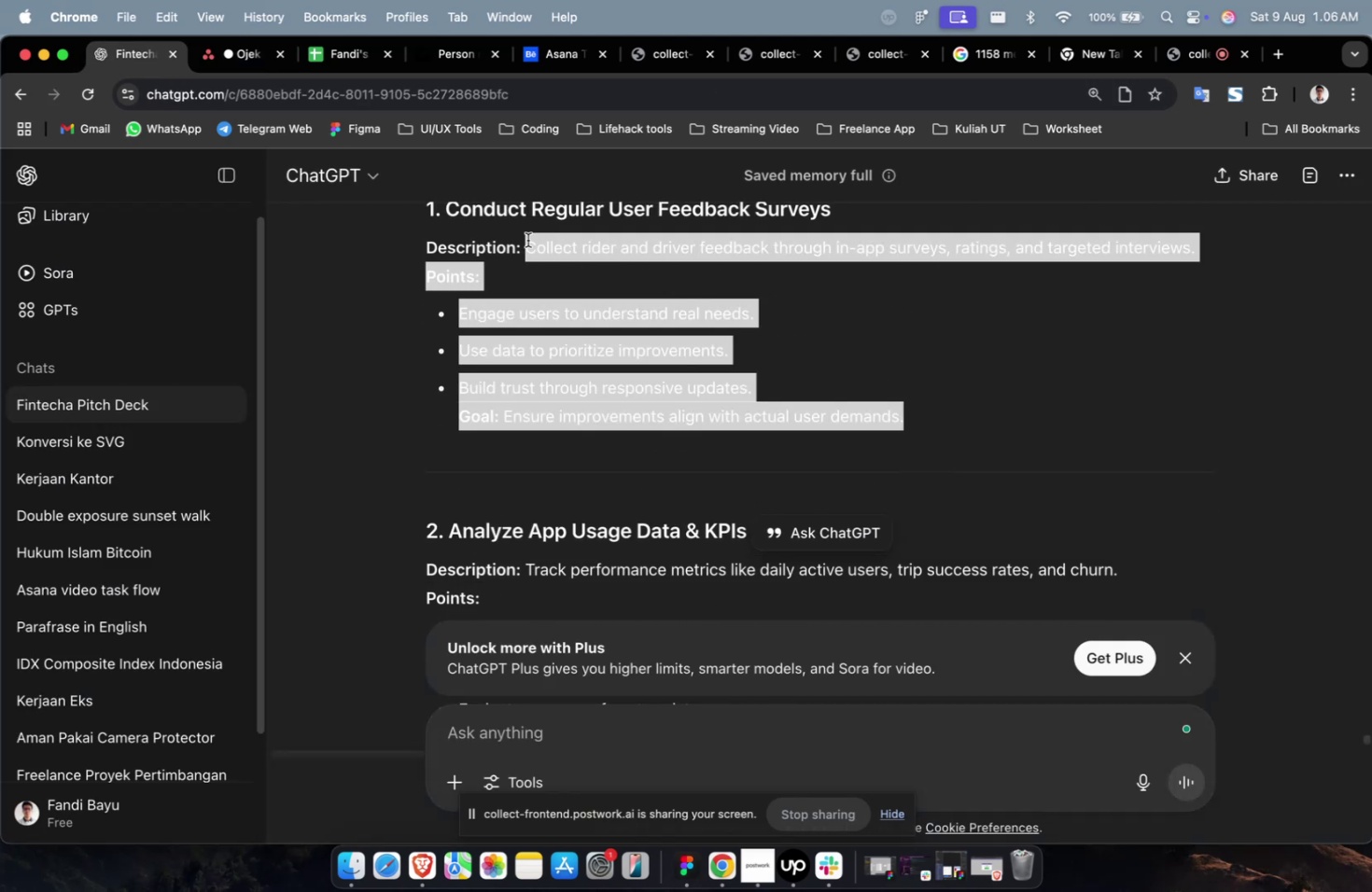 
key(Meta+CommandLeft)
 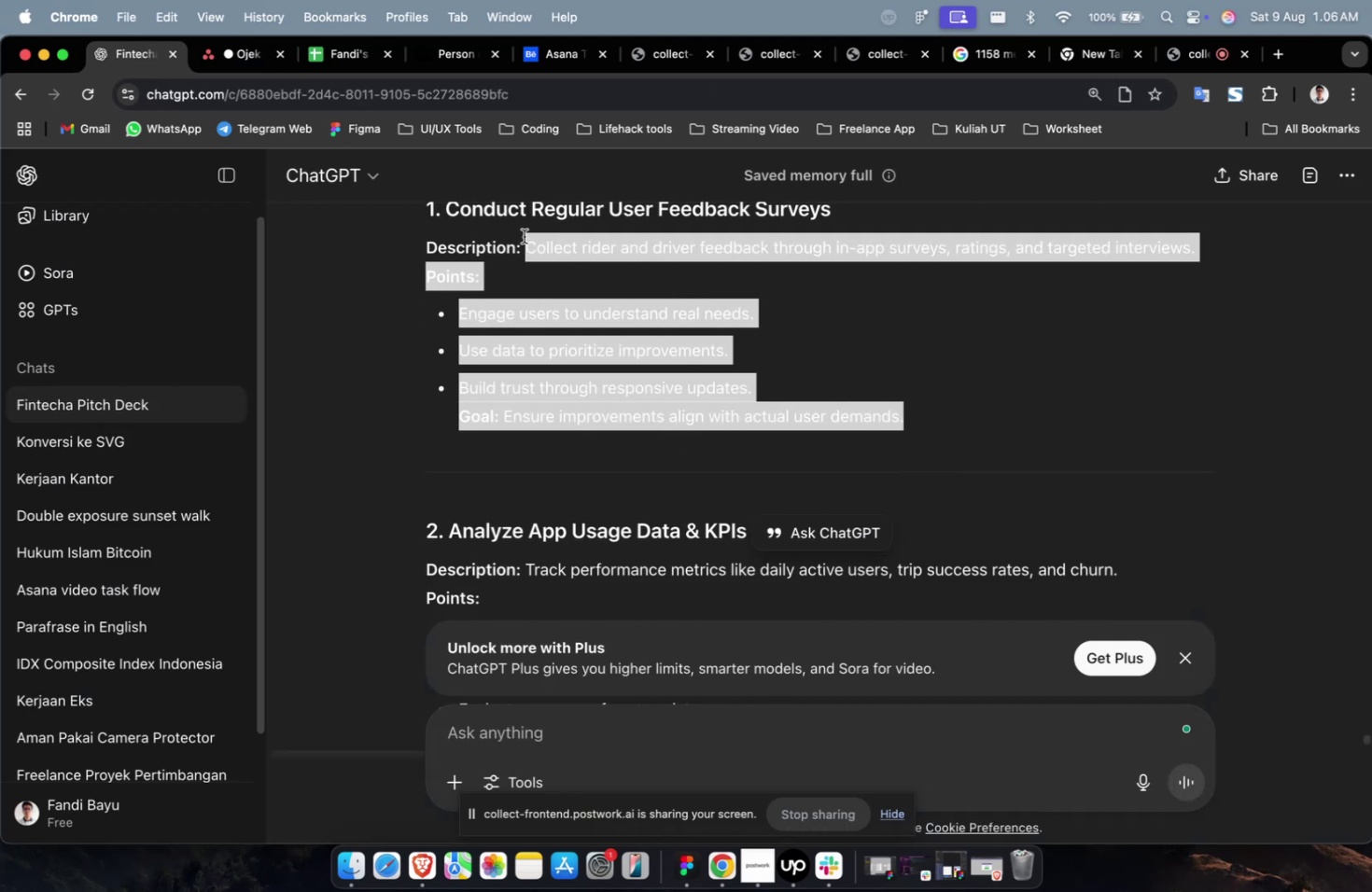 
key(Meta+C)
 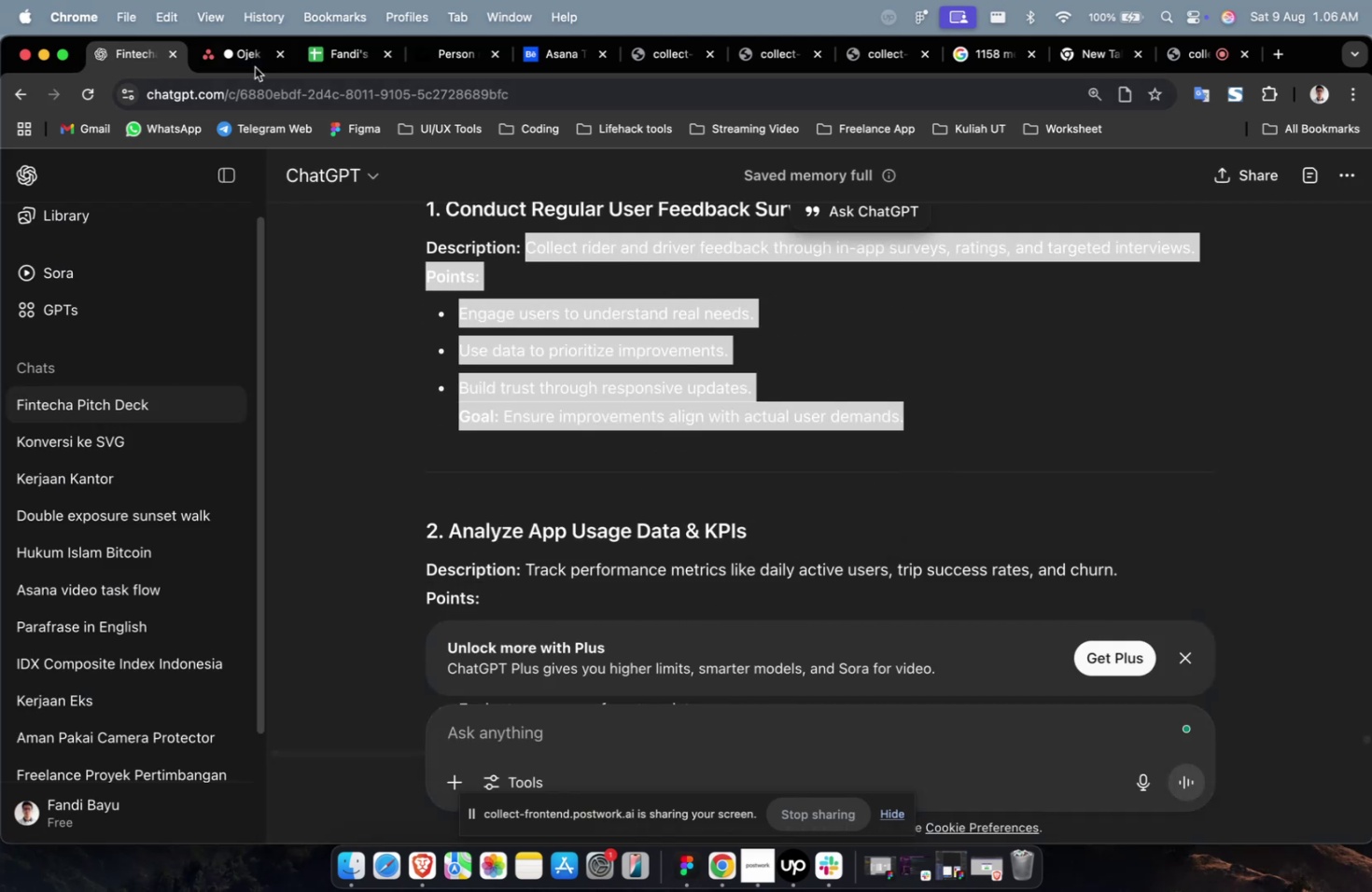 
left_click([231, 61])
 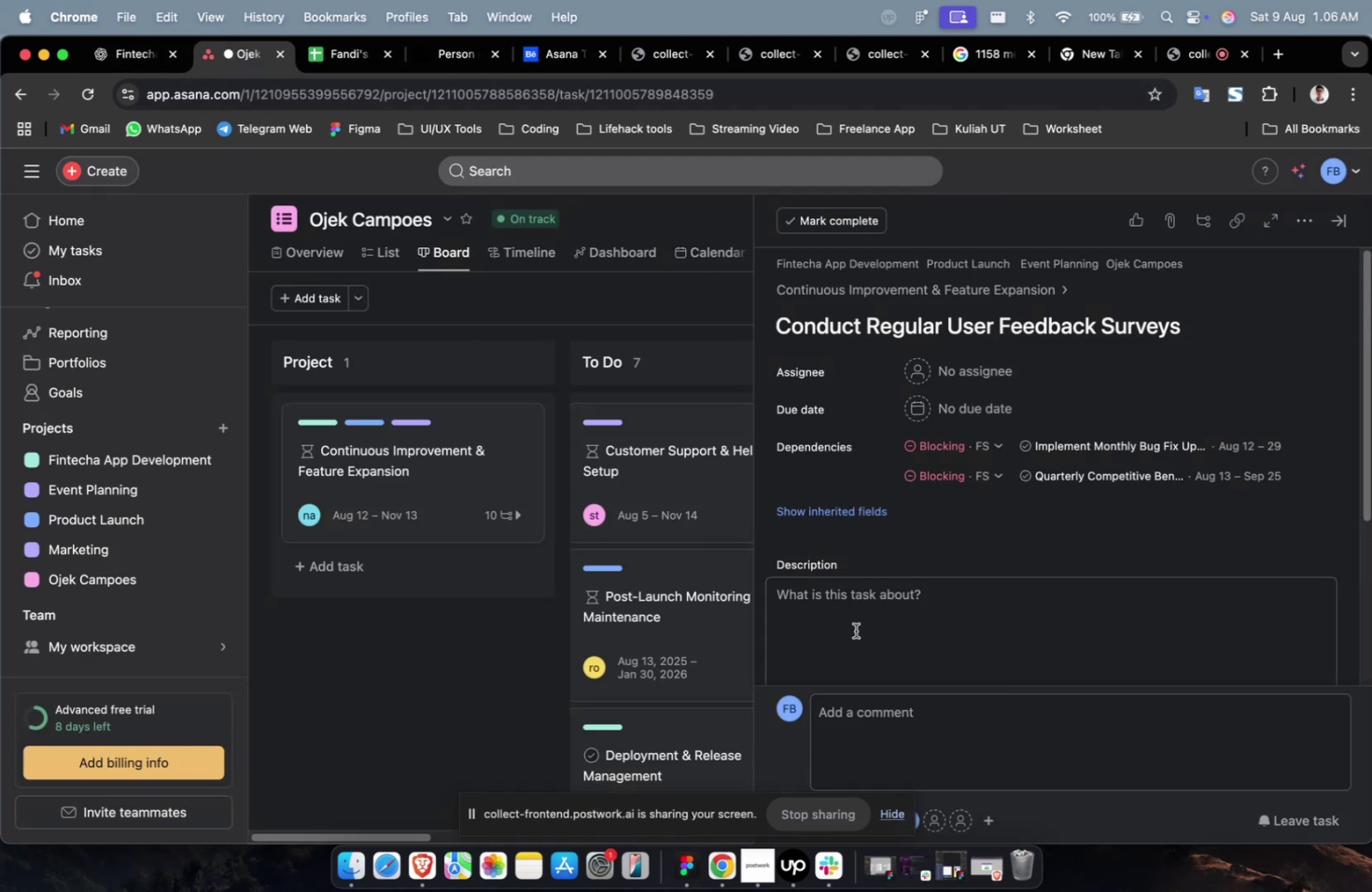 
double_click([870, 634])
 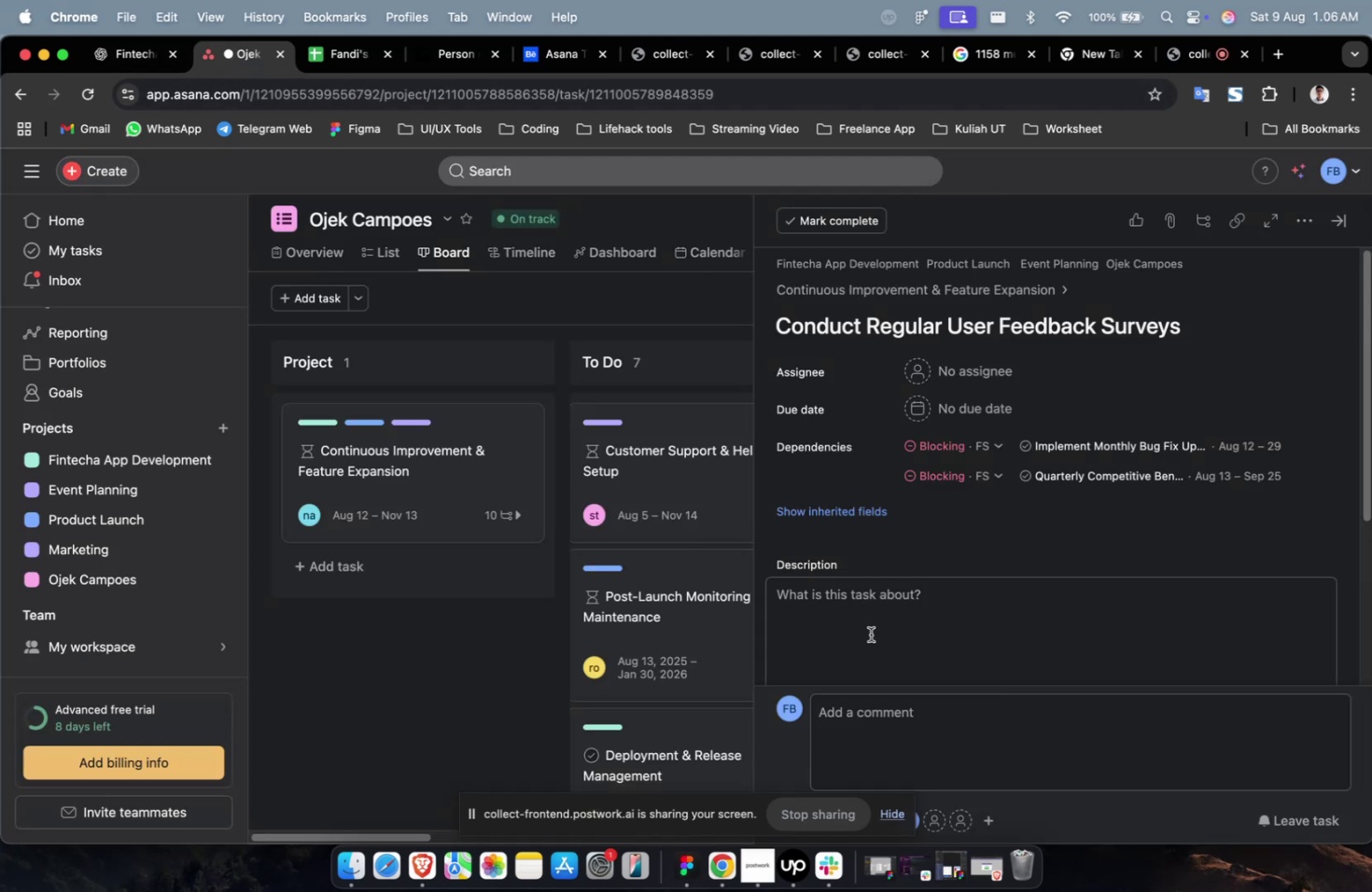 
key(Meta+V)
 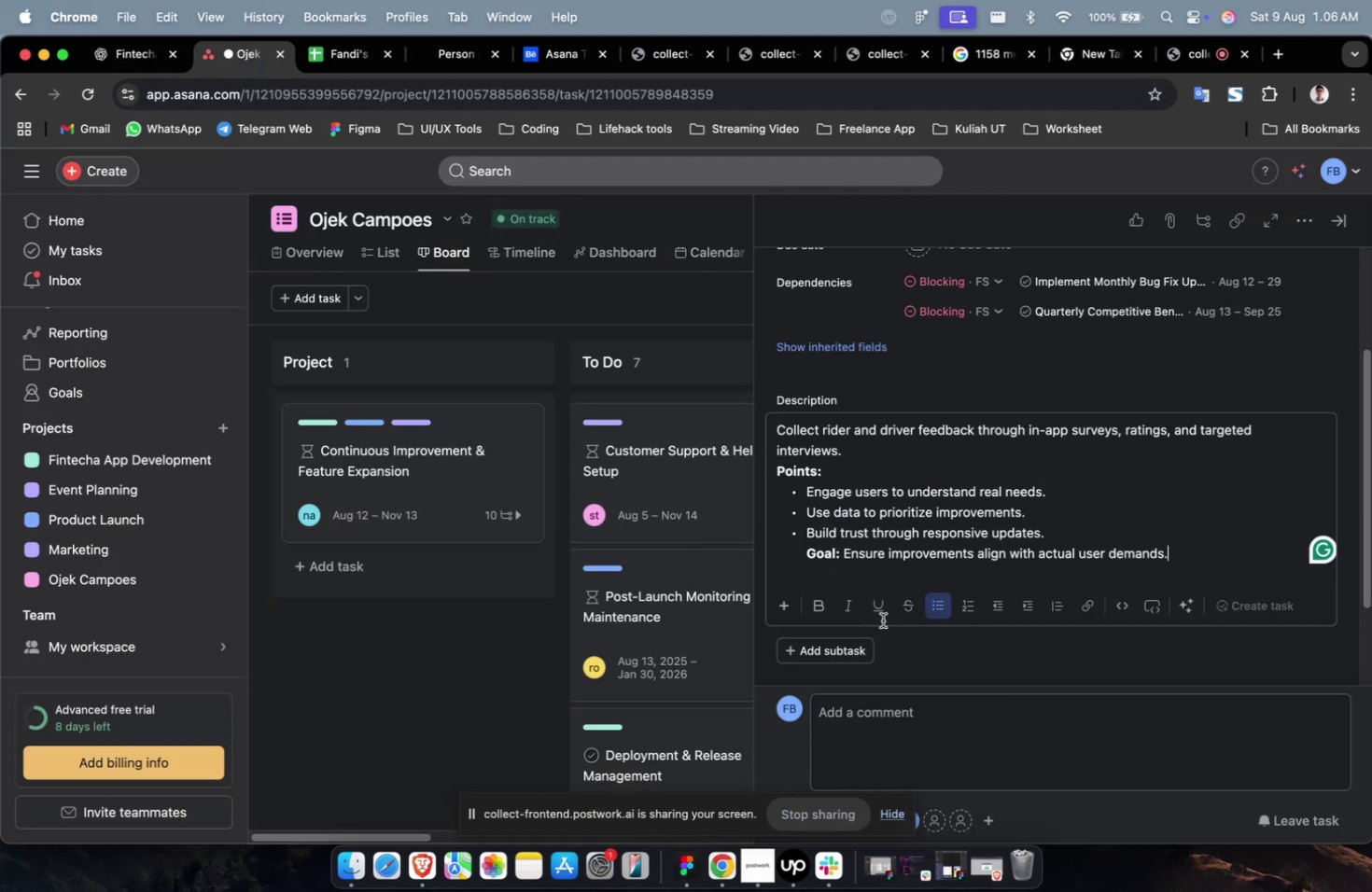 
scroll: coordinate [883, 620], scroll_direction: up, amount: 4.0
 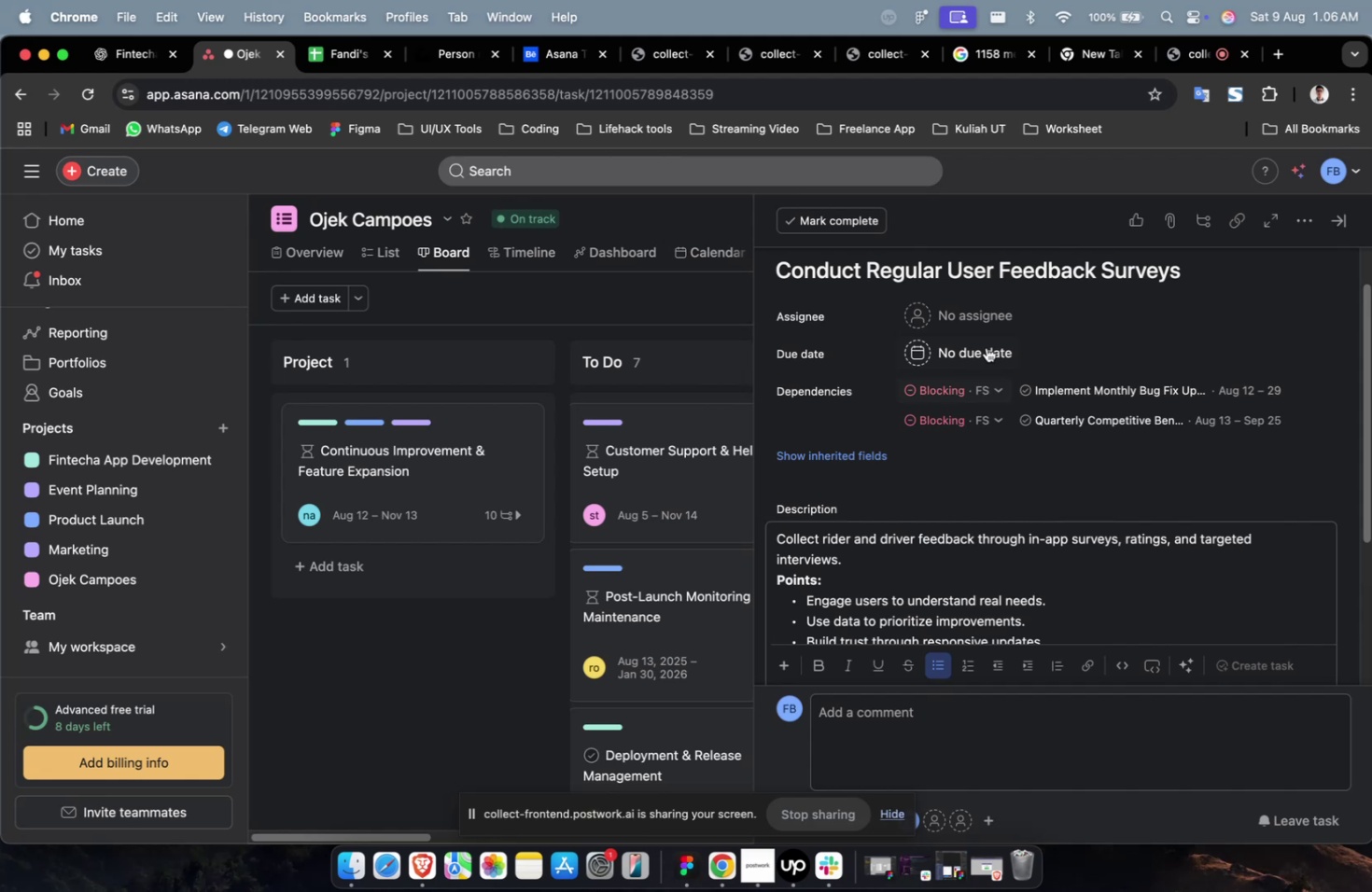 
left_click([986, 319])
 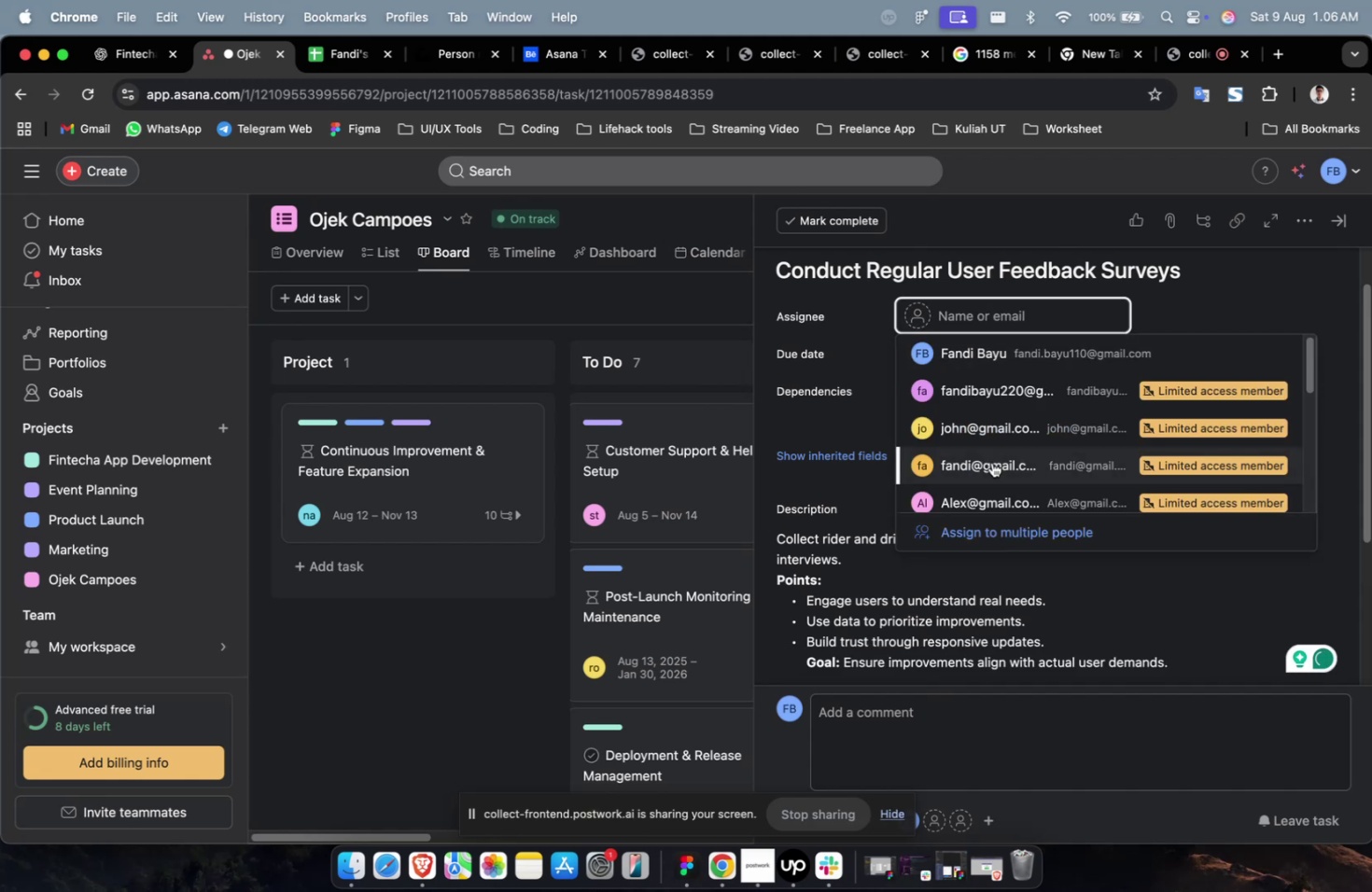 
left_click([990, 463])
 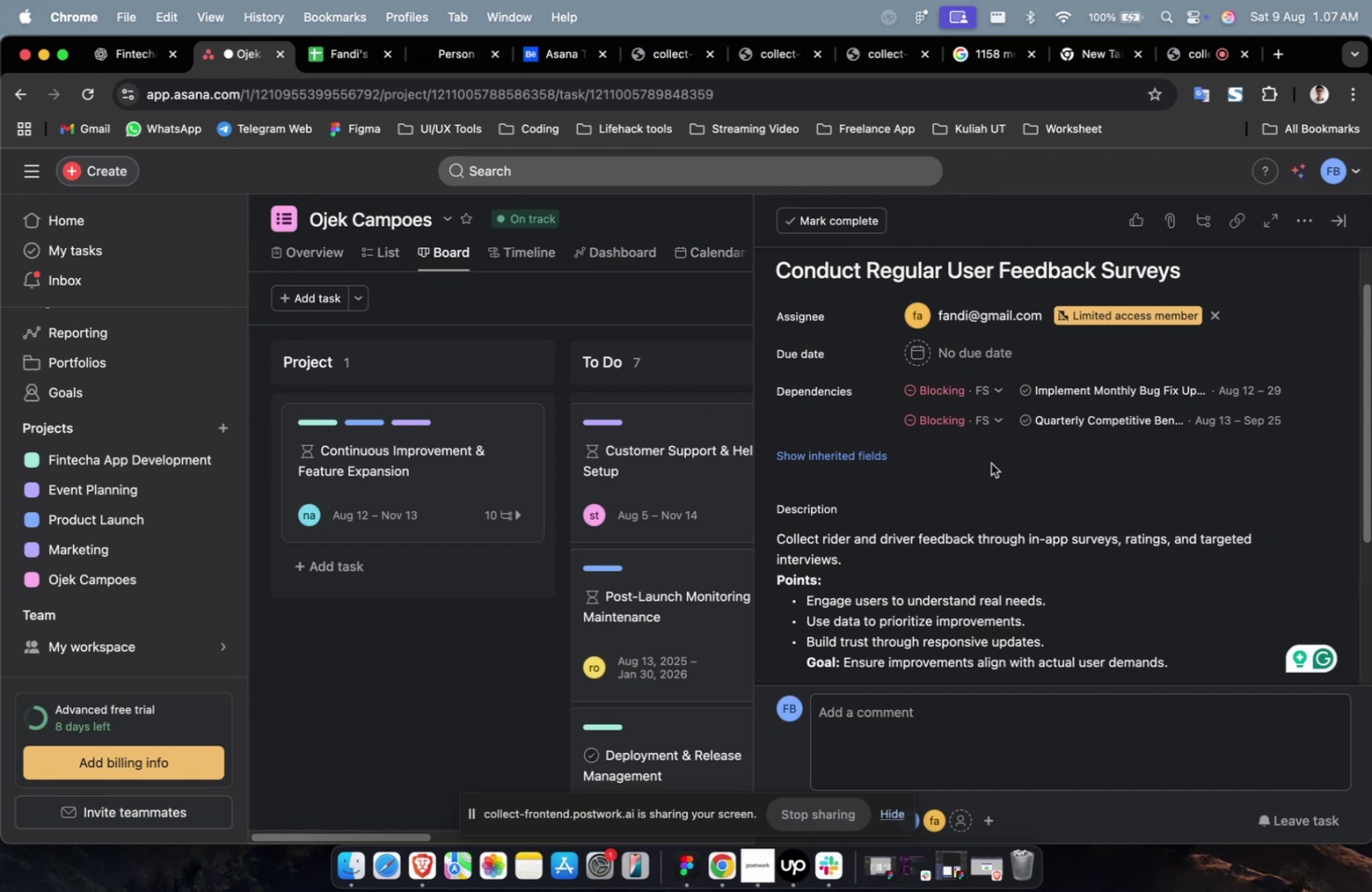 
wait(59.21)
 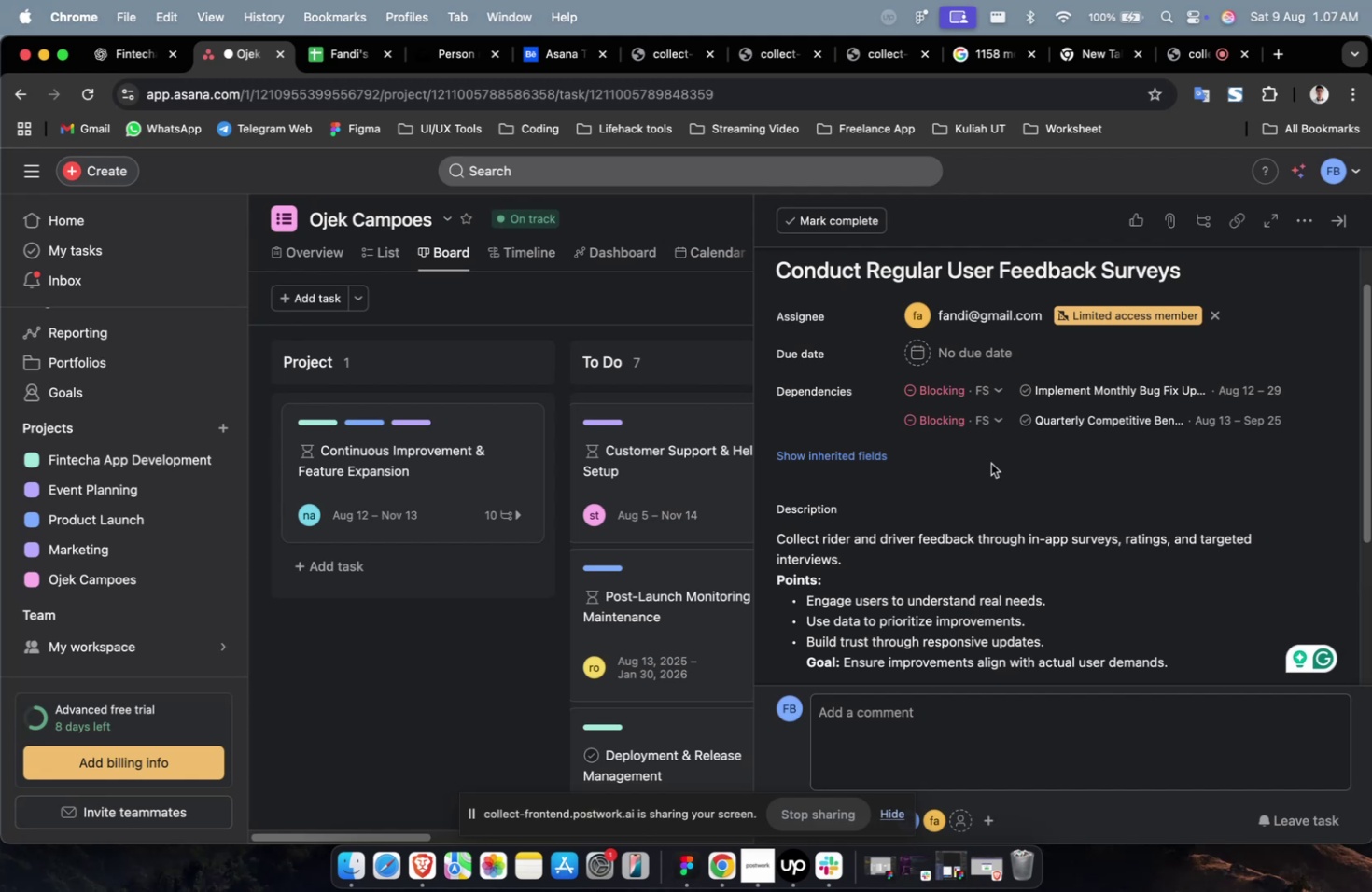 
scroll: coordinate [990, 452], scroll_direction: up, amount: 1.0
 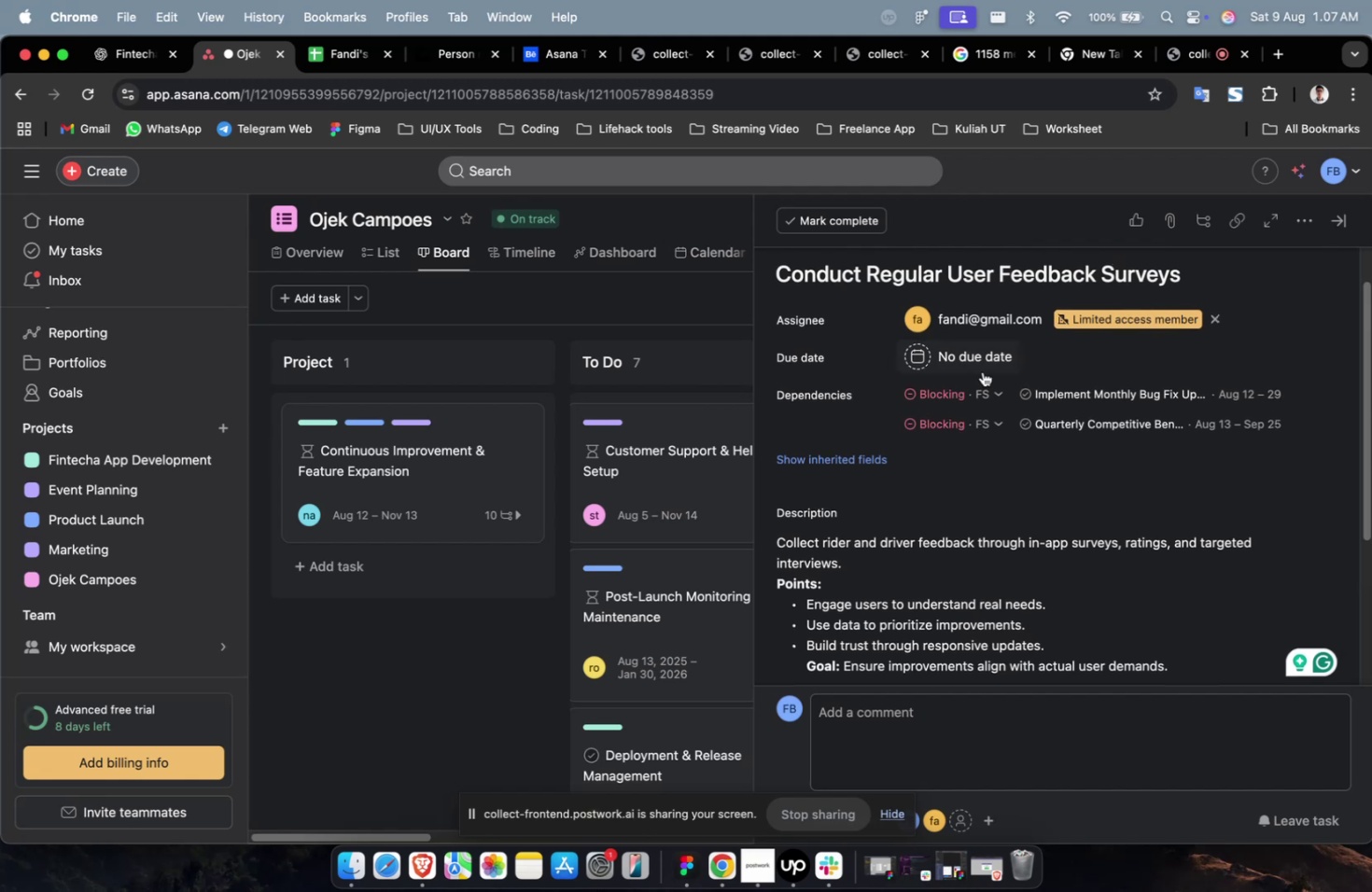 
left_click([983, 360])
 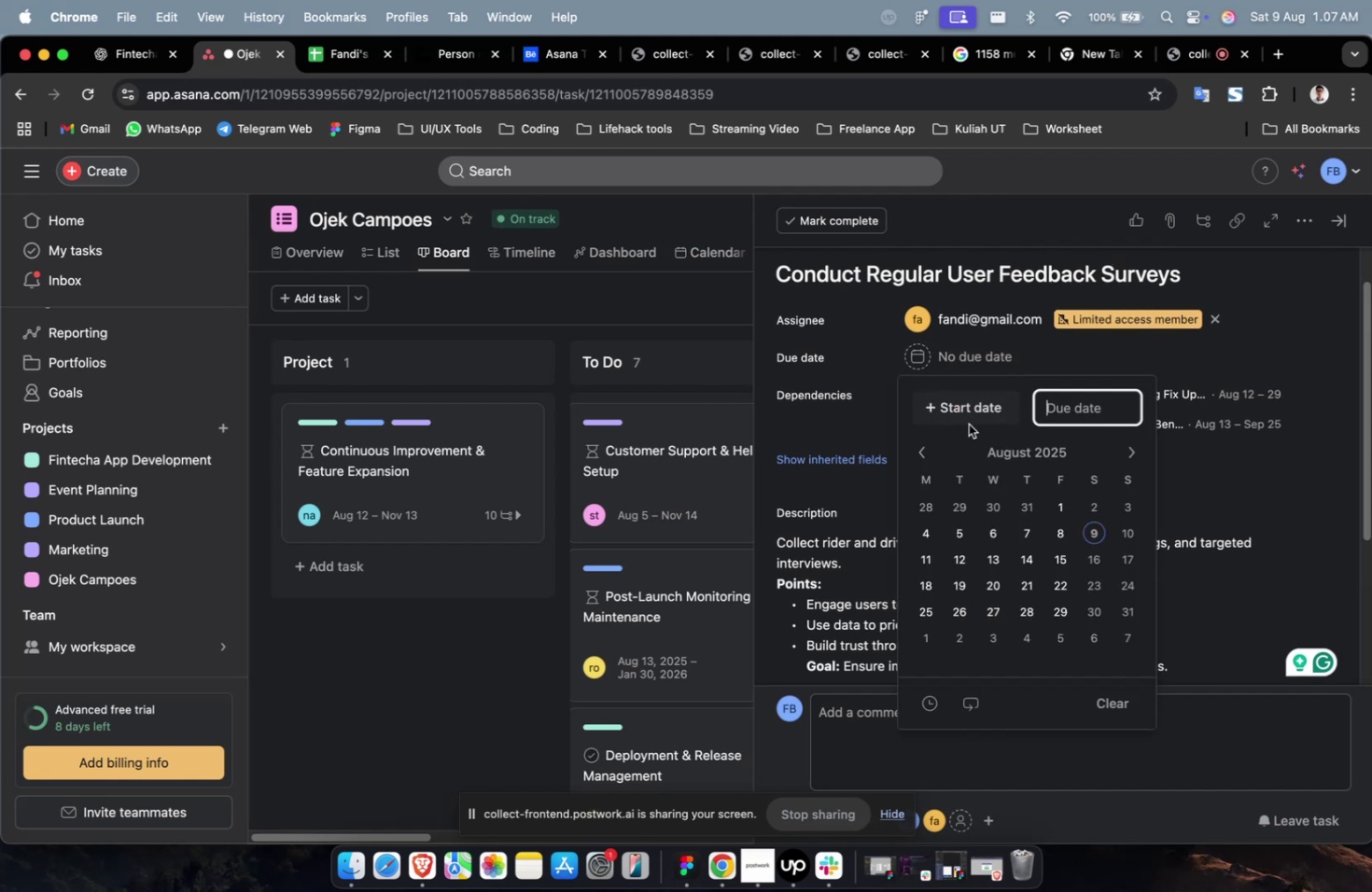 
double_click([956, 405])
 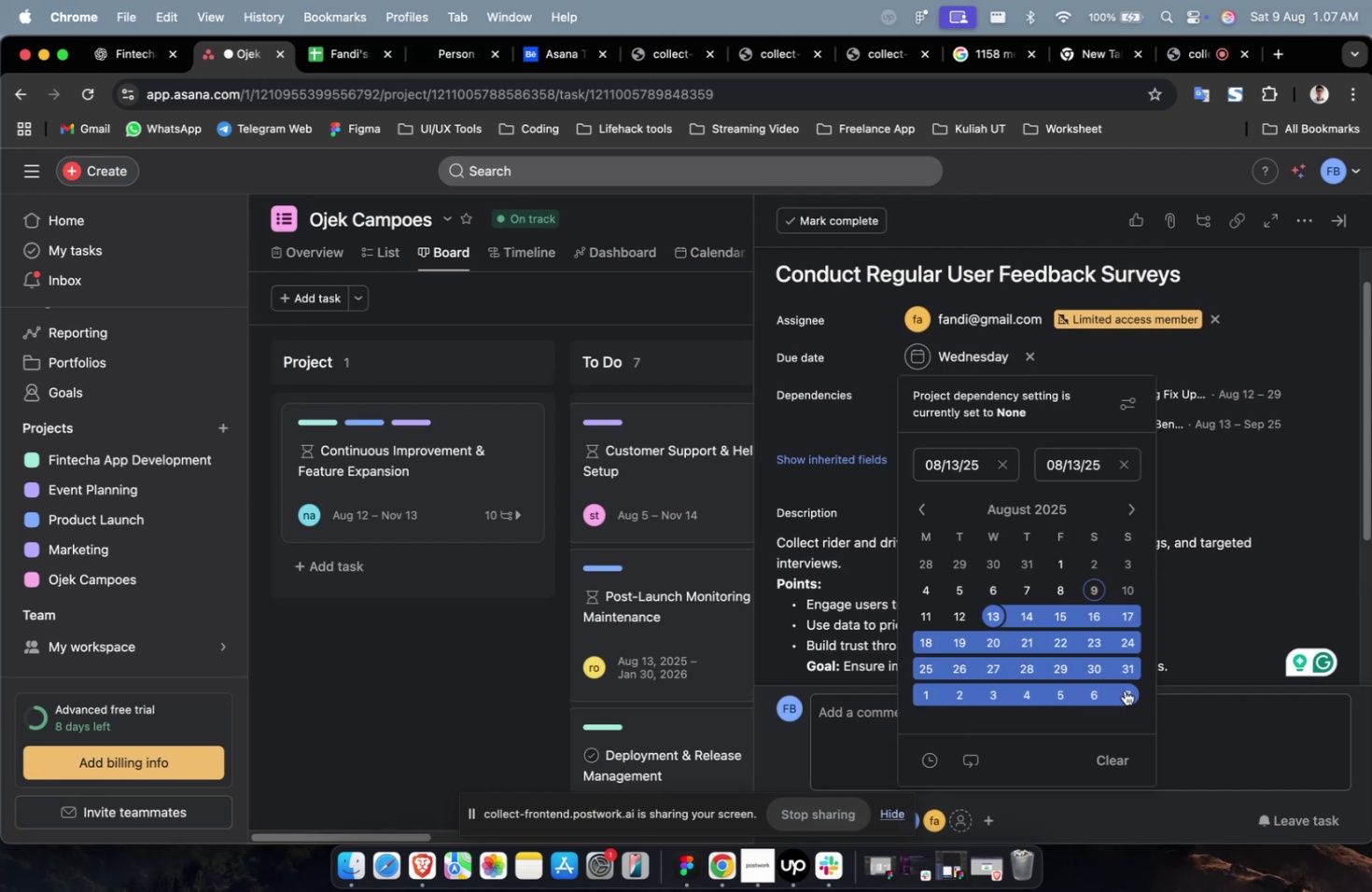 
double_click([1244, 566])
 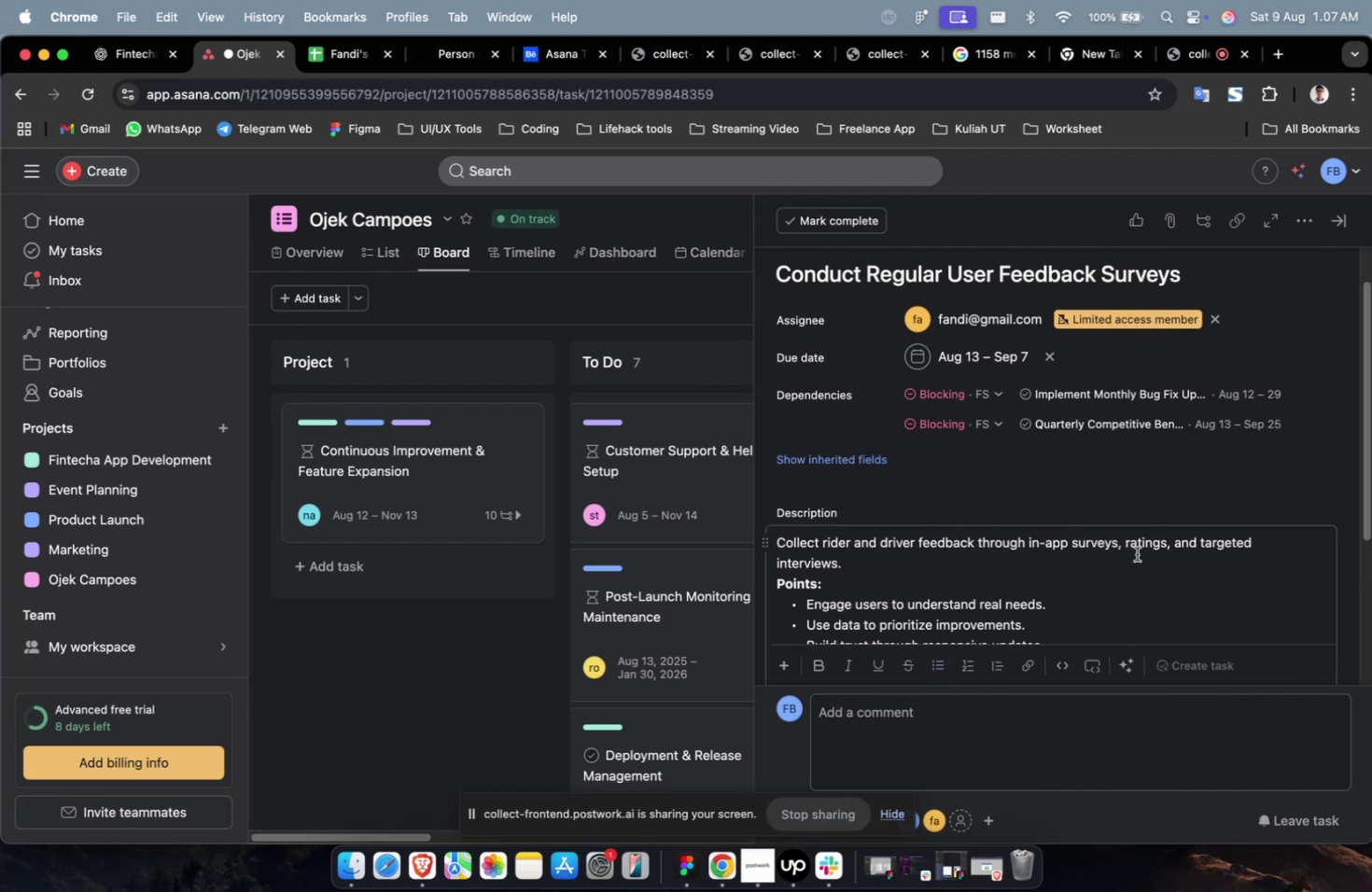 
scroll: coordinate [1136, 552], scroll_direction: down, amount: 28.0
 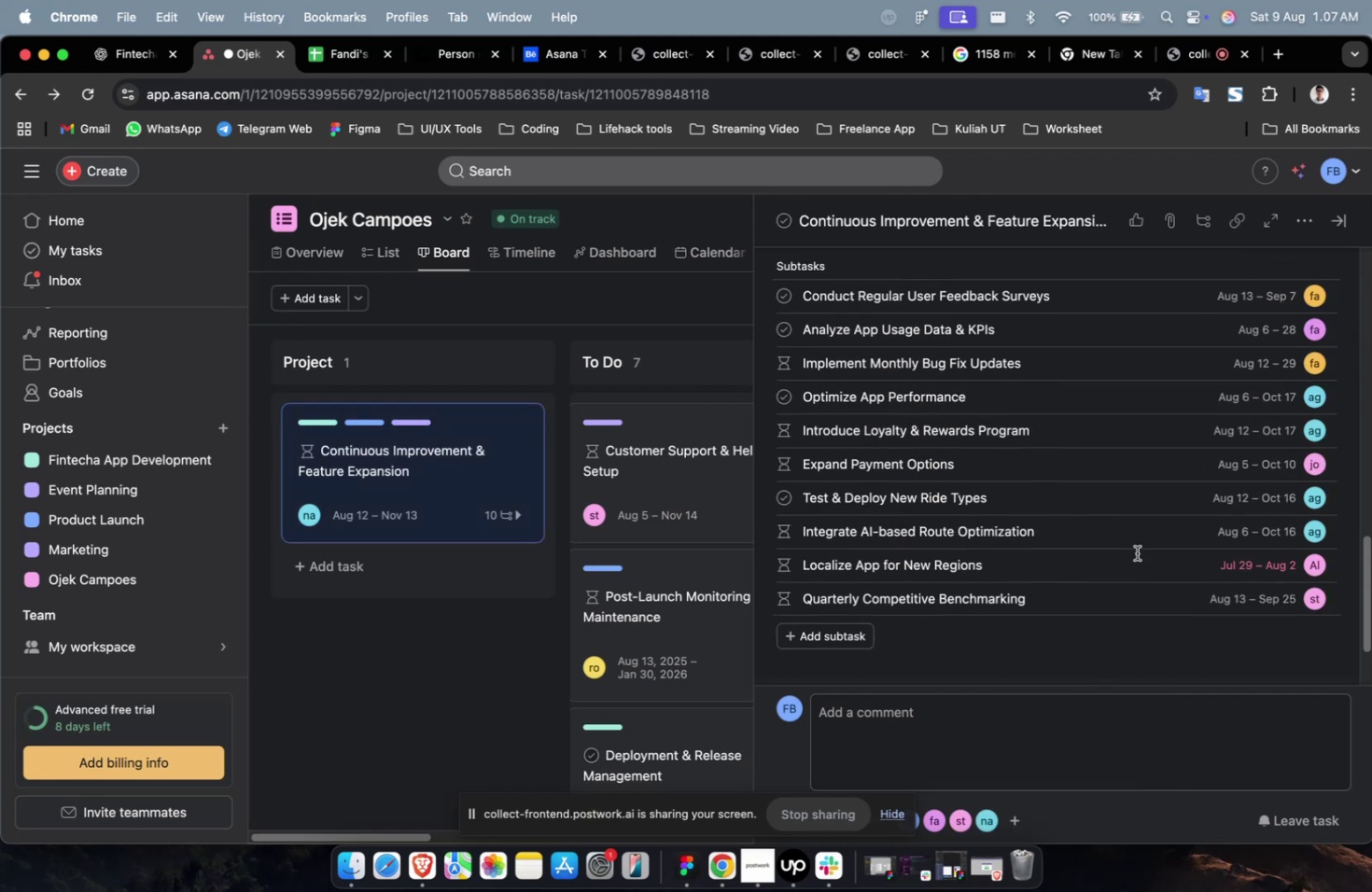 
scroll: coordinate [1136, 552], scroll_direction: up, amount: 2.0
 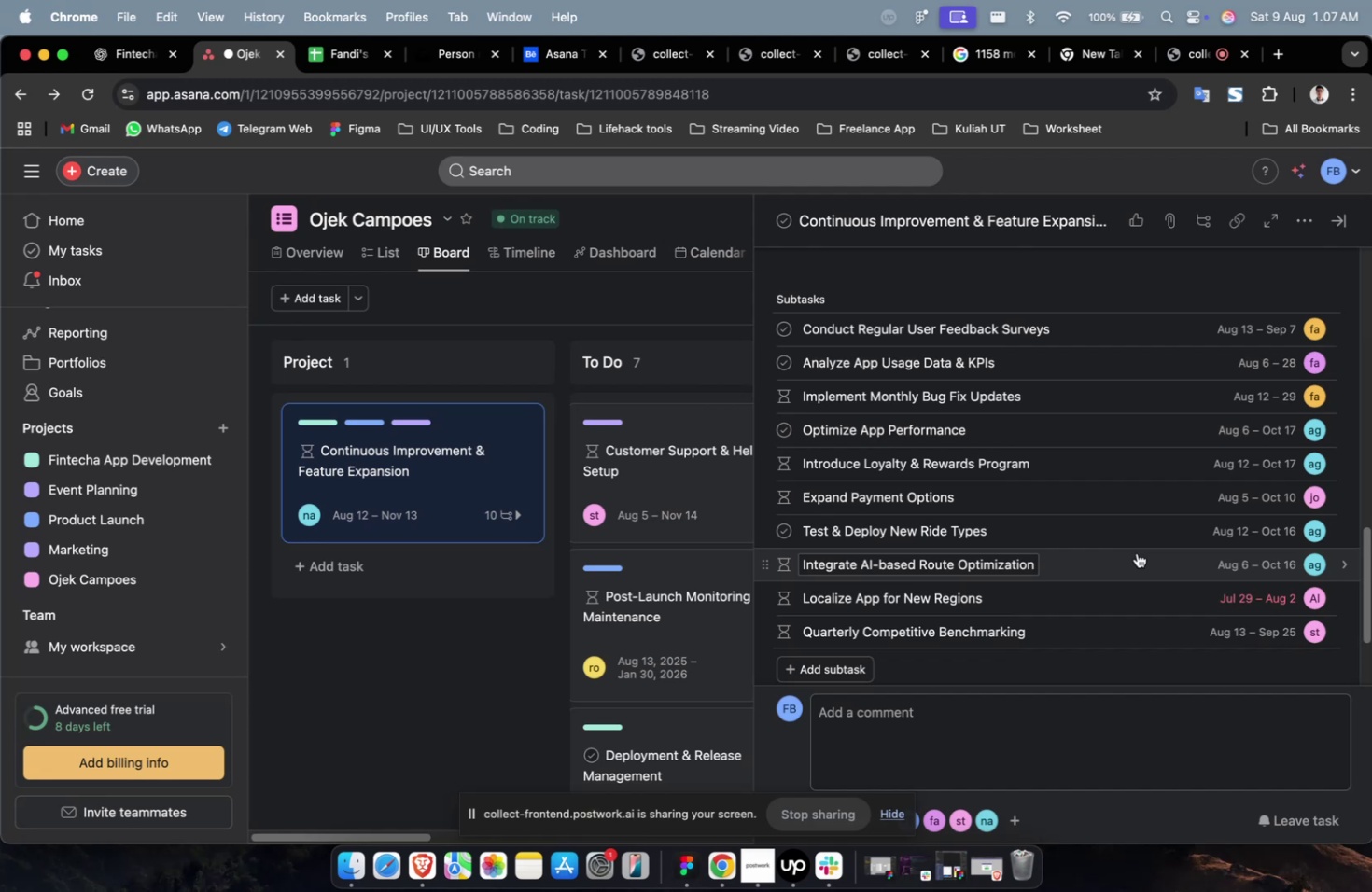 
wait(41.26)
 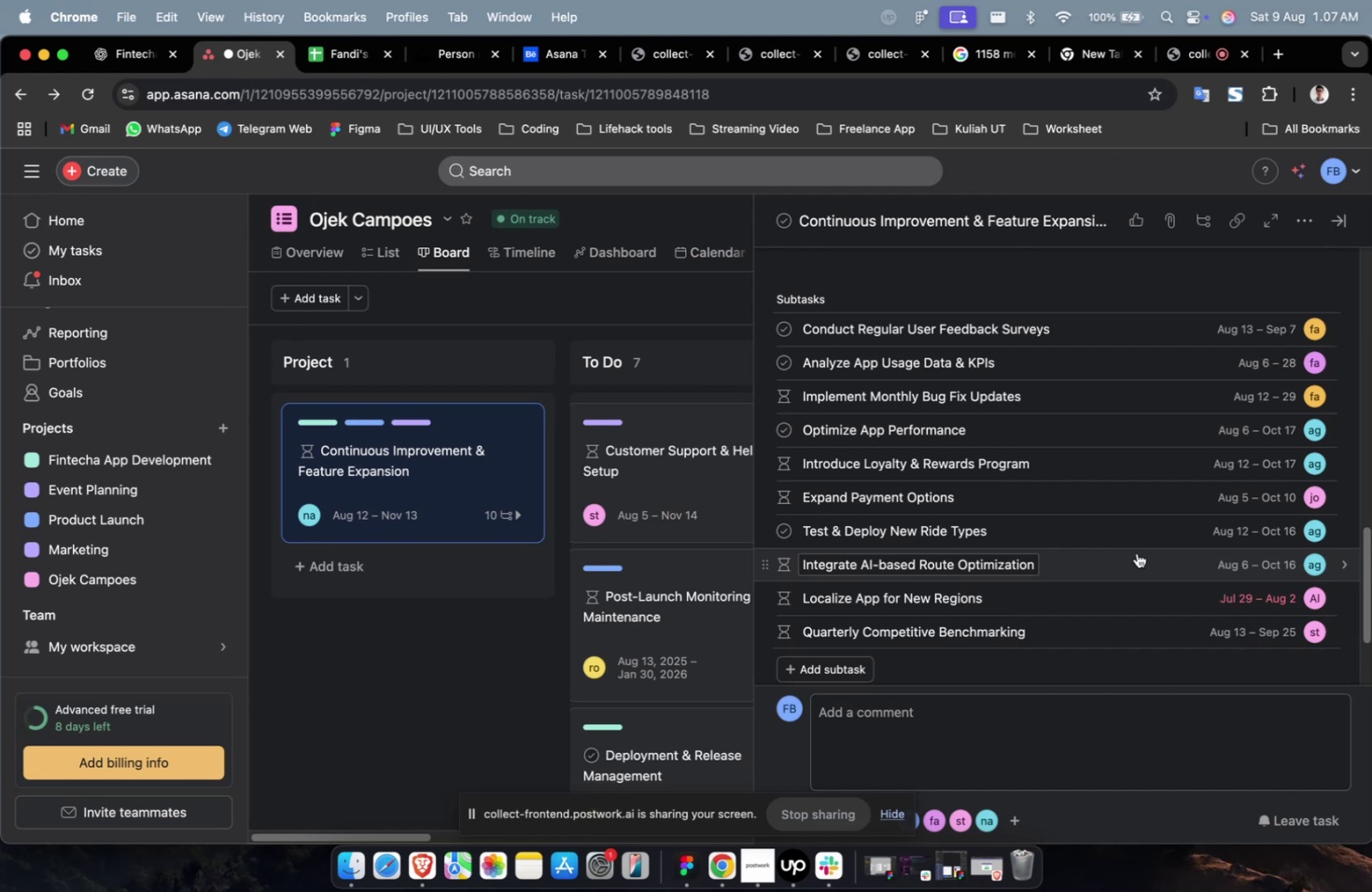 
scroll: coordinate [1136, 552], scroll_direction: up, amount: 12.0
 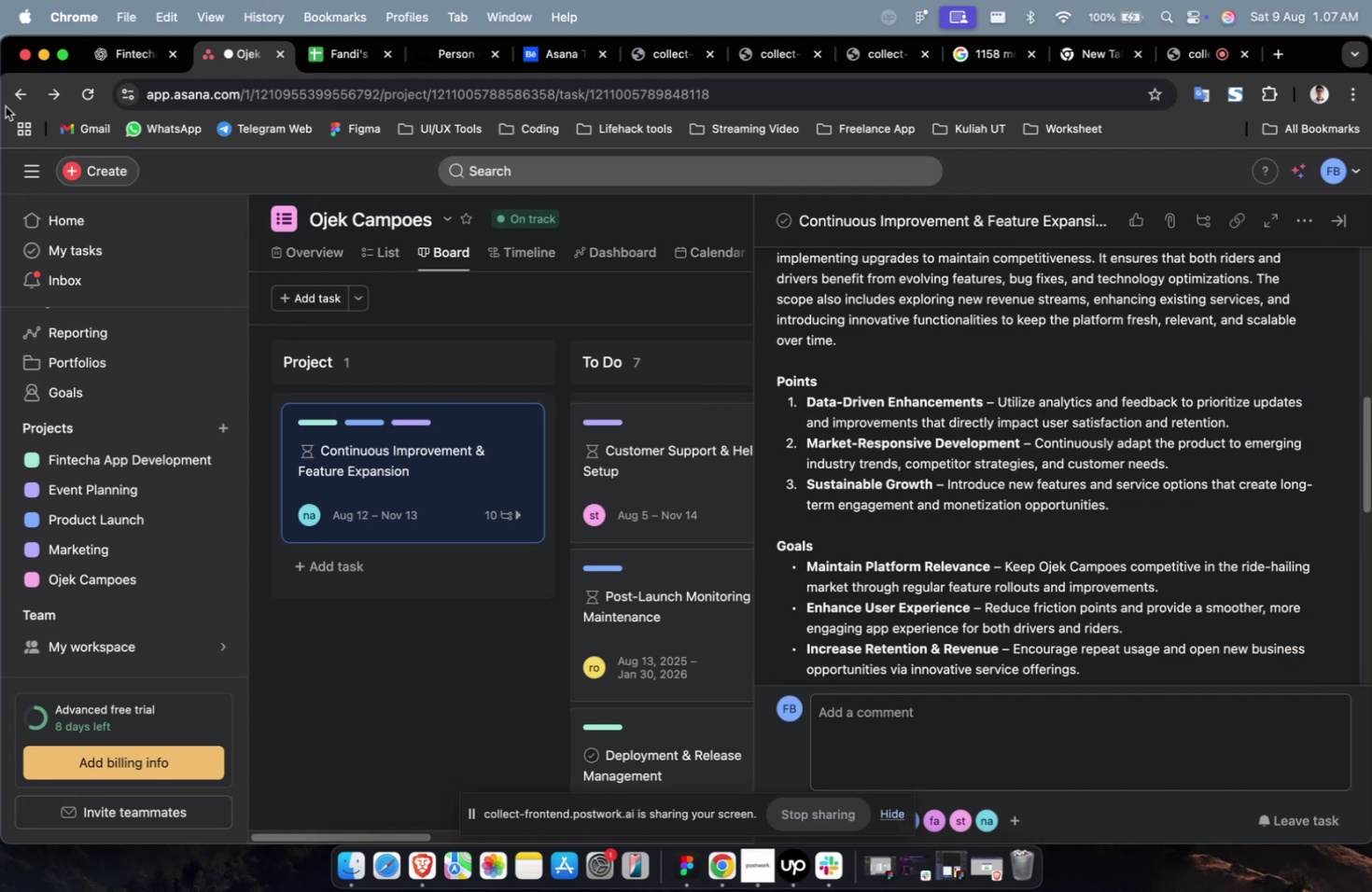 
left_click([136, 50])
 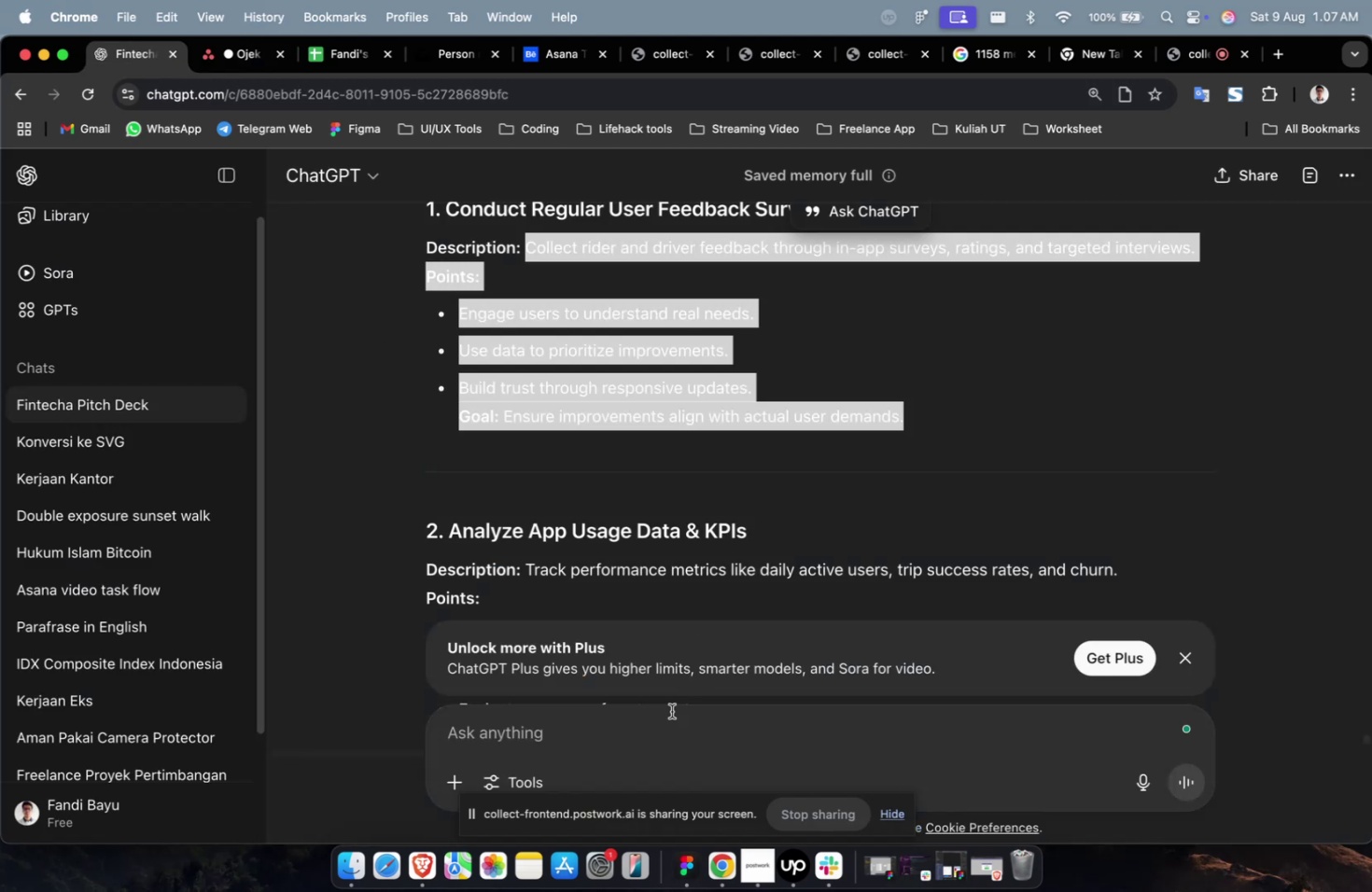 
double_click([650, 750])
 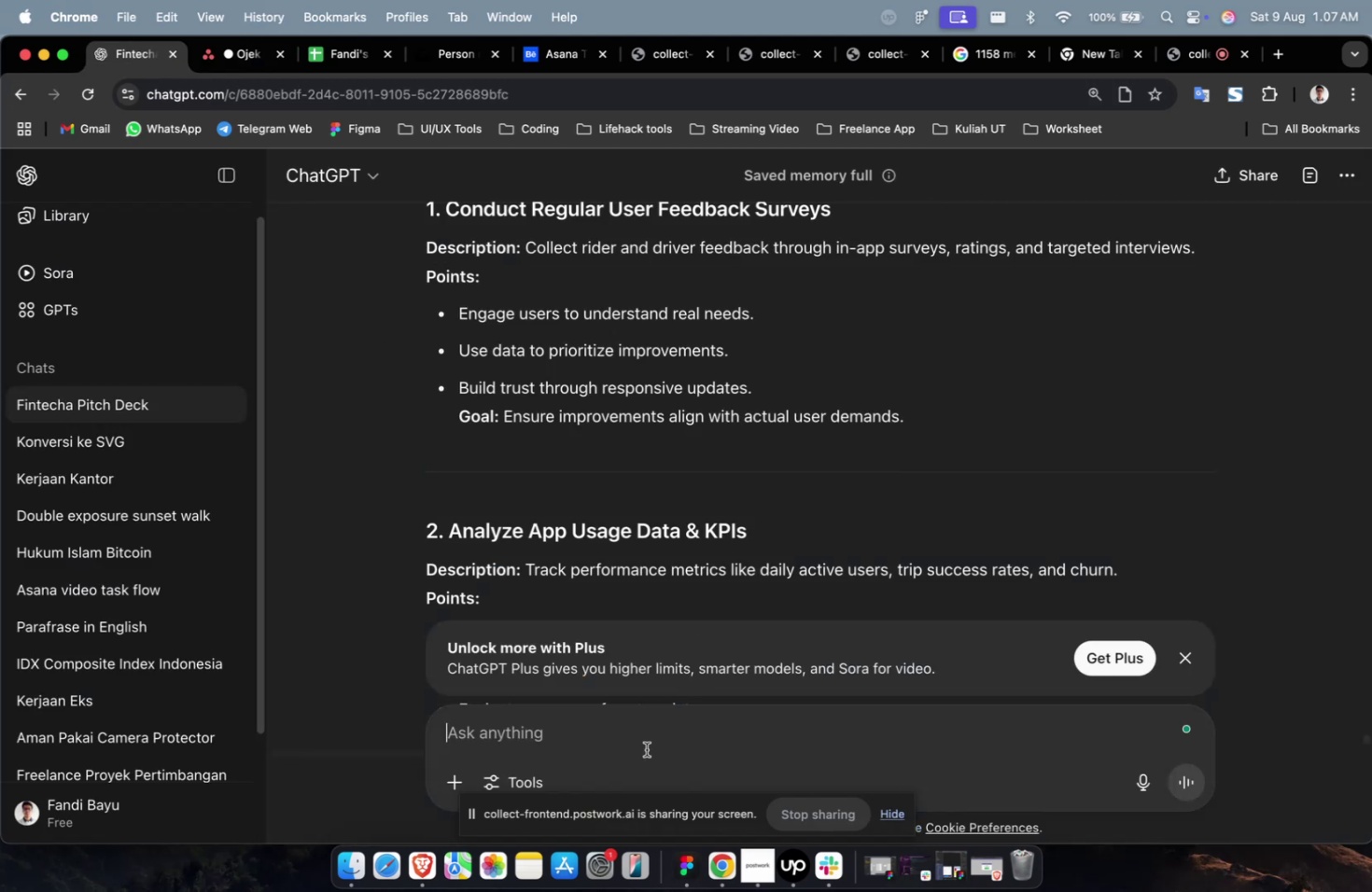 
type(buatkan 5 subtask lagi)
 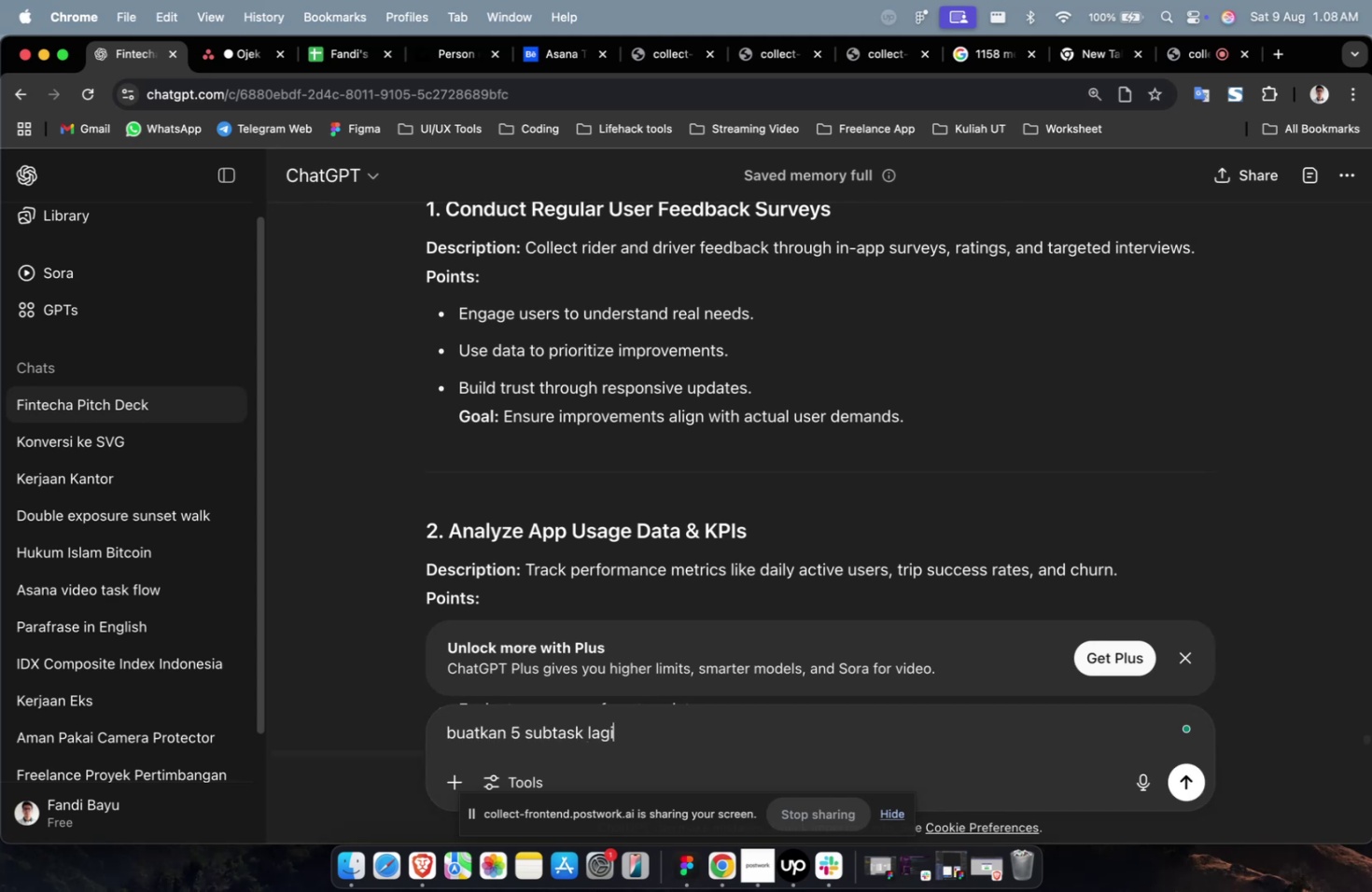 
key(Enter)
 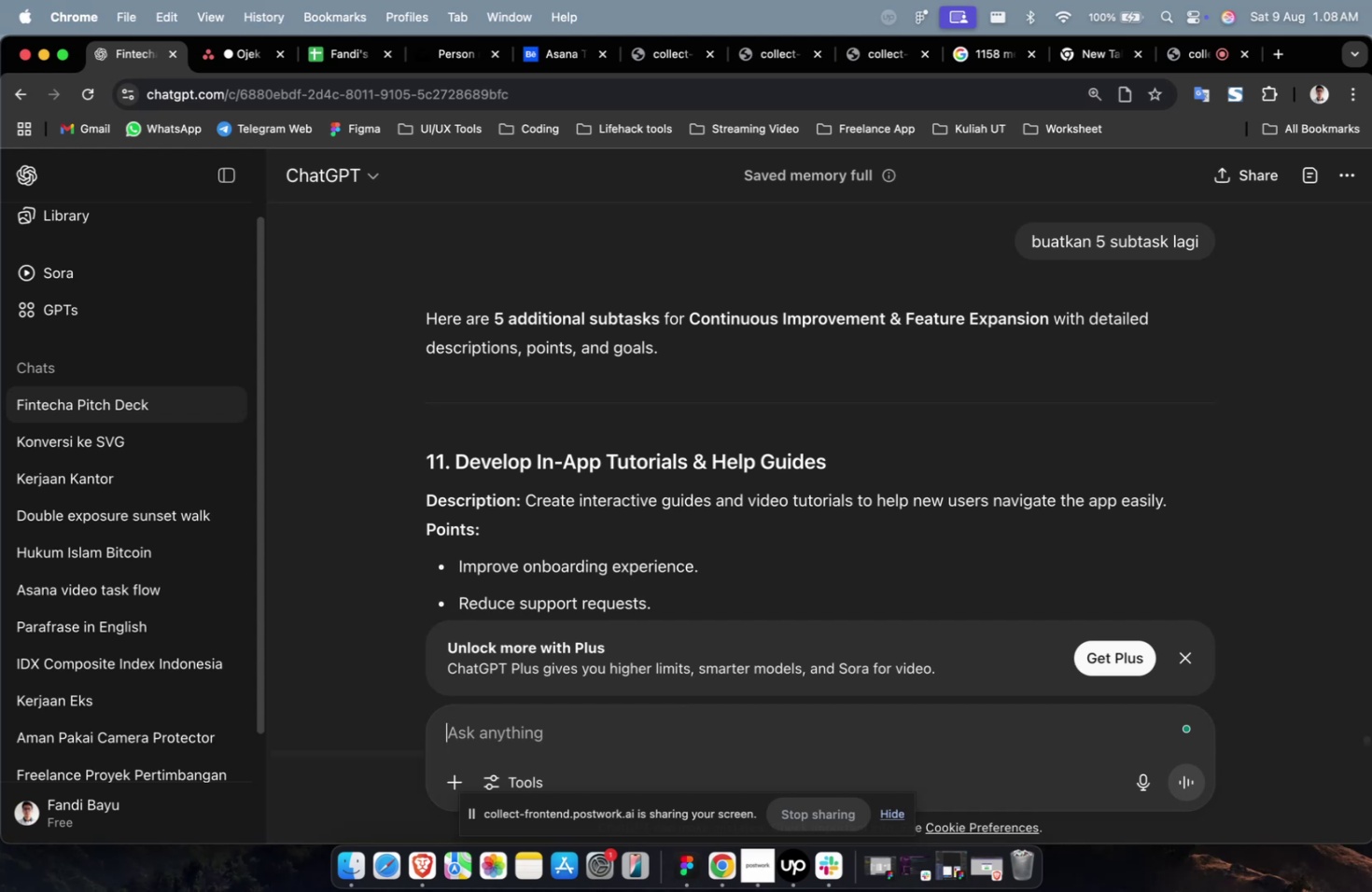 
wait(56.97)
 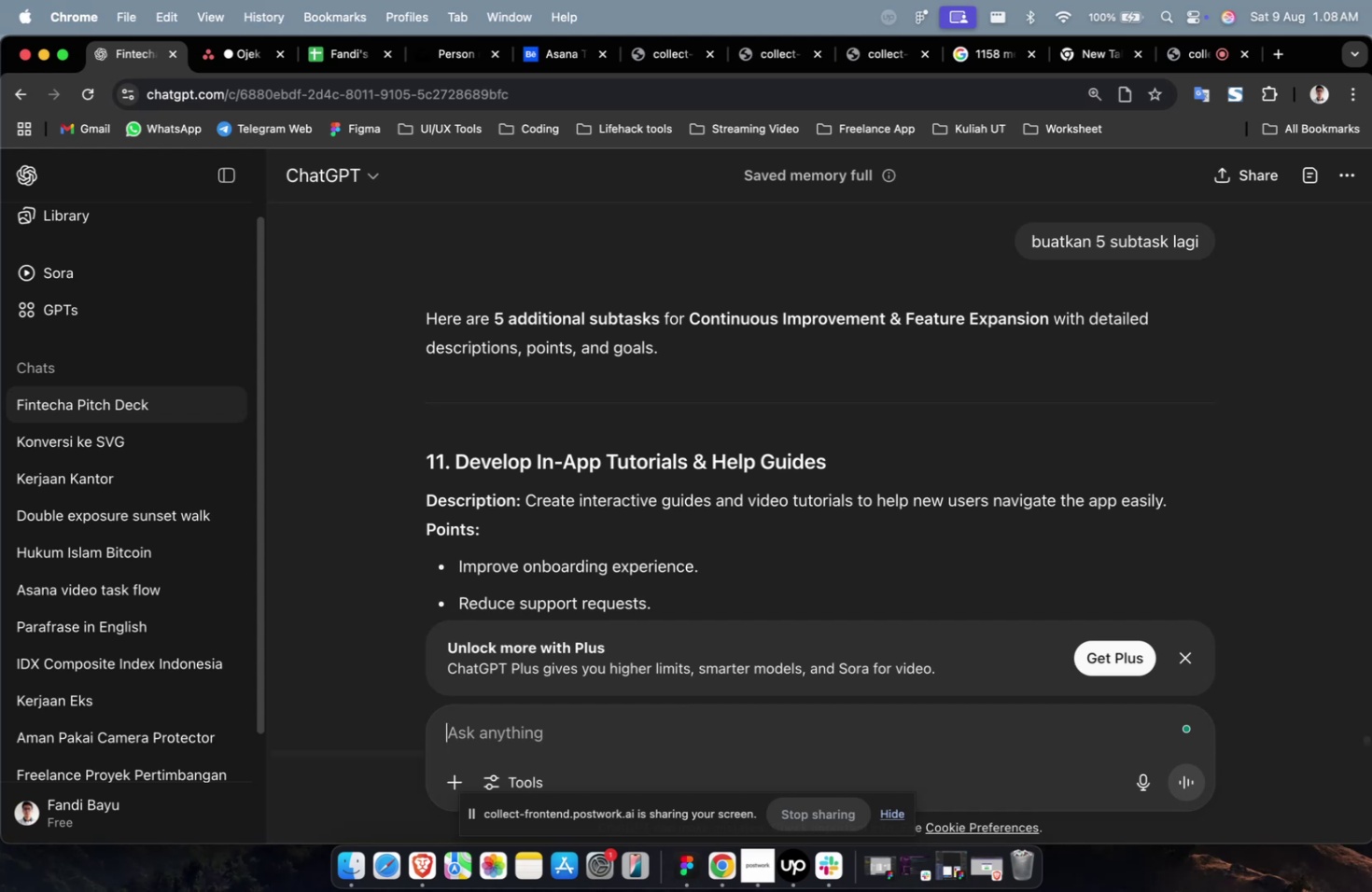 
left_click_drag(start_coordinate=[842, 465], to_coordinate=[455, 470])
 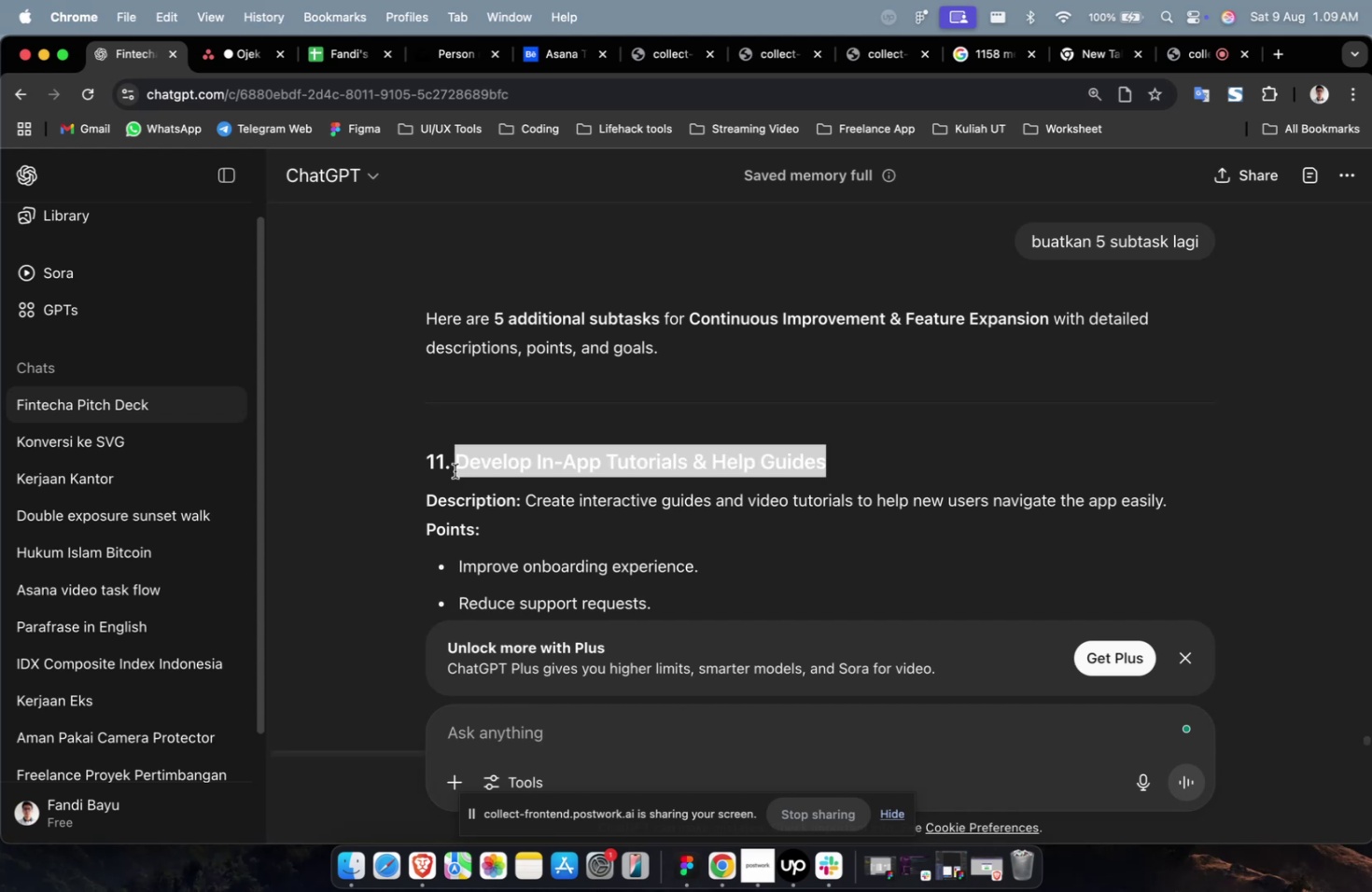 
key(Meta+CommandLeft)
 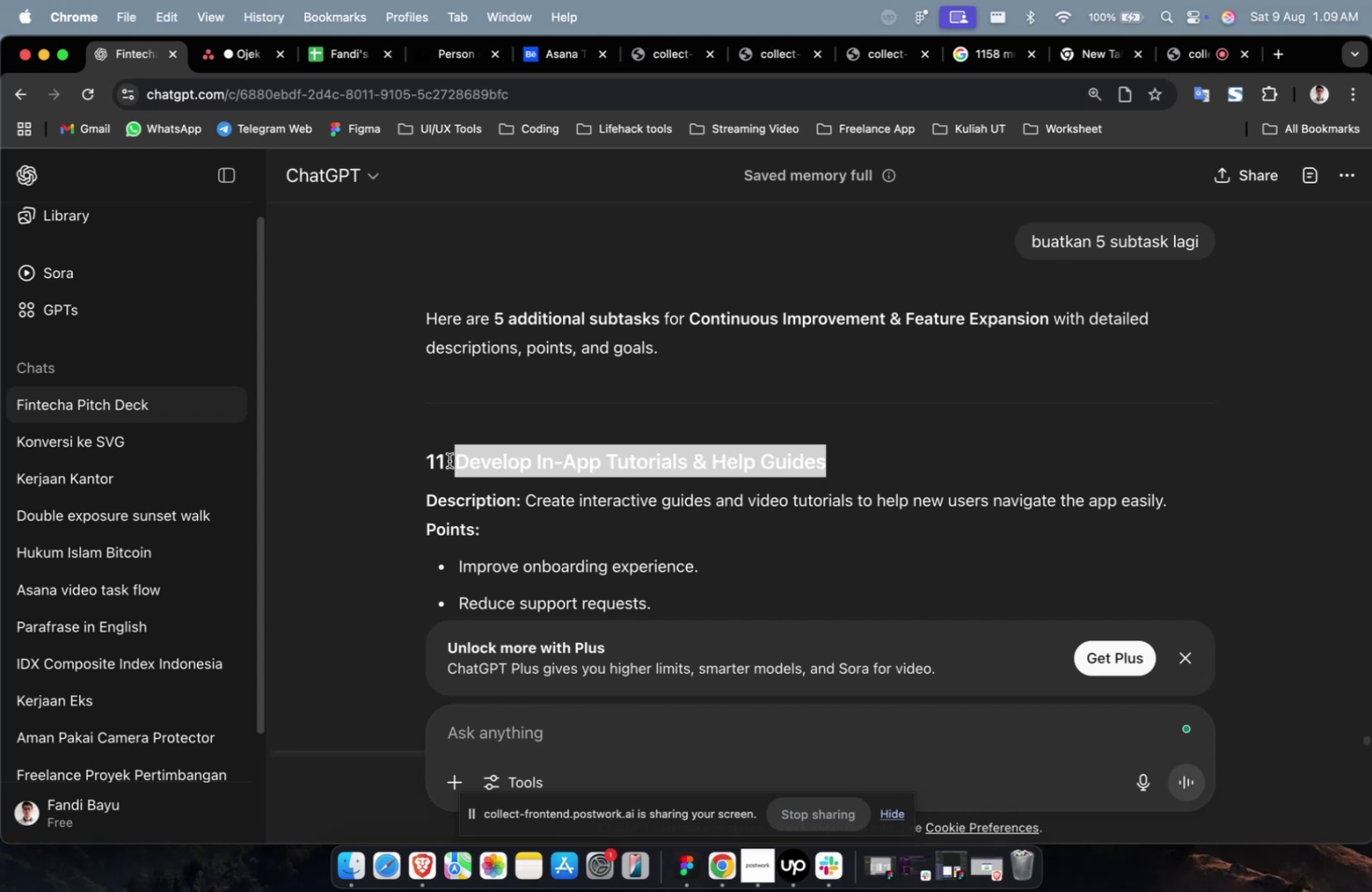 
key(Meta+C)
 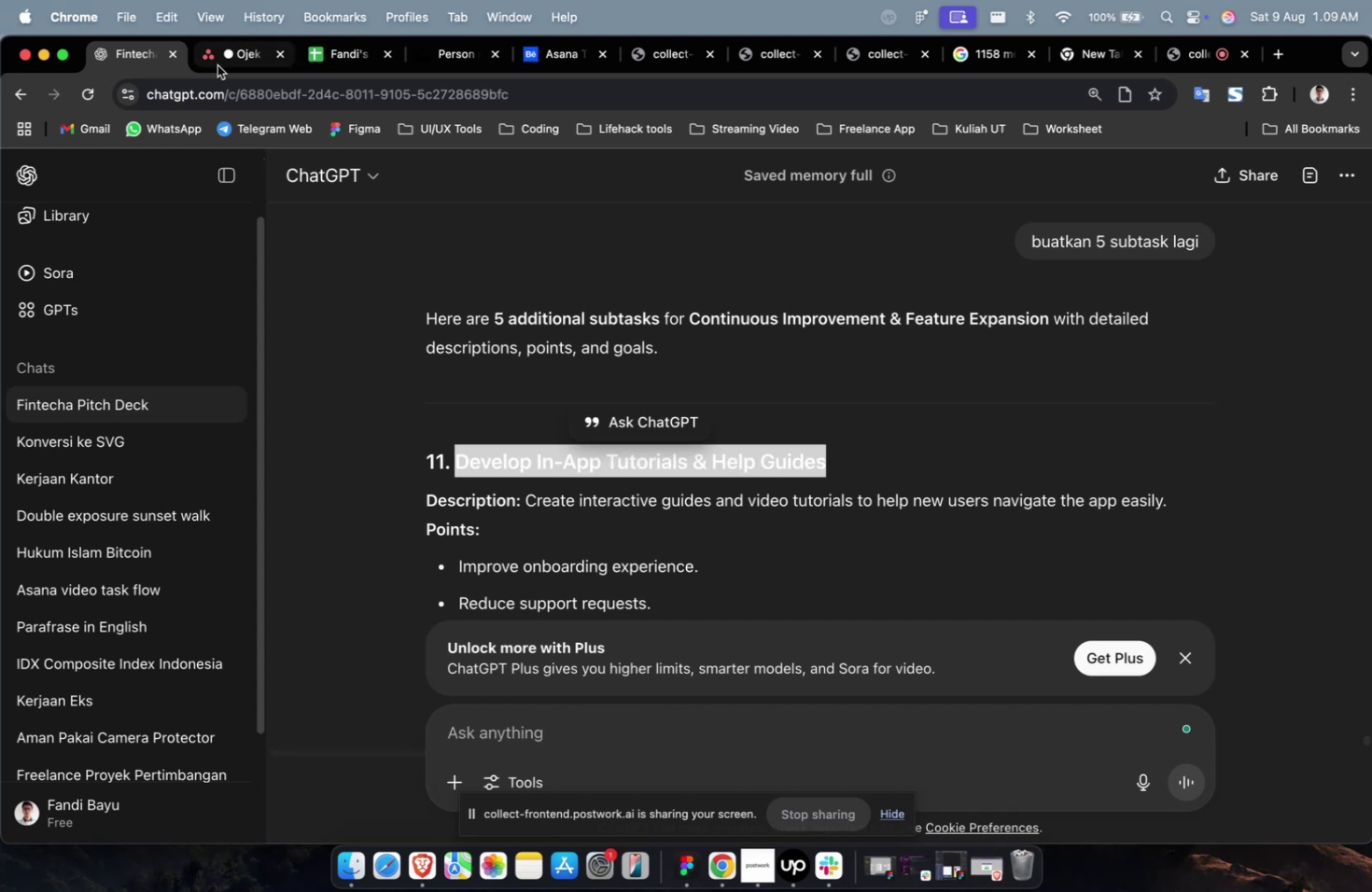 
left_click([234, 64])
 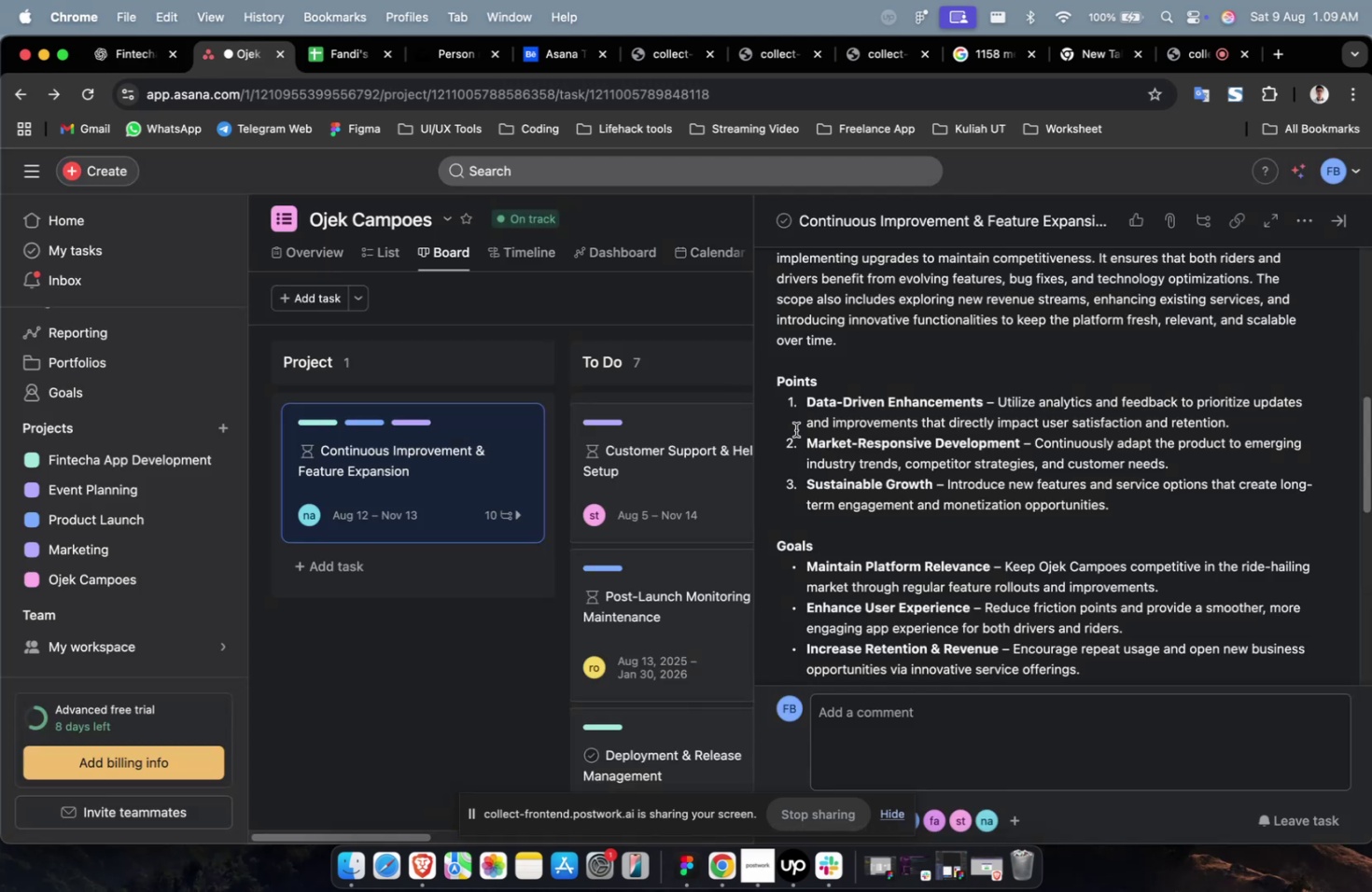 
scroll: coordinate [861, 527], scroll_direction: down, amount: 25.0
 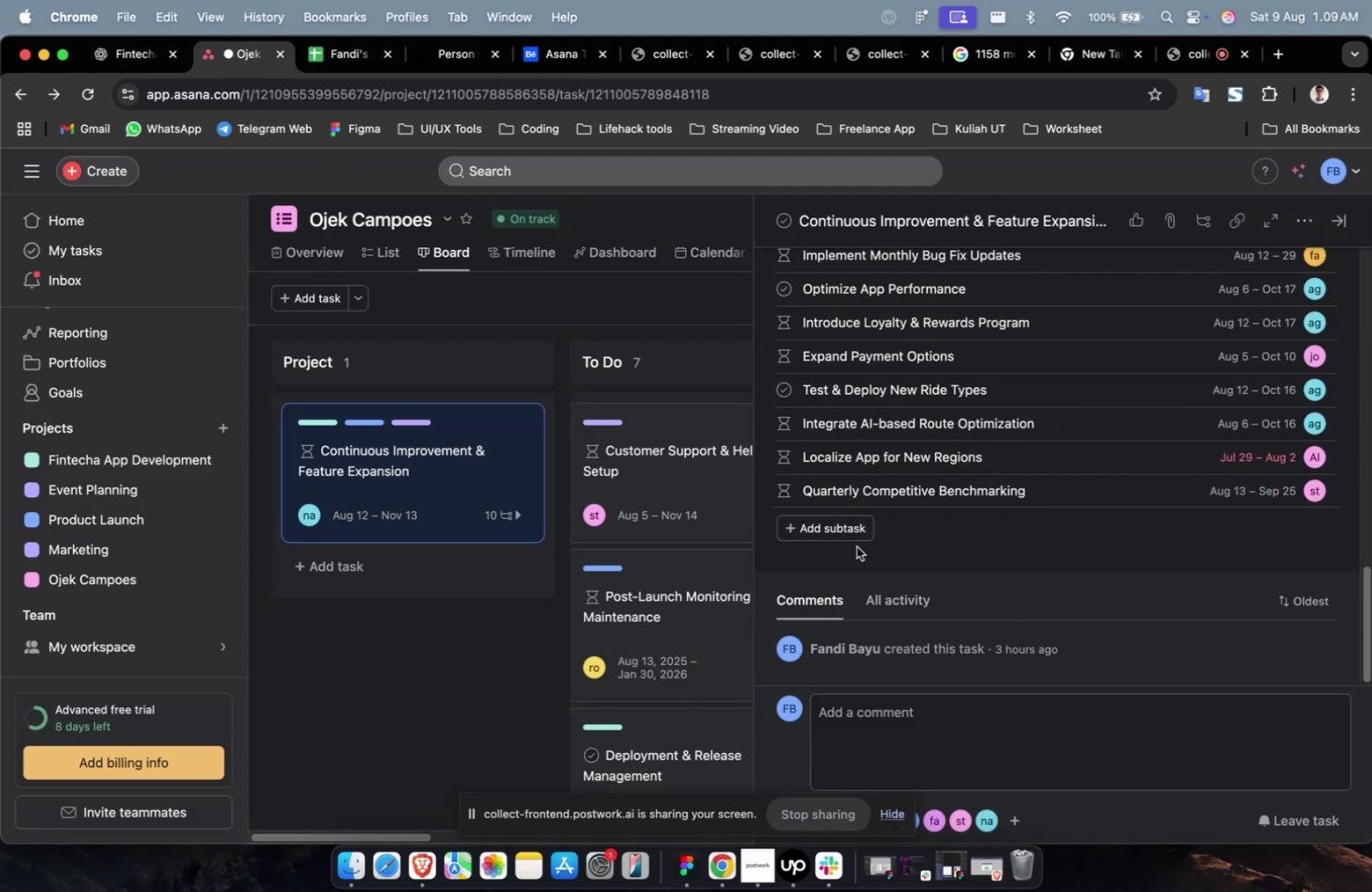 
left_click([850, 525])
 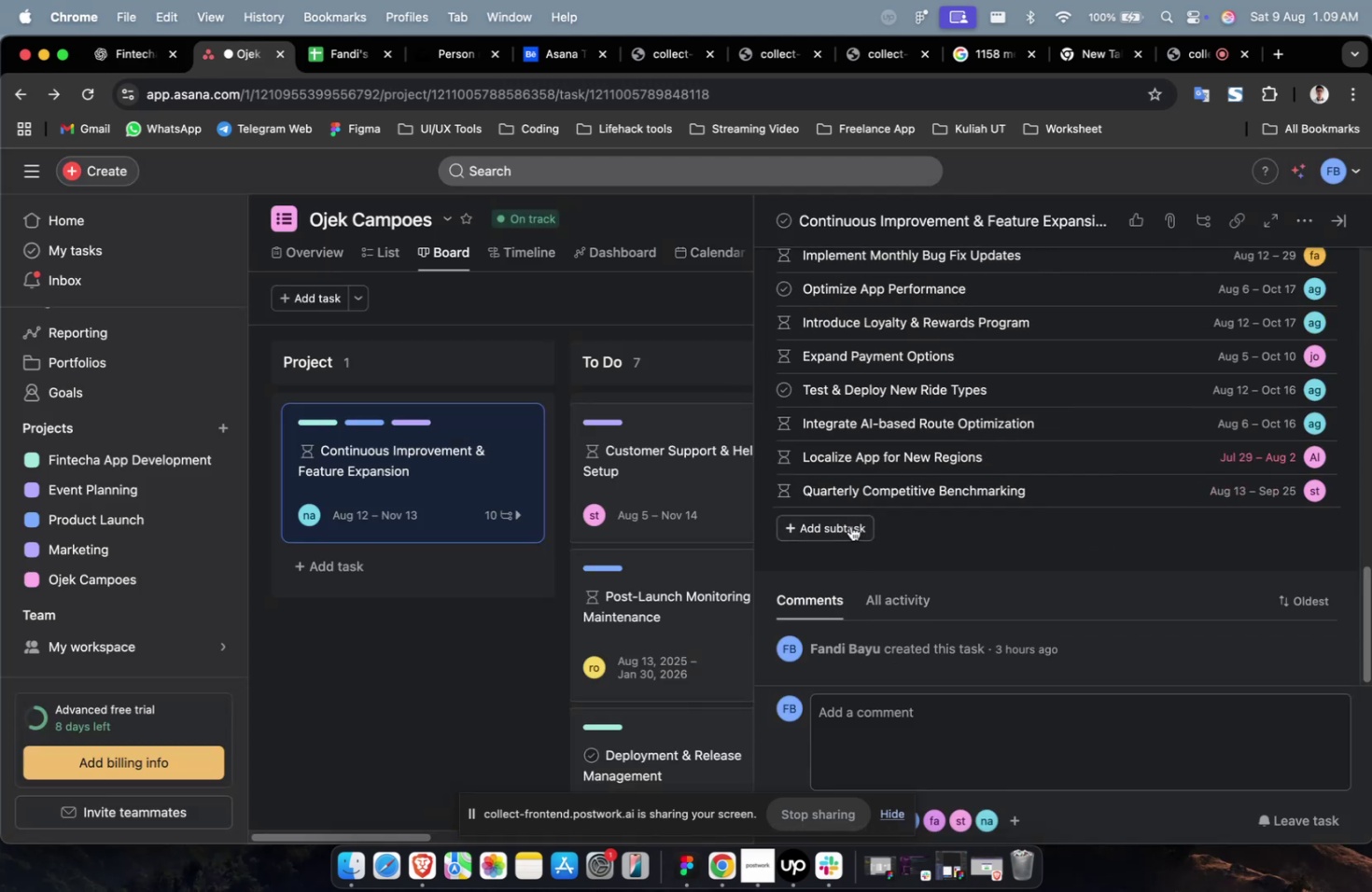 
key(Meta+V)
 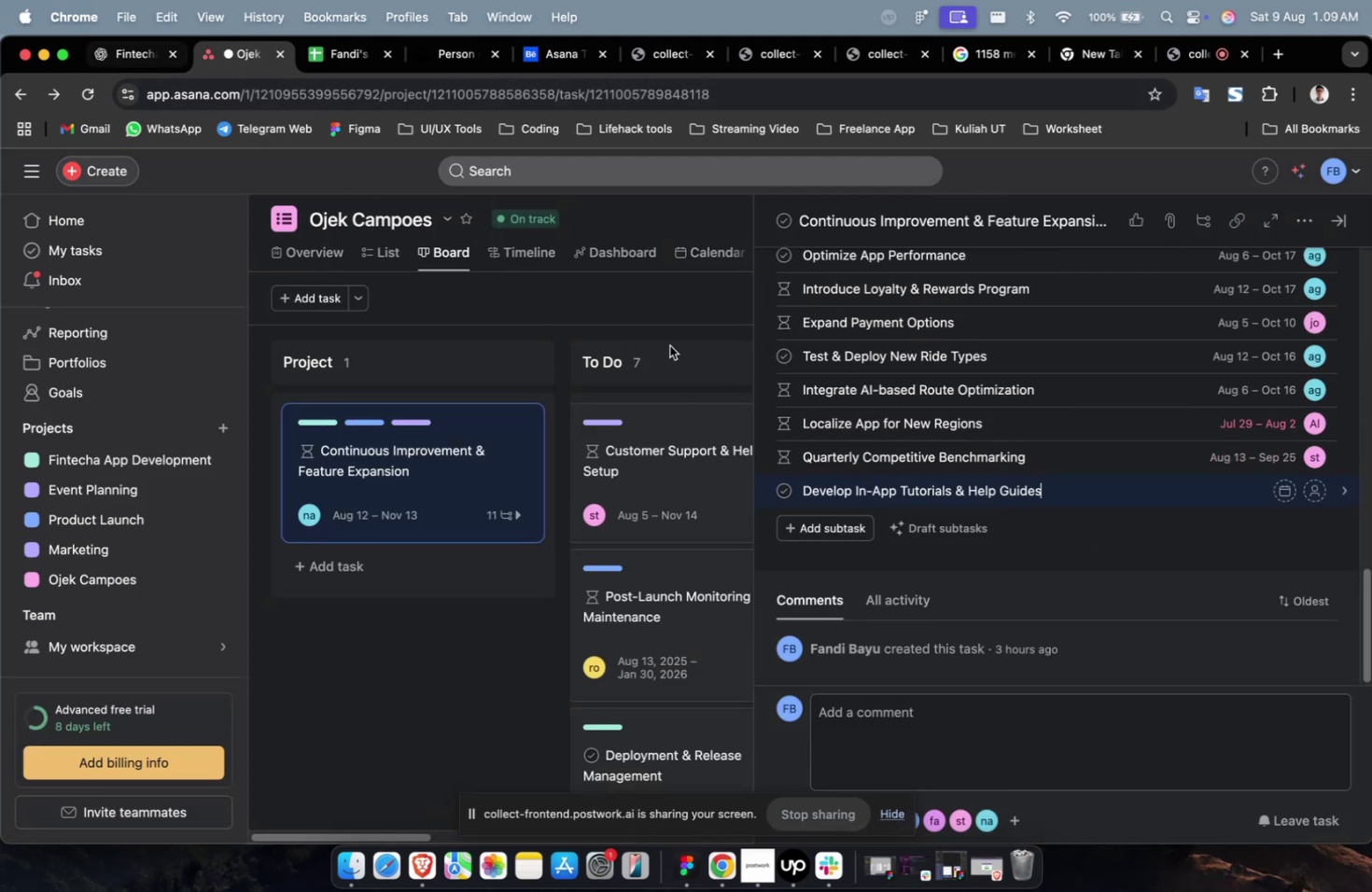 
left_click([826, 530])
 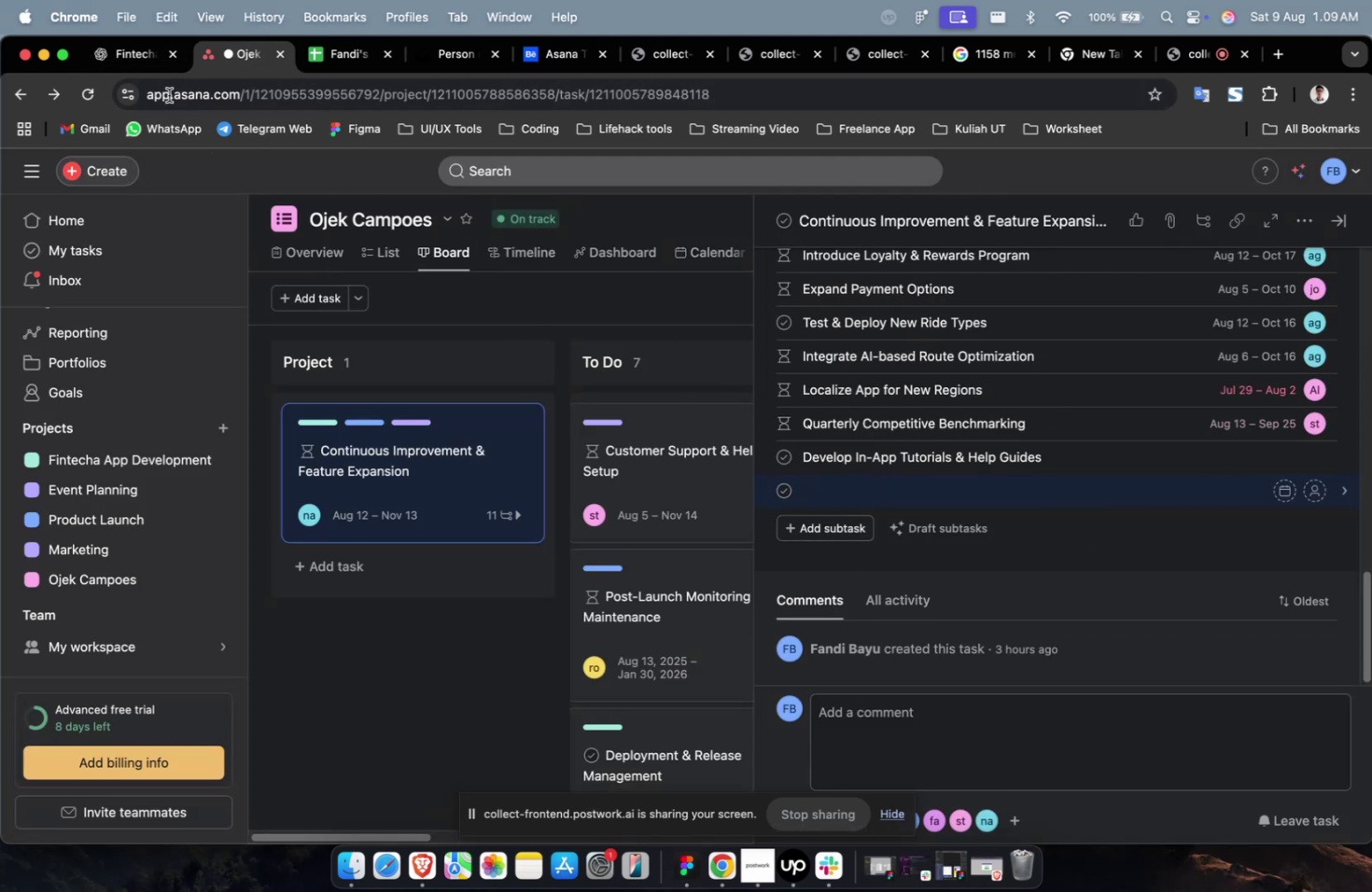 
left_click([141, 54])
 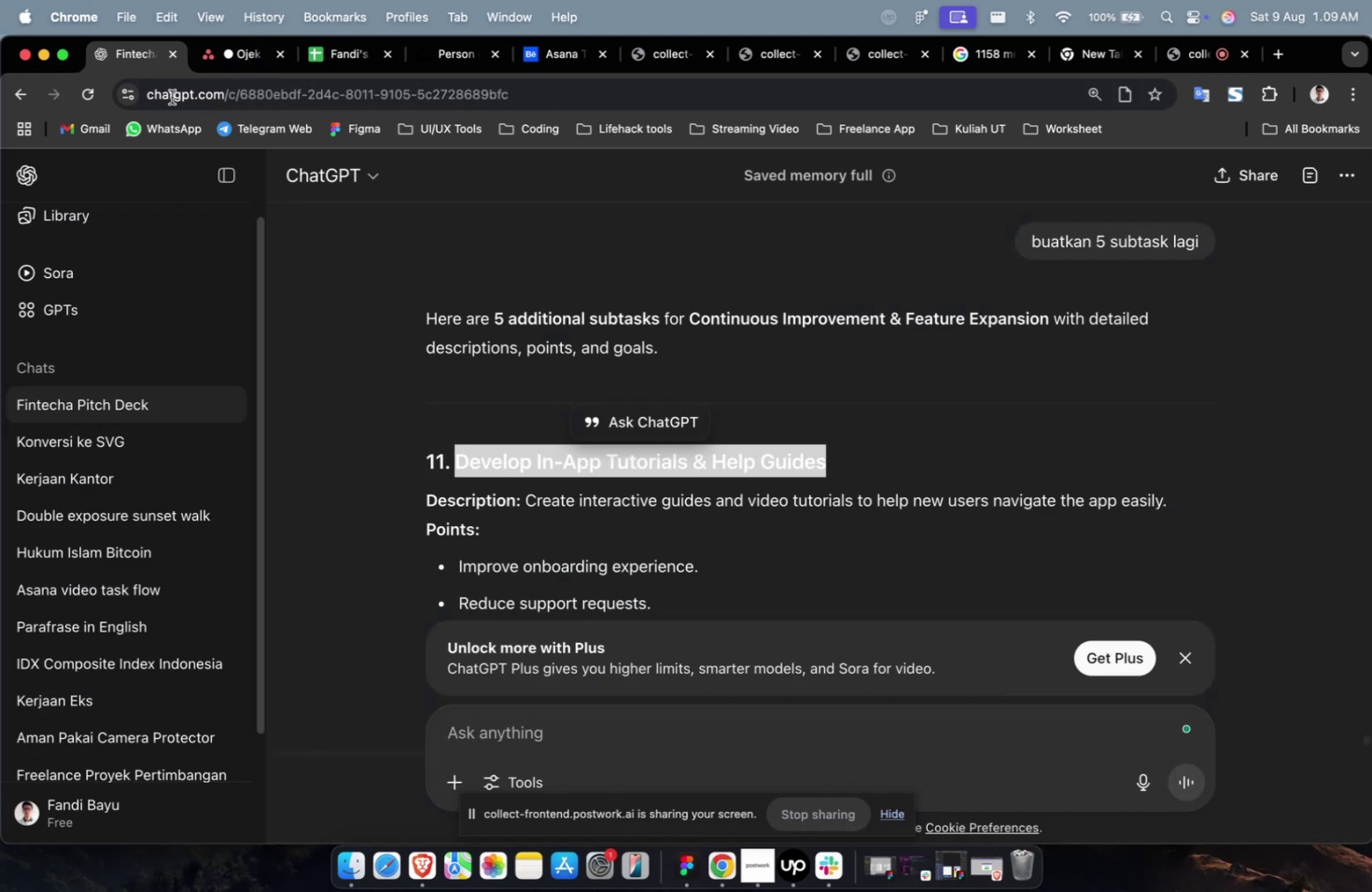 
scroll: coordinate [579, 373], scroll_direction: down, amount: 11.0
 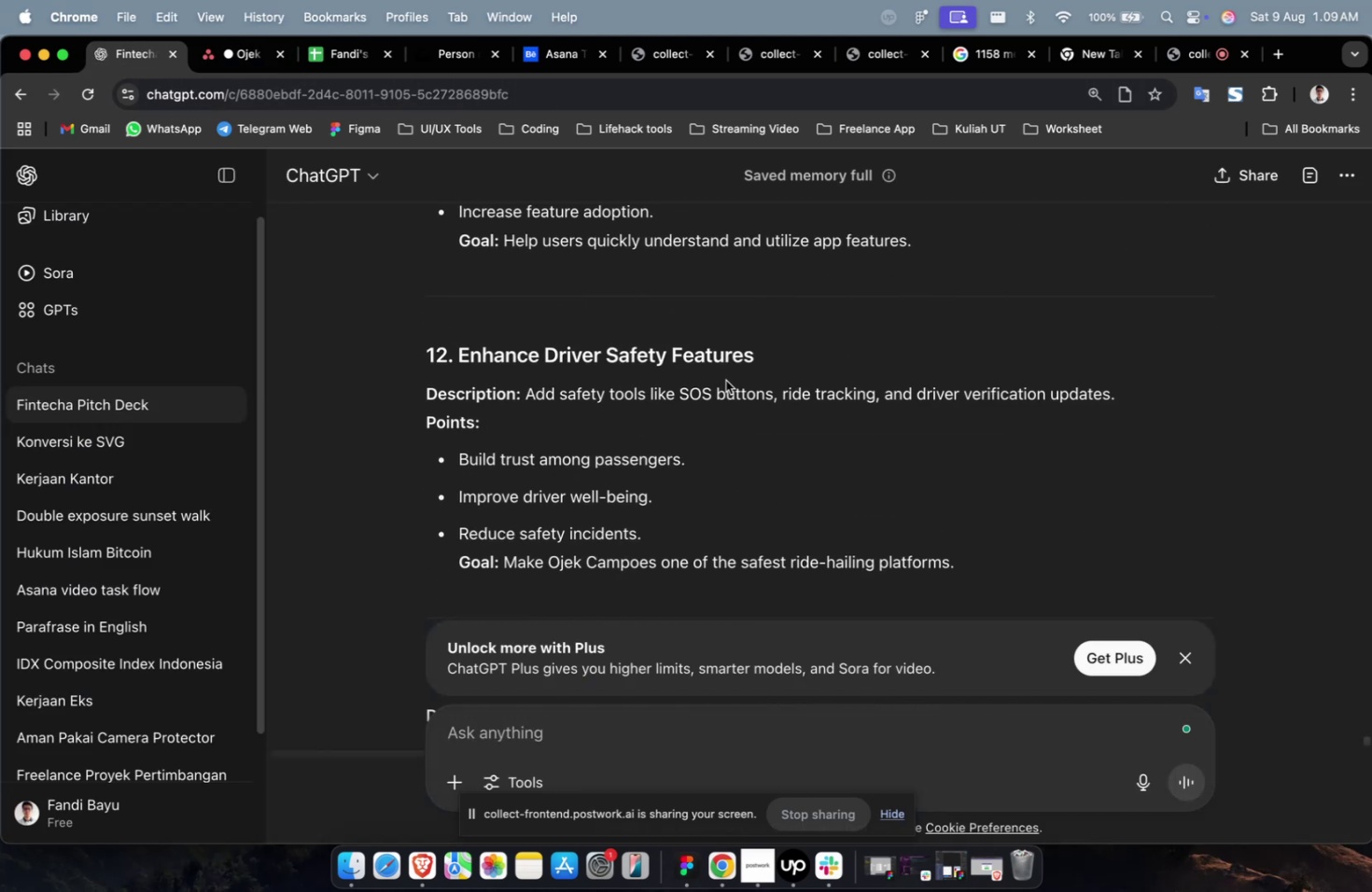 
left_click_drag(start_coordinate=[751, 351], to_coordinate=[457, 355])
 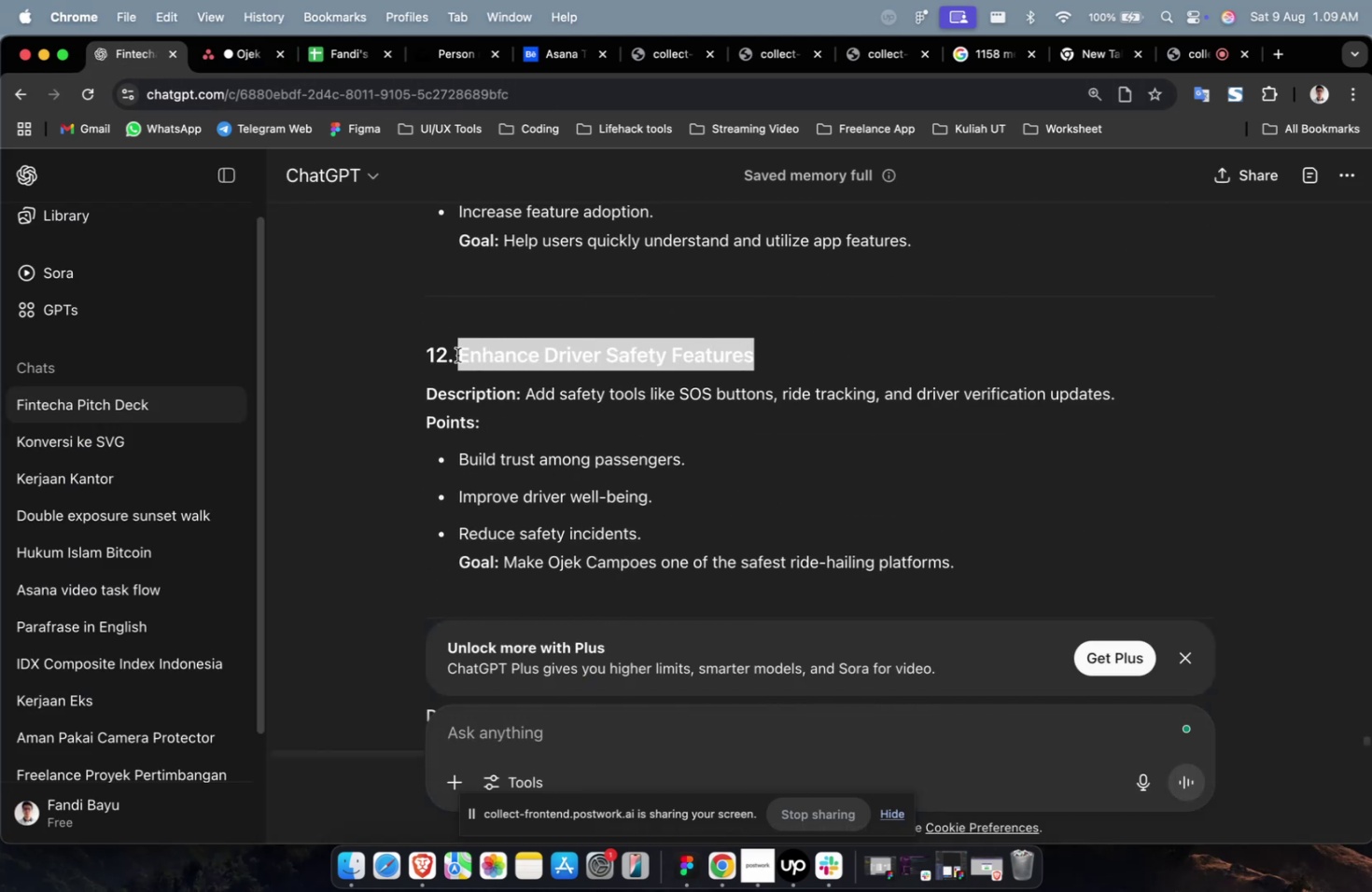 
key(Meta+CommandLeft)
 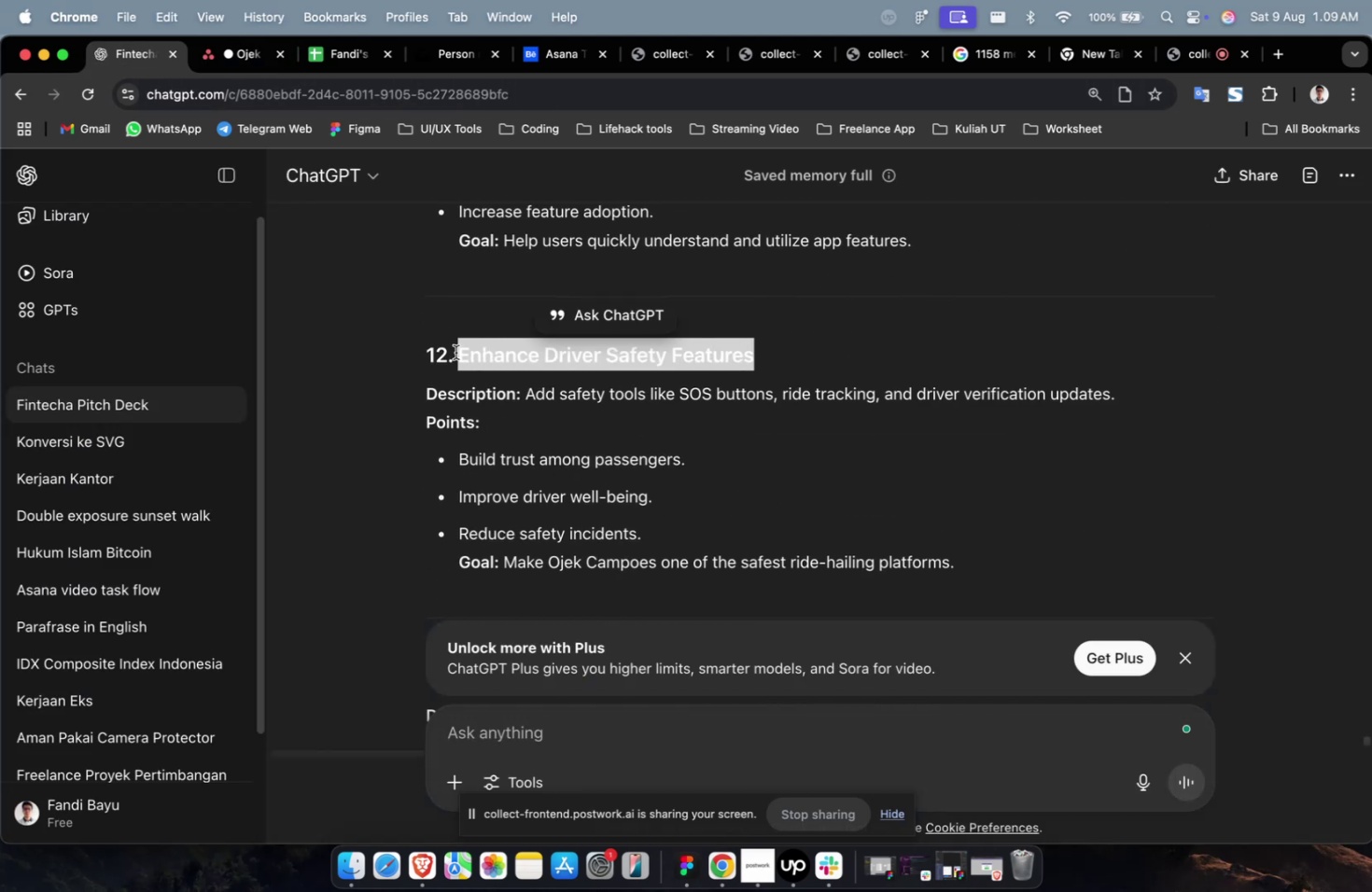 
key(Meta+C)
 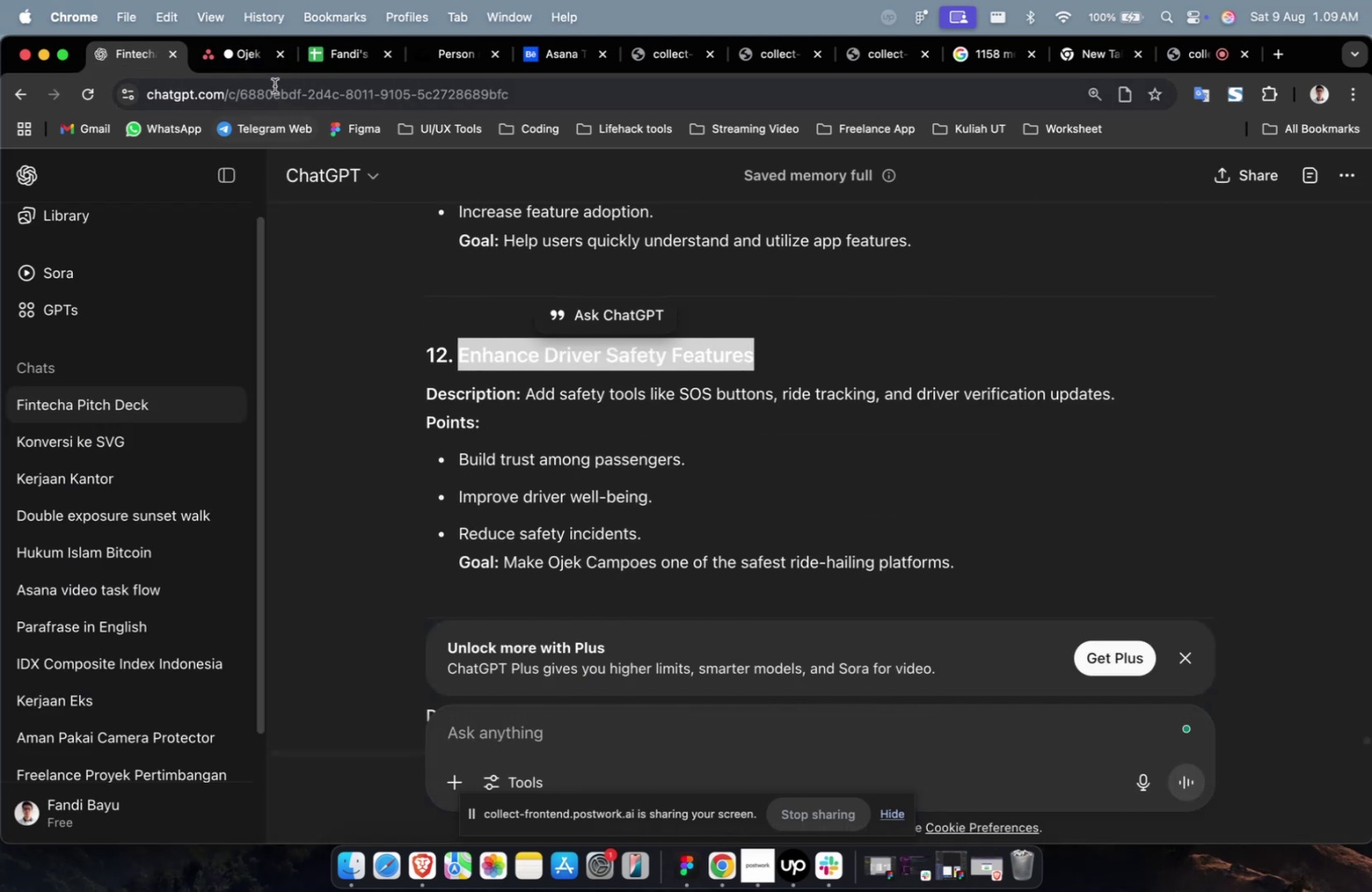 
left_click([257, 67])
 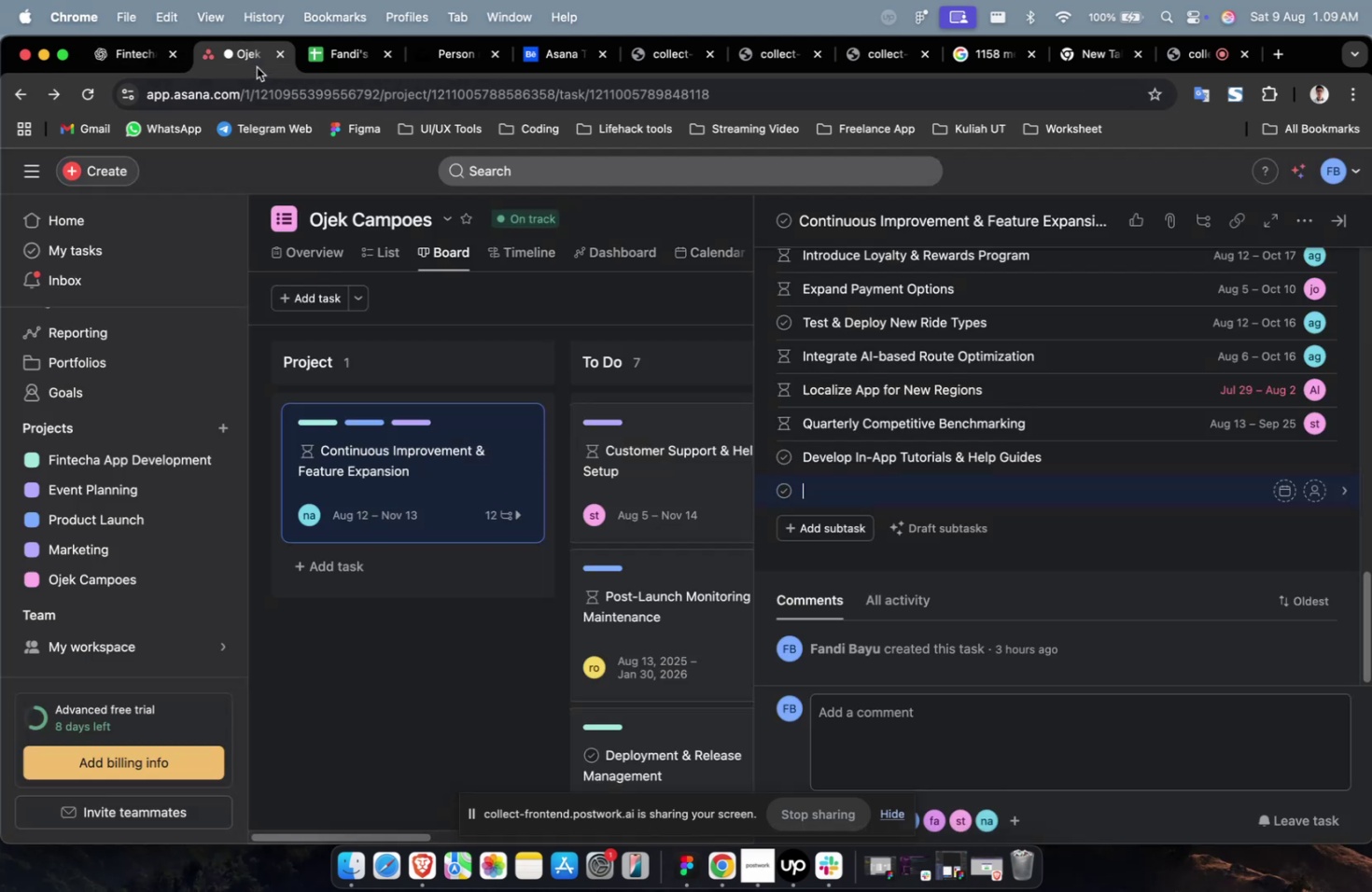 
key(Meta+V)
 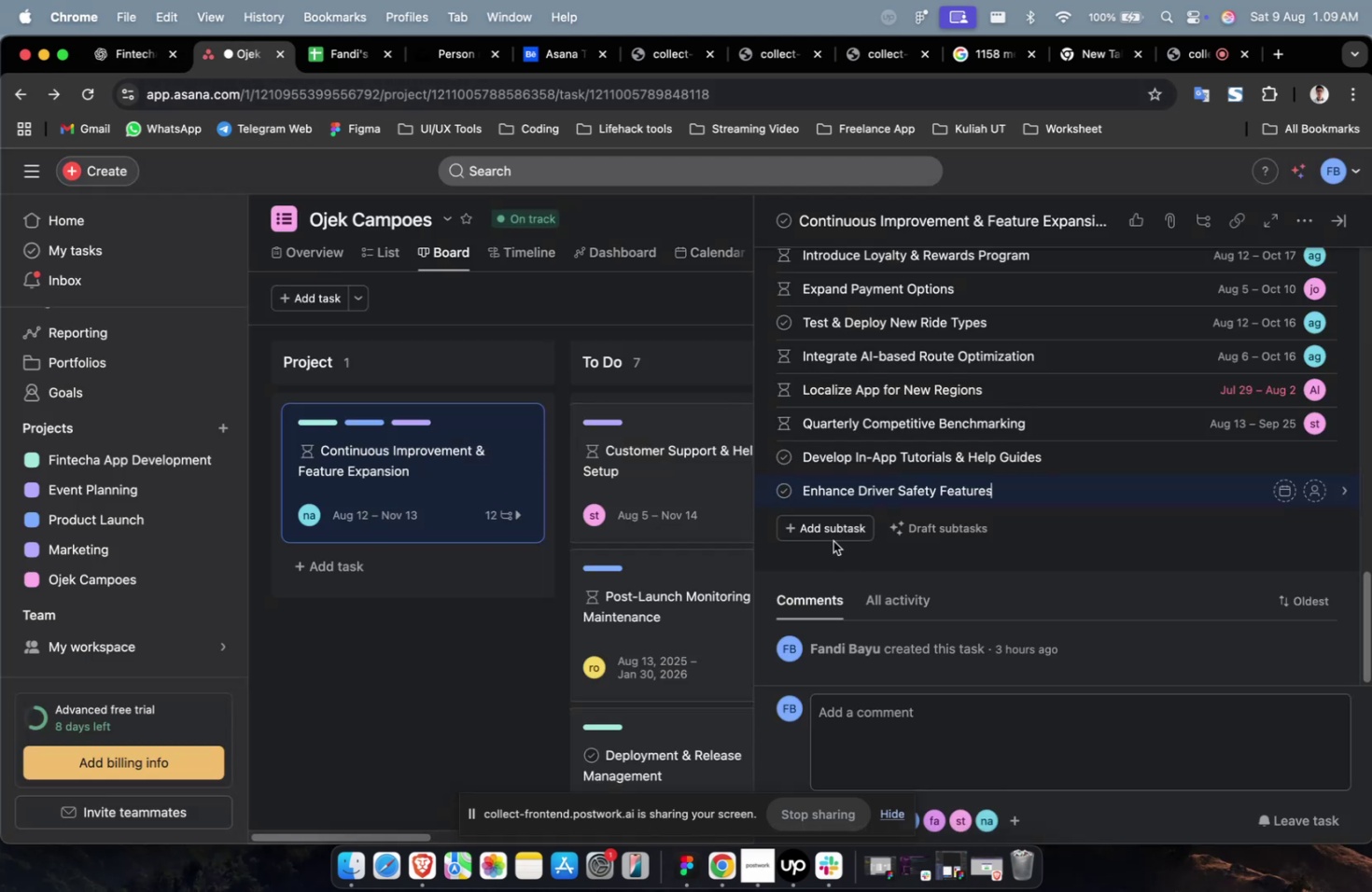 
left_click([830, 530])
 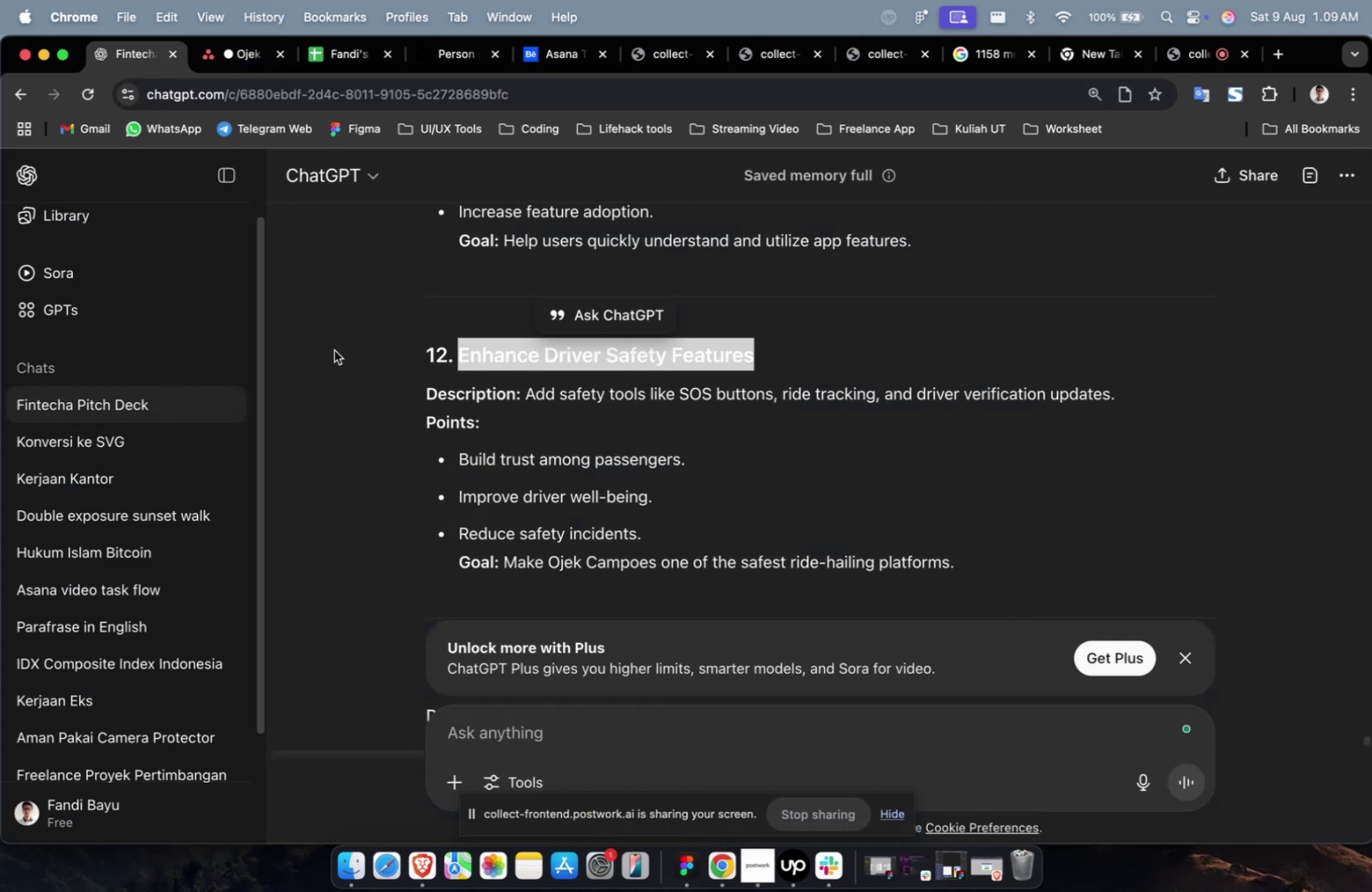 
scroll: coordinate [801, 490], scroll_direction: down, amount: 6.0
 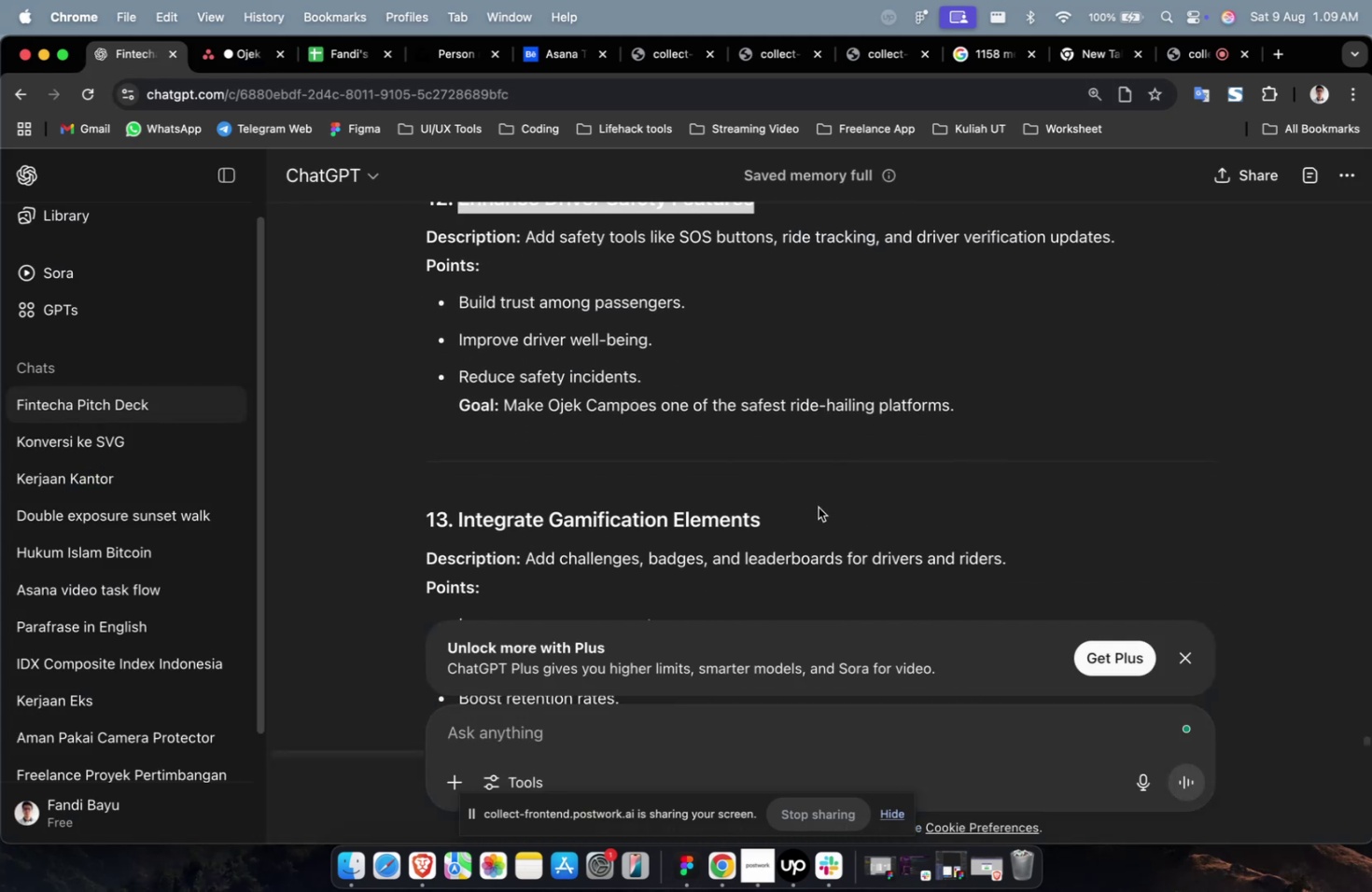 
left_click_drag(start_coordinate=[784, 515], to_coordinate=[459, 520])
 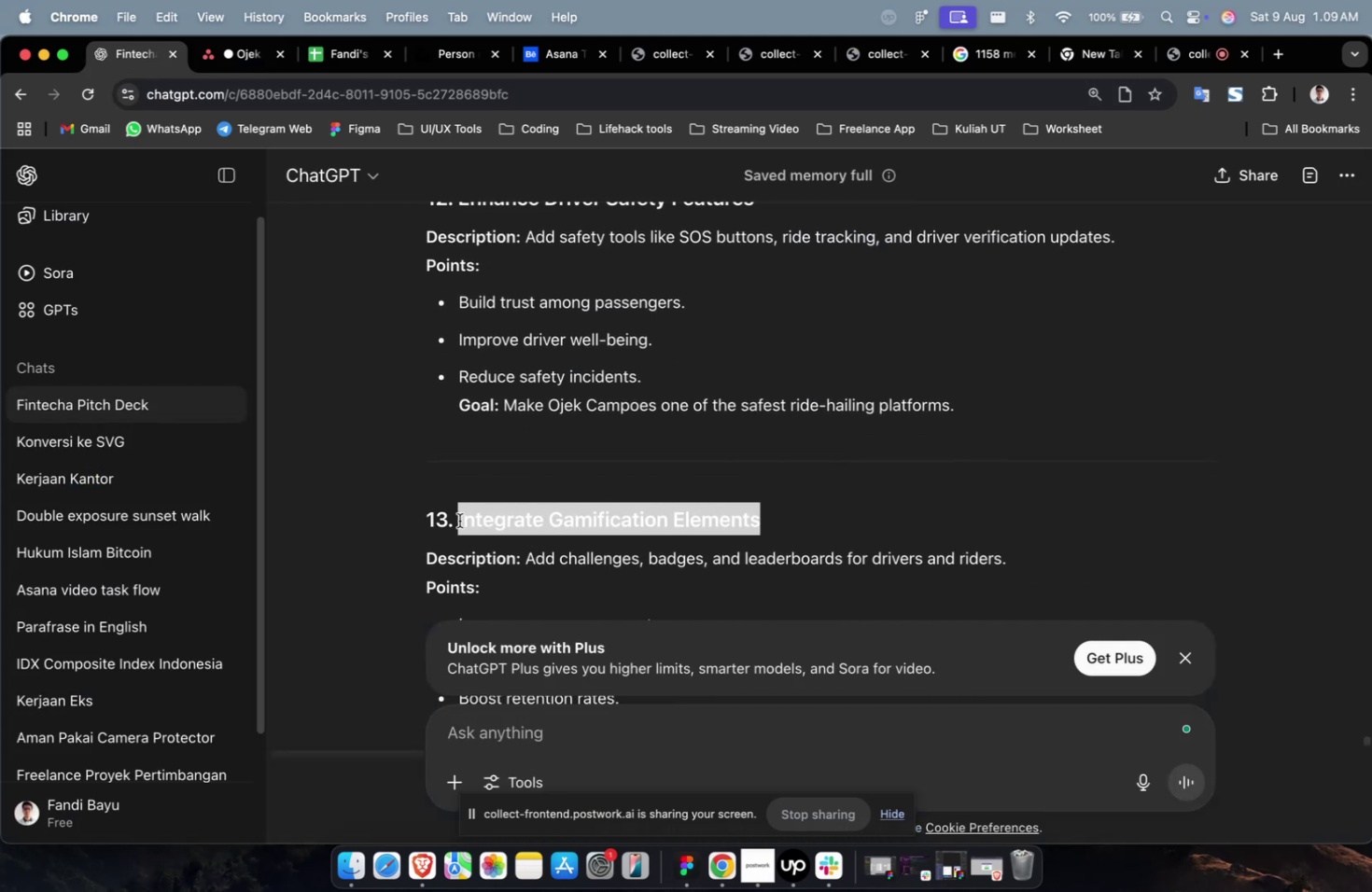 
key(Meta+CommandLeft)
 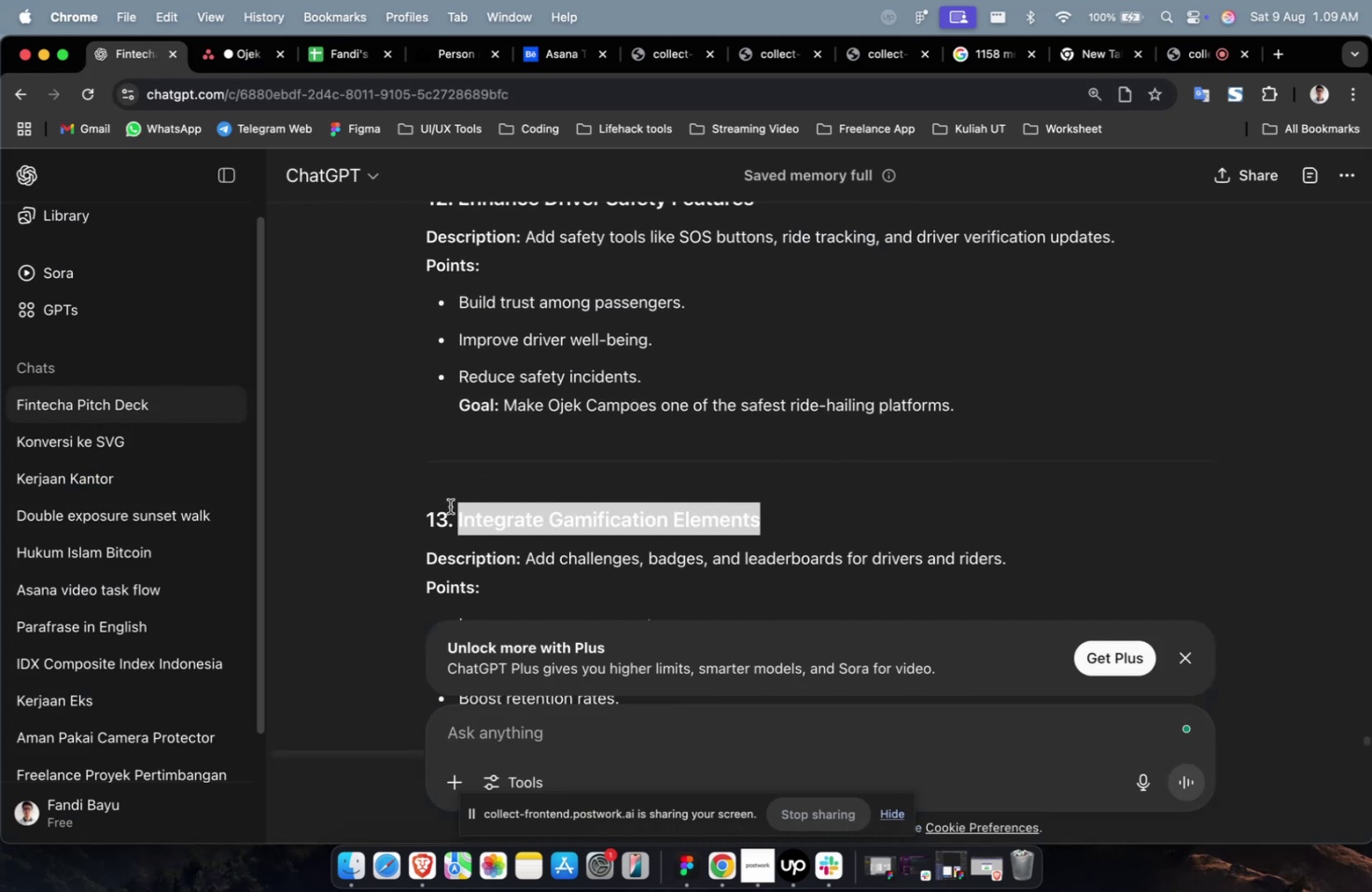 
key(Meta+C)
 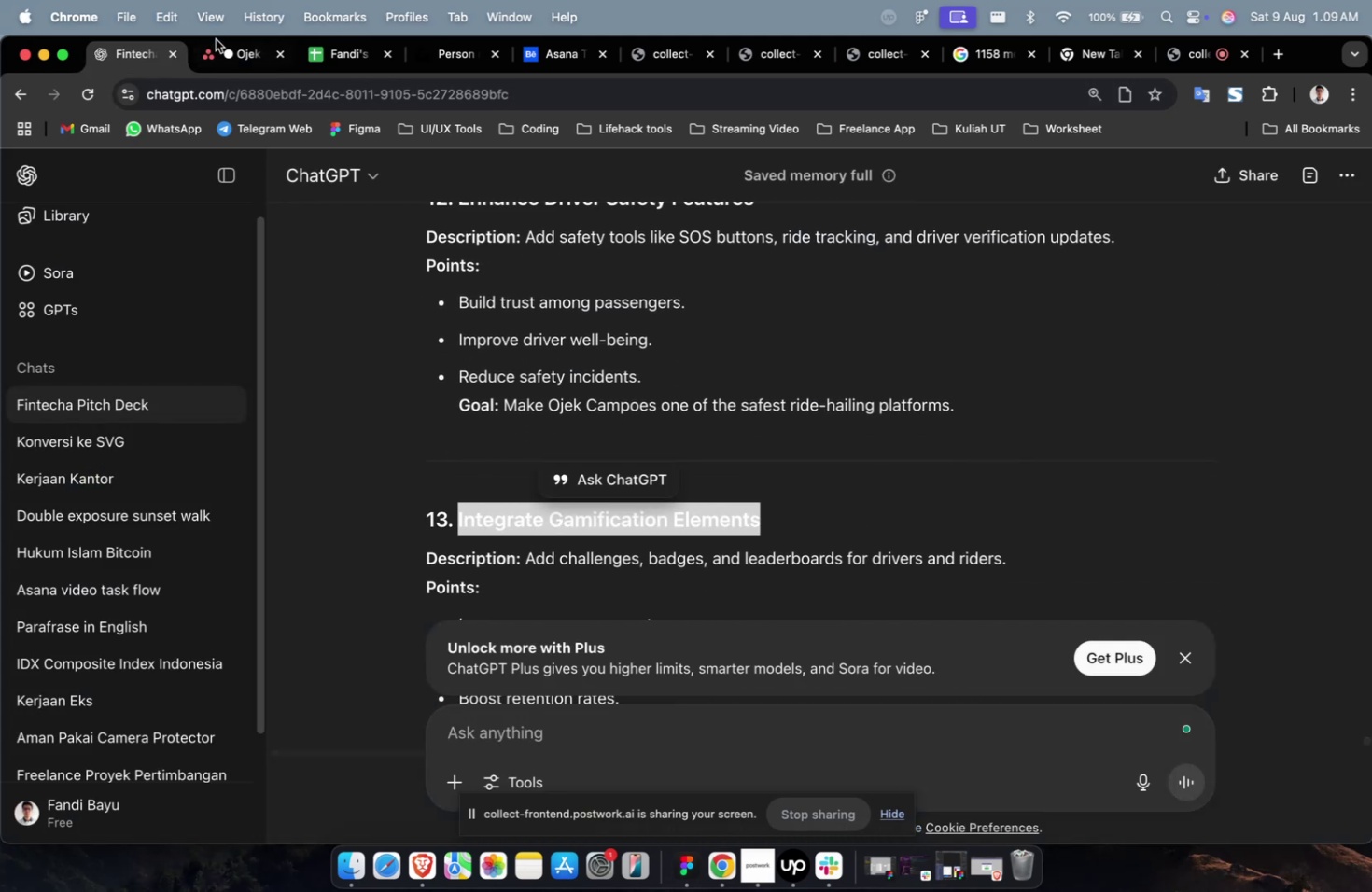 
left_click([230, 60])
 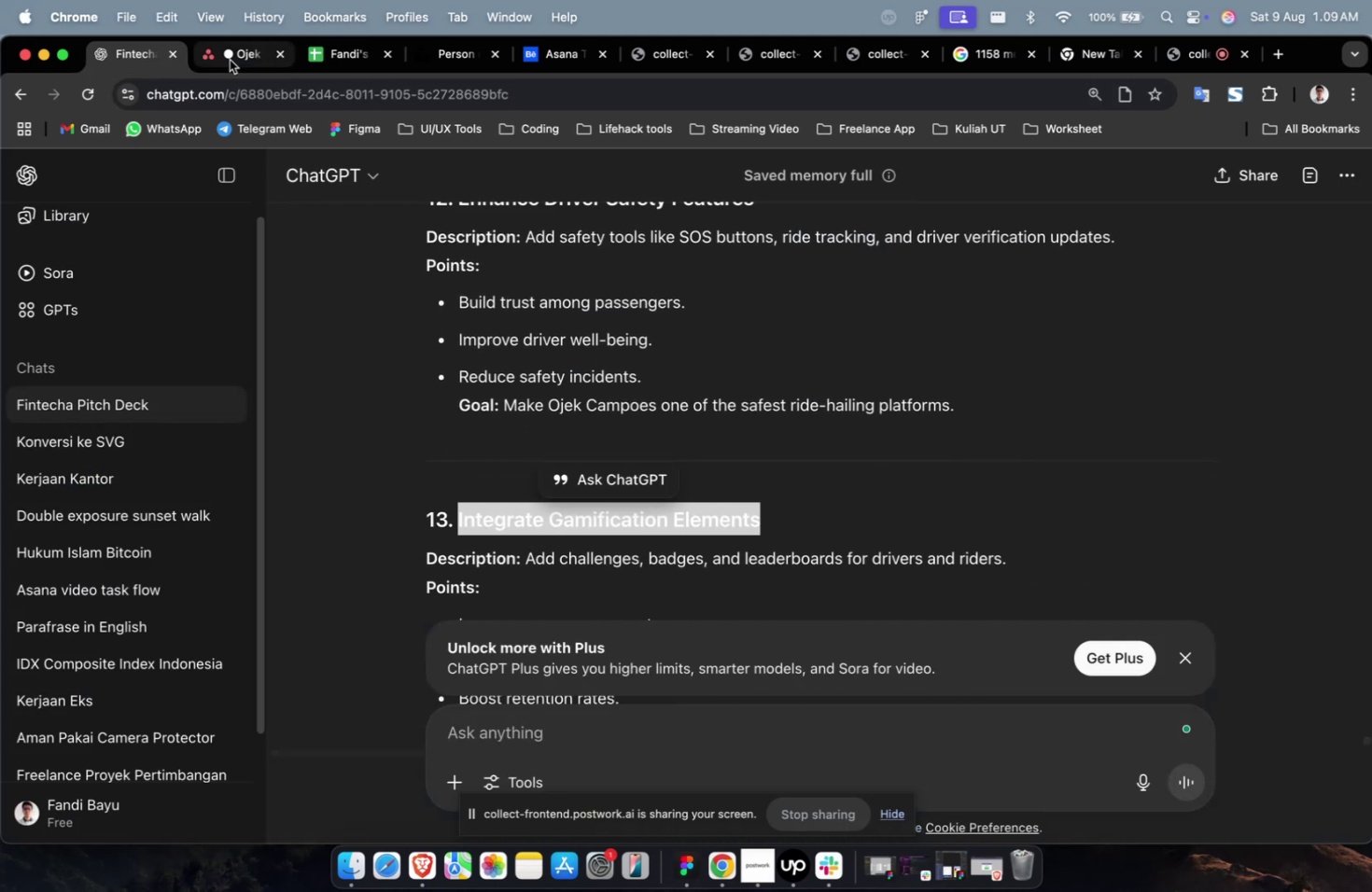 
key(Meta+V)
 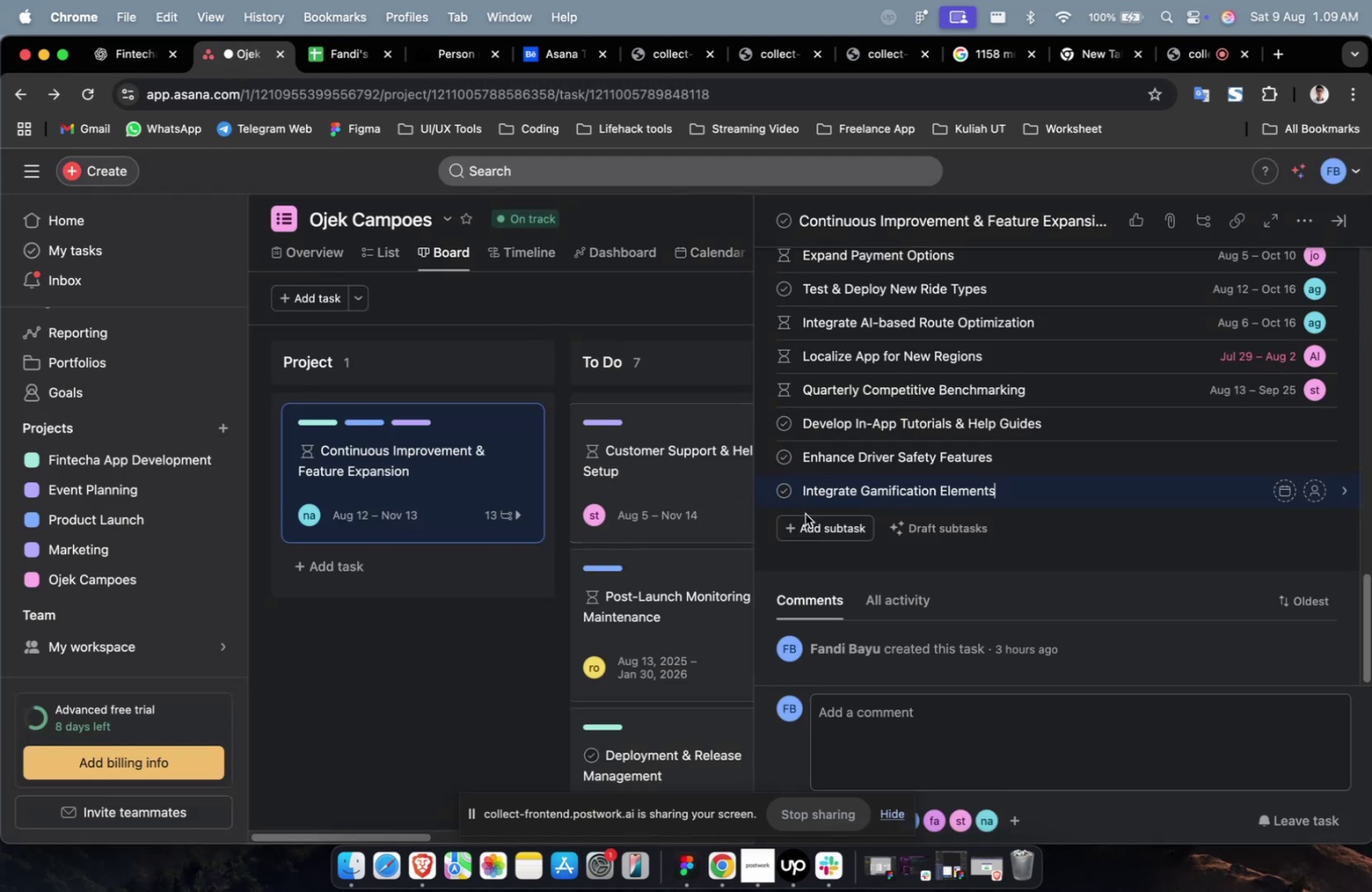 
left_click([811, 522])
 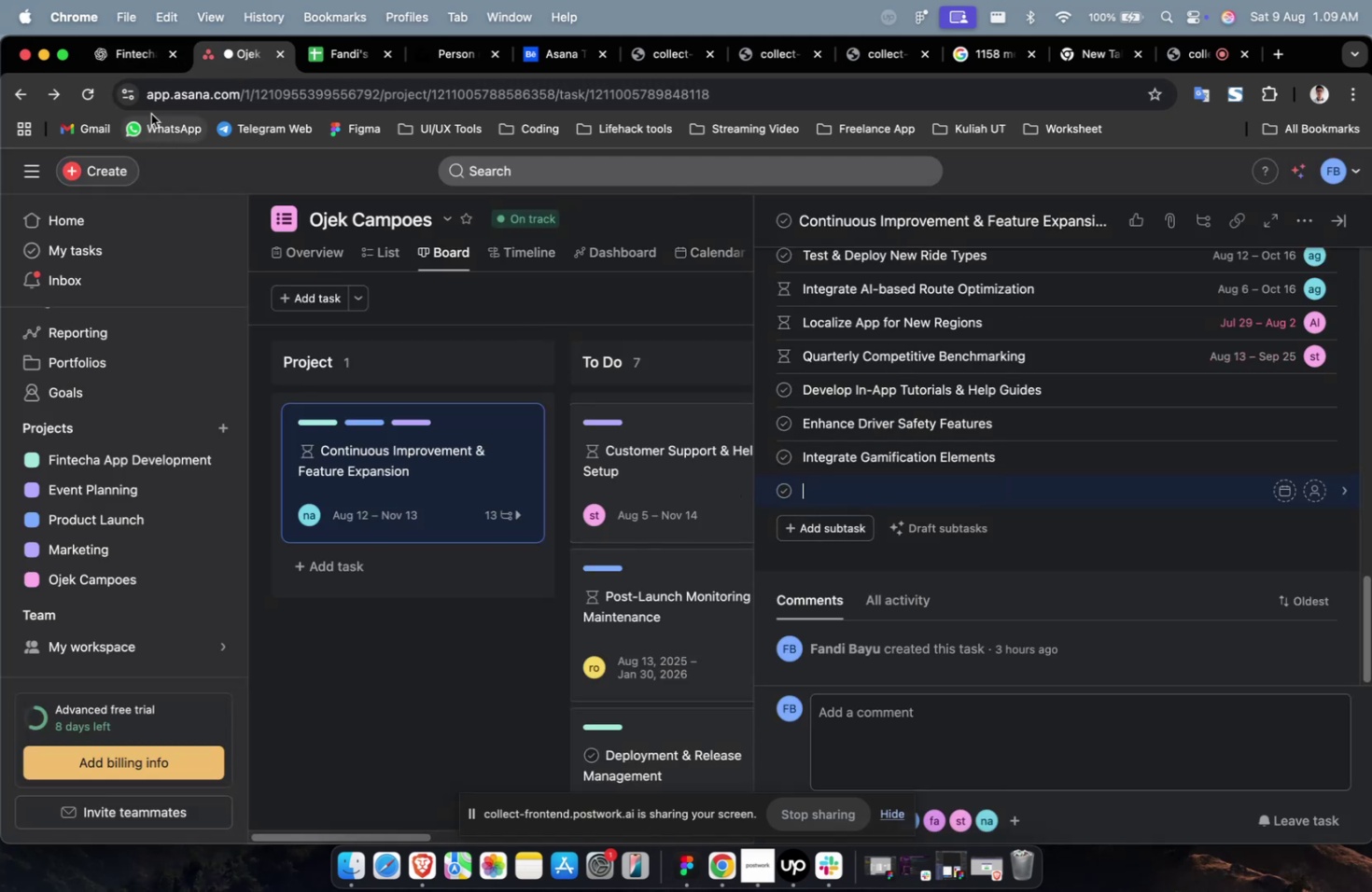 
left_click([138, 57])
 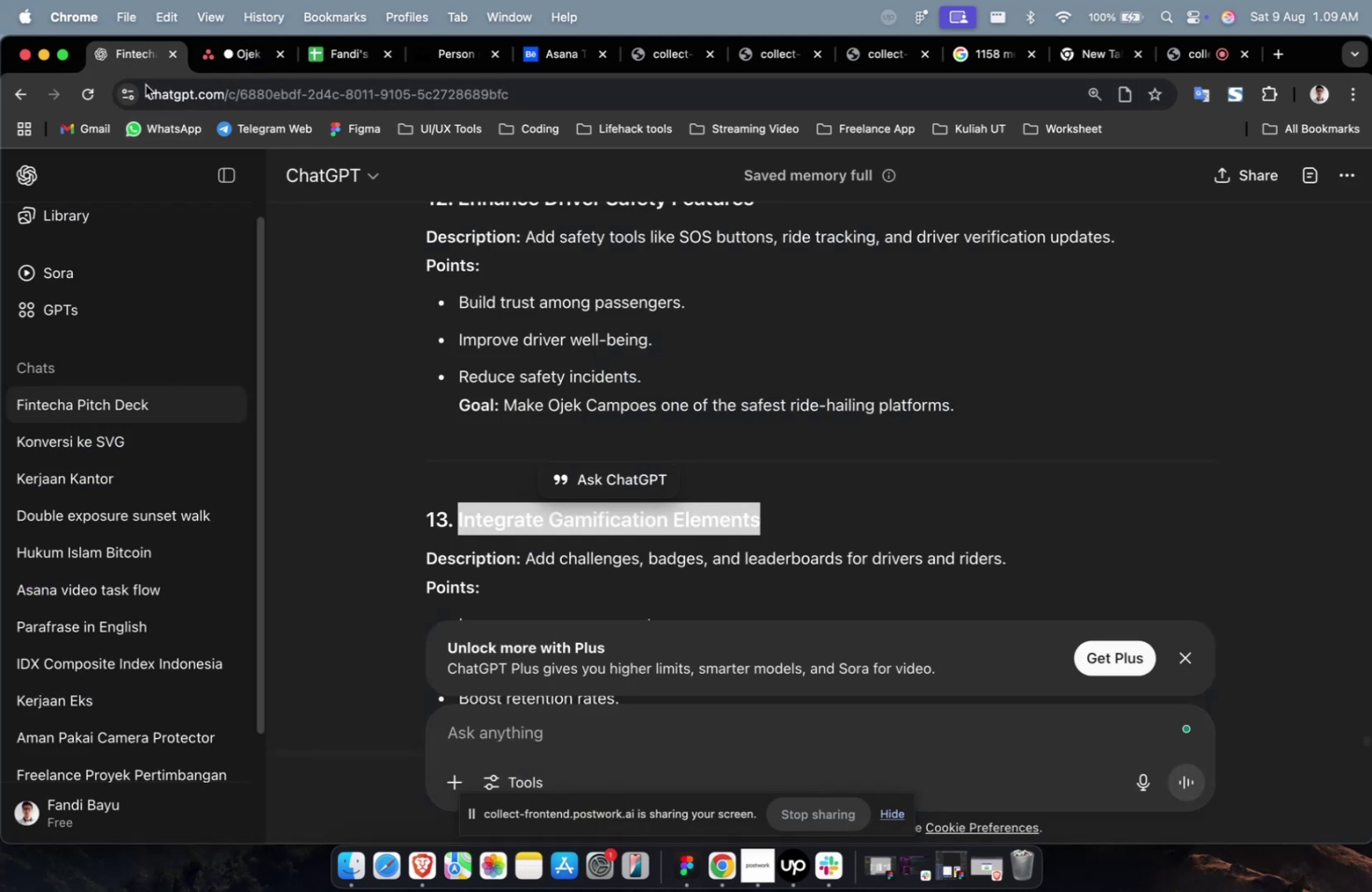 
scroll: coordinate [494, 331], scroll_direction: down, amount: 7.0
 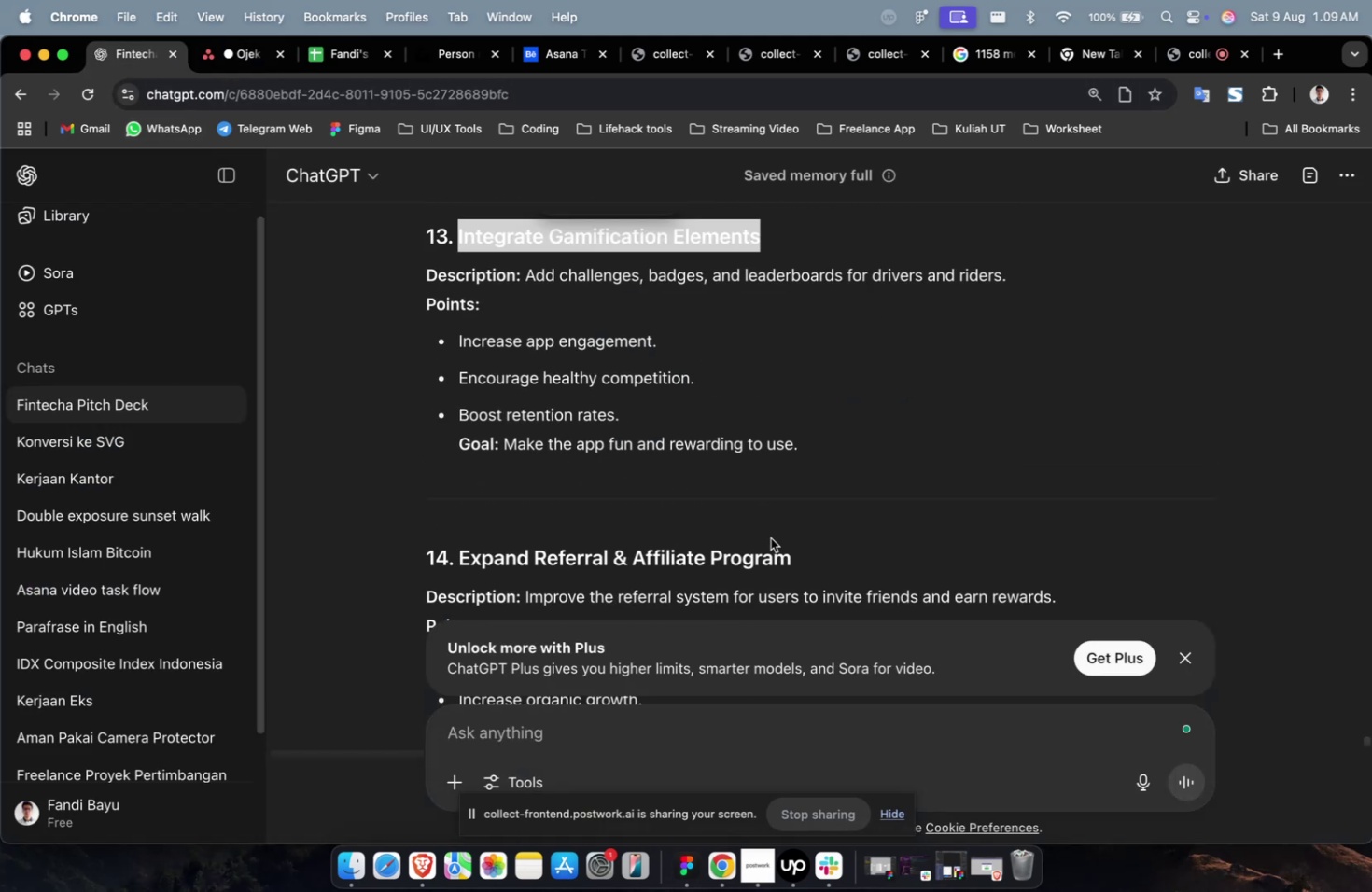 
left_click_drag(start_coordinate=[784, 547], to_coordinate=[450, 554])
 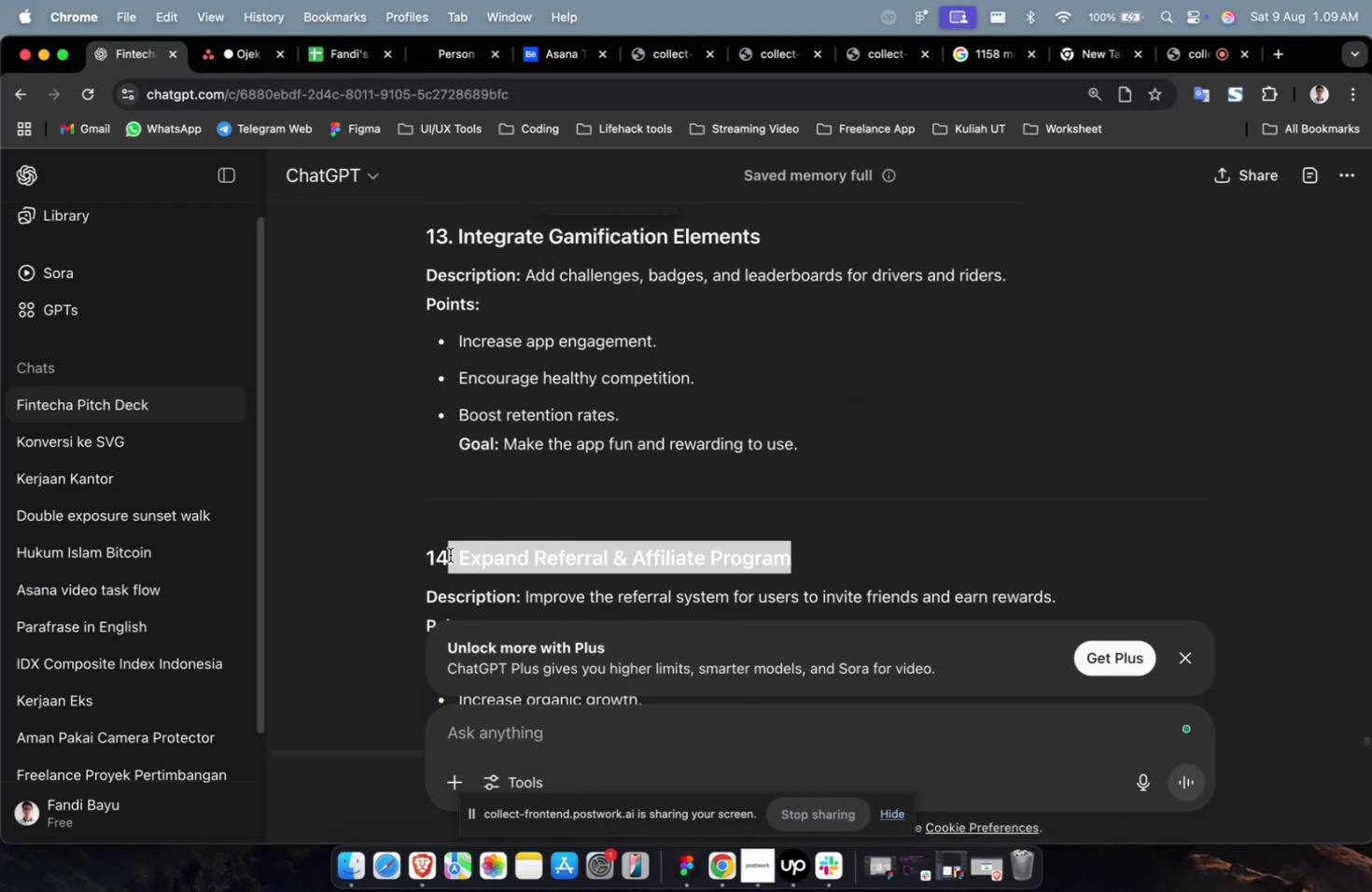 
left_click_drag(start_coordinate=[452, 554], to_coordinate=[456, 556])
 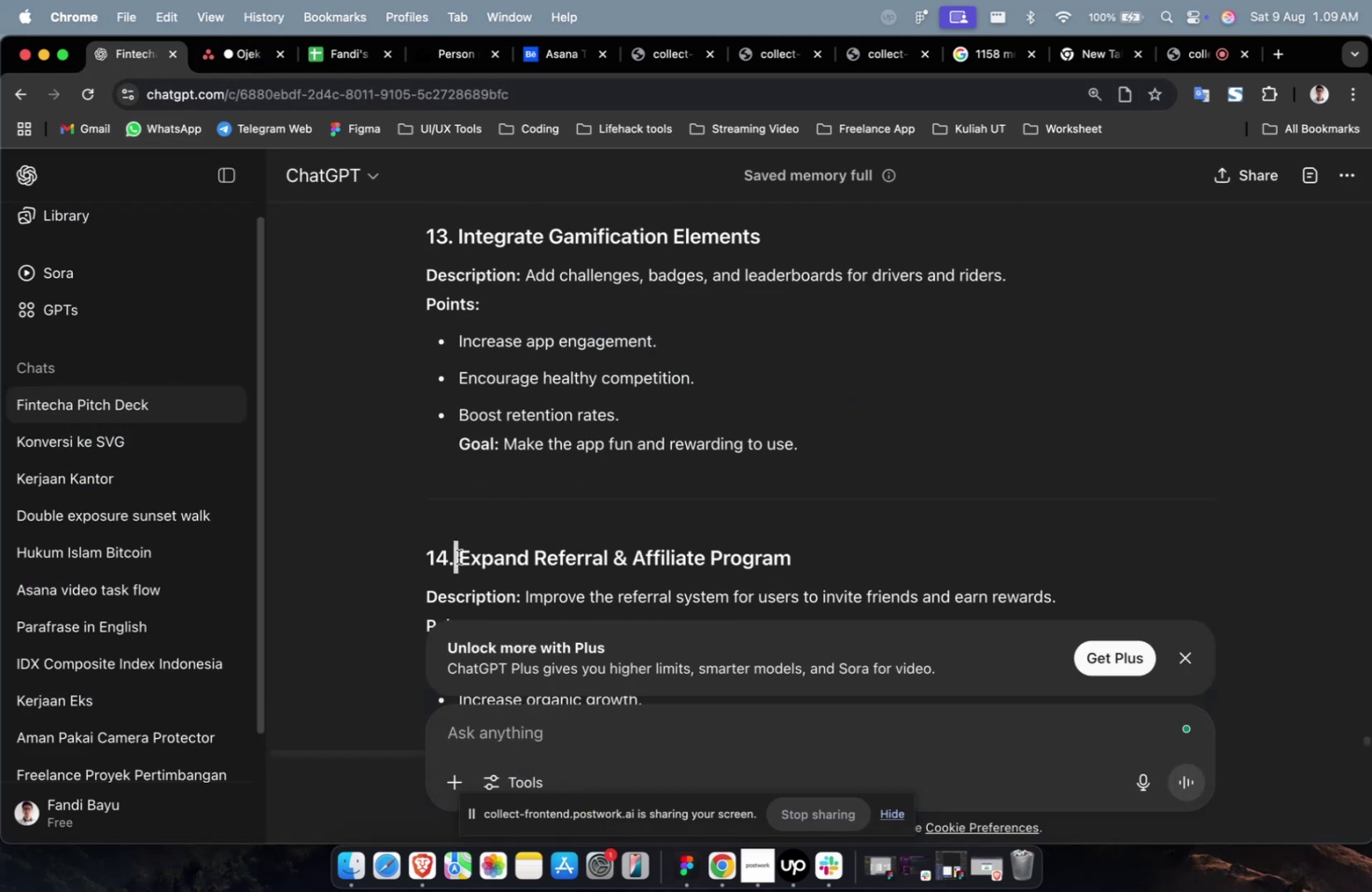 
left_click_drag(start_coordinate=[459, 556], to_coordinate=[814, 546])
 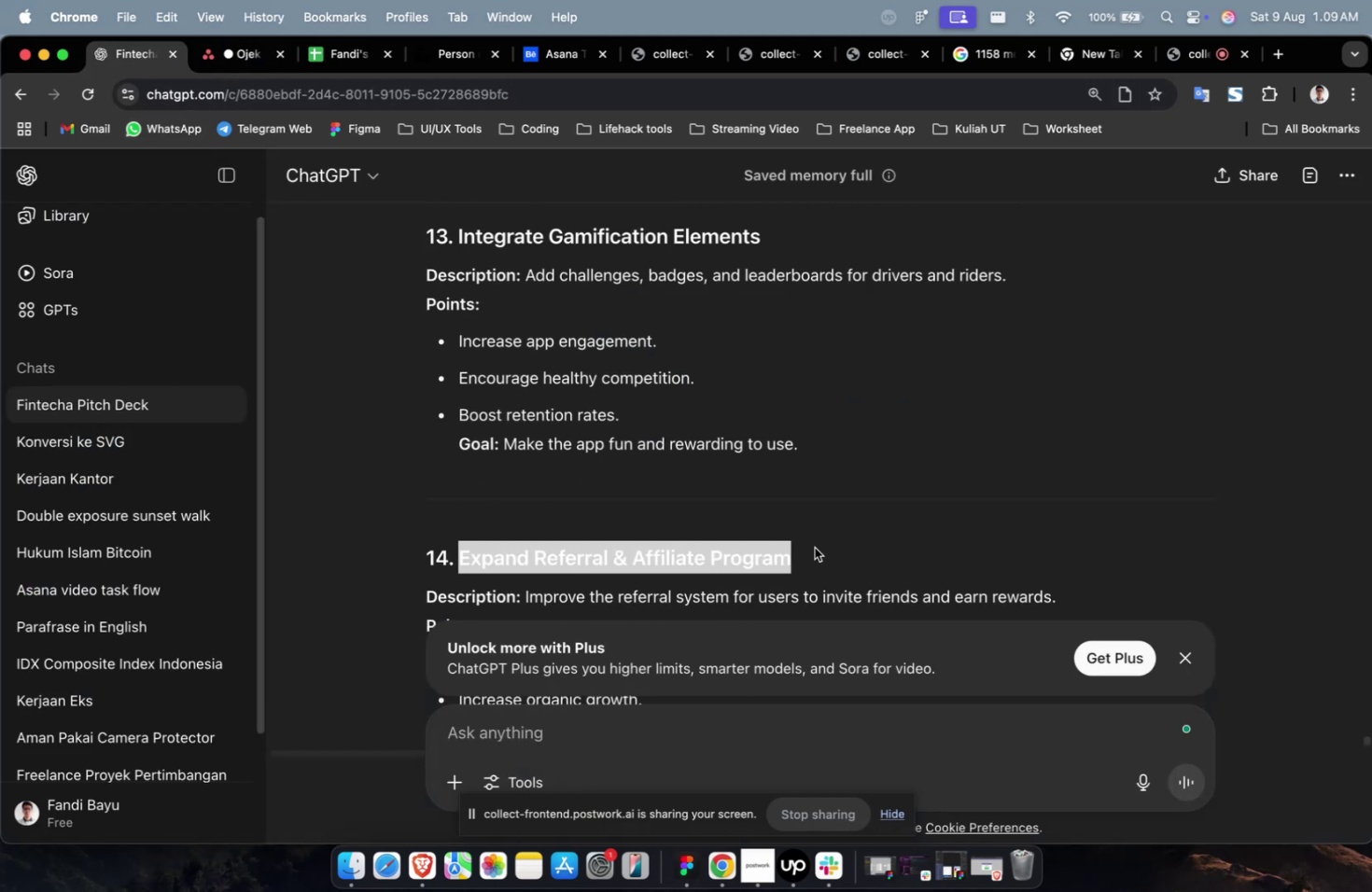 
key(Meta+CommandLeft)
 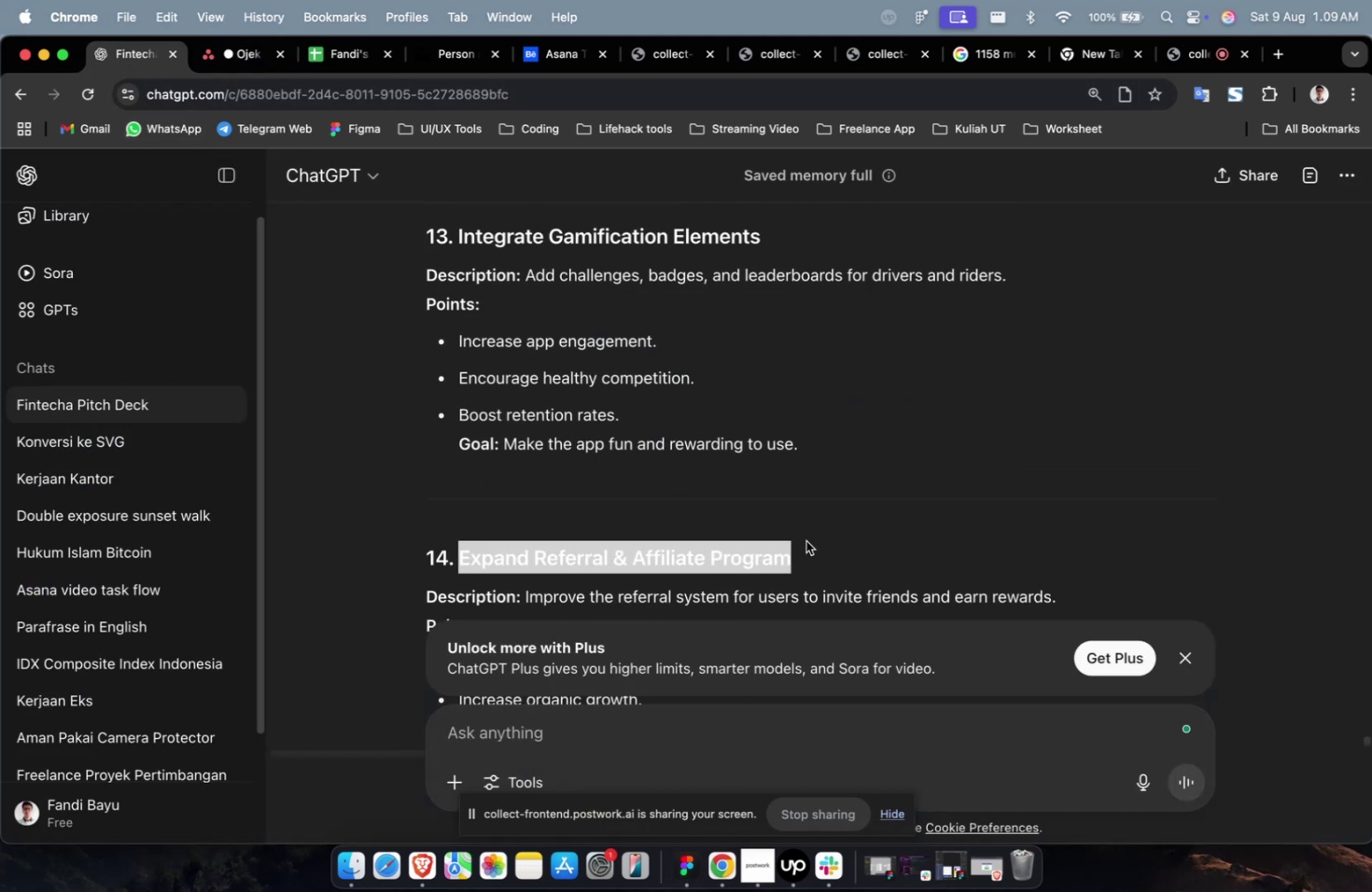 
key(Meta+C)
 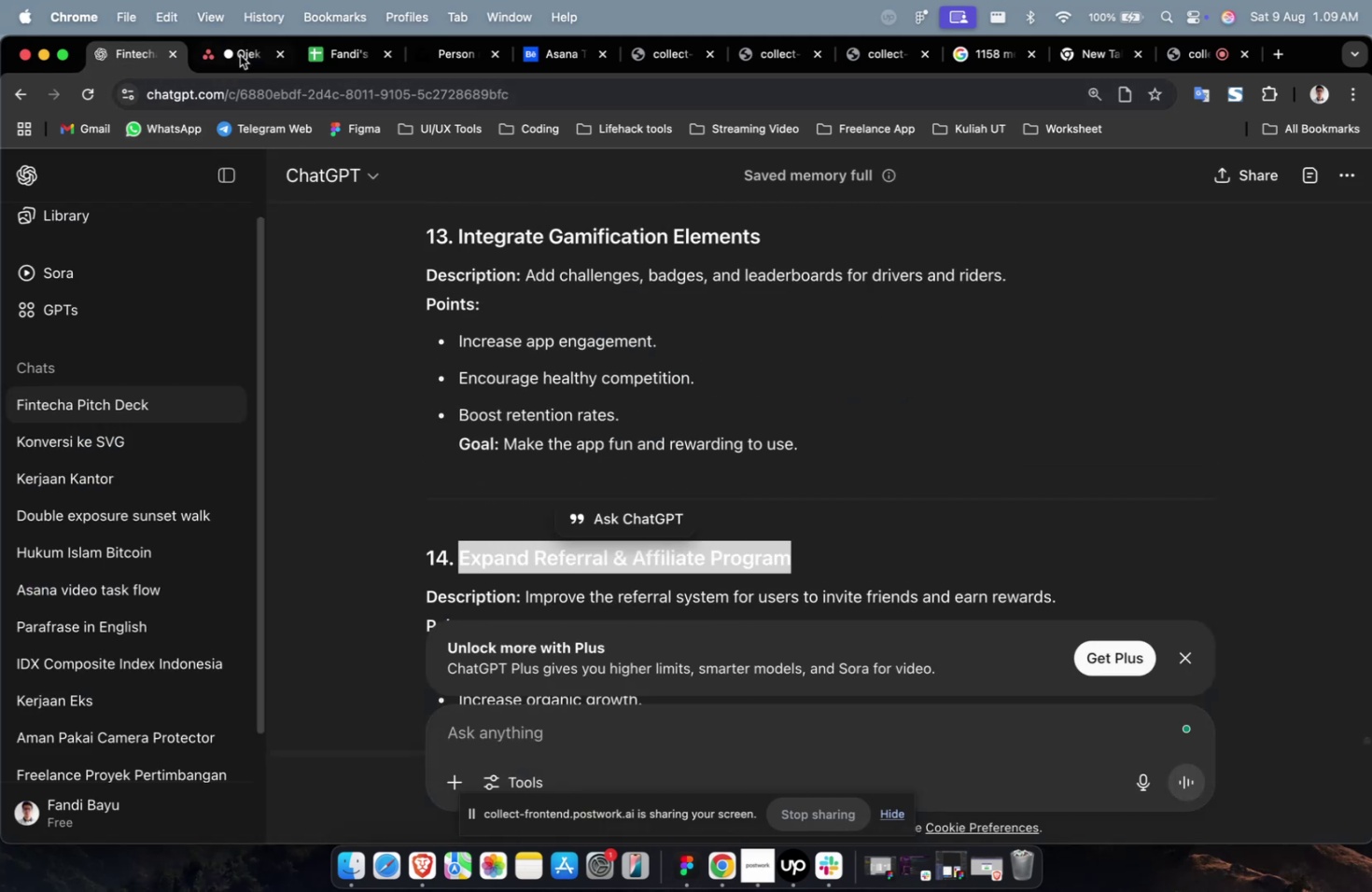 
left_click([233, 52])
 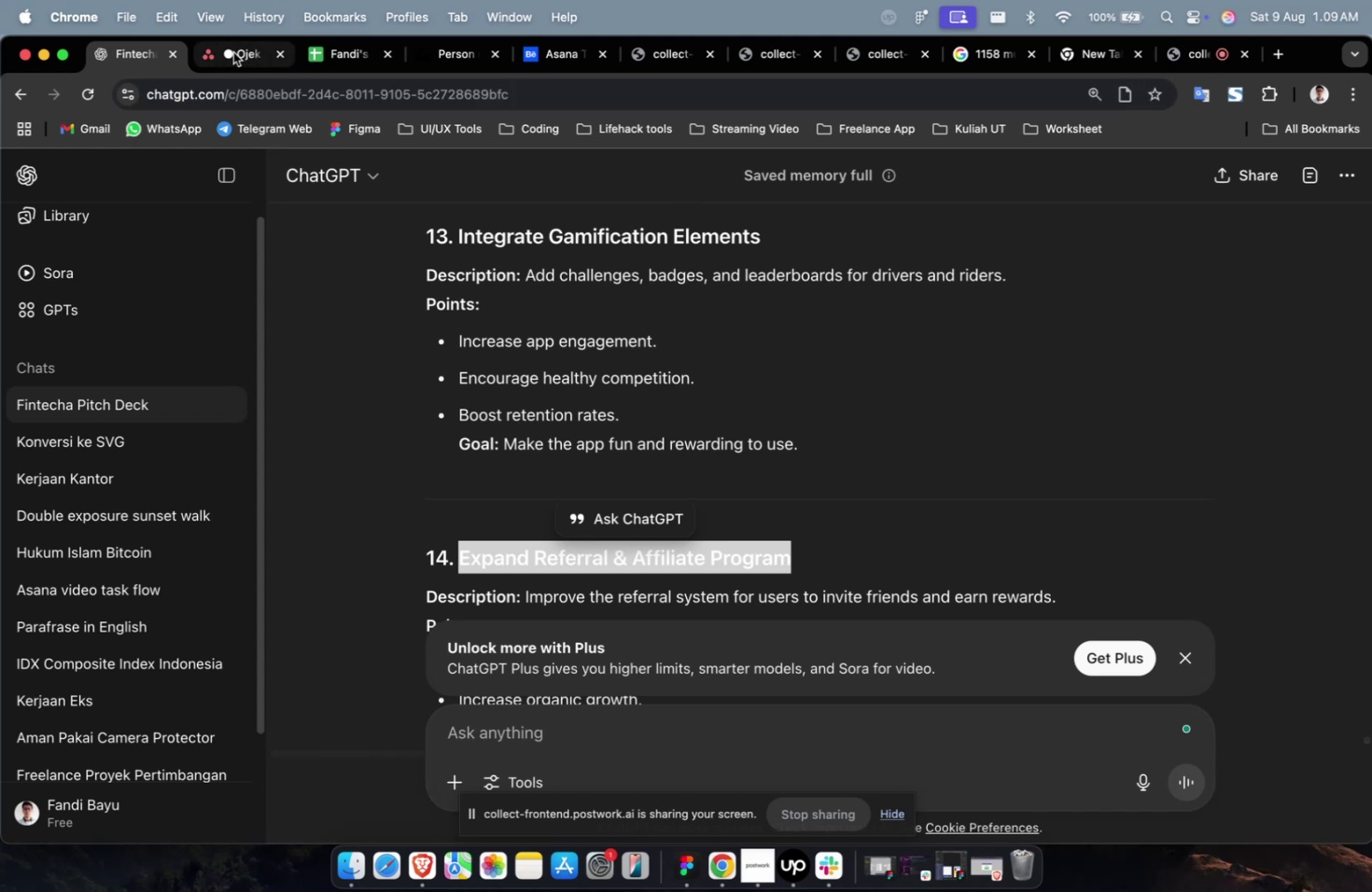 
key(Meta+CommandLeft)
 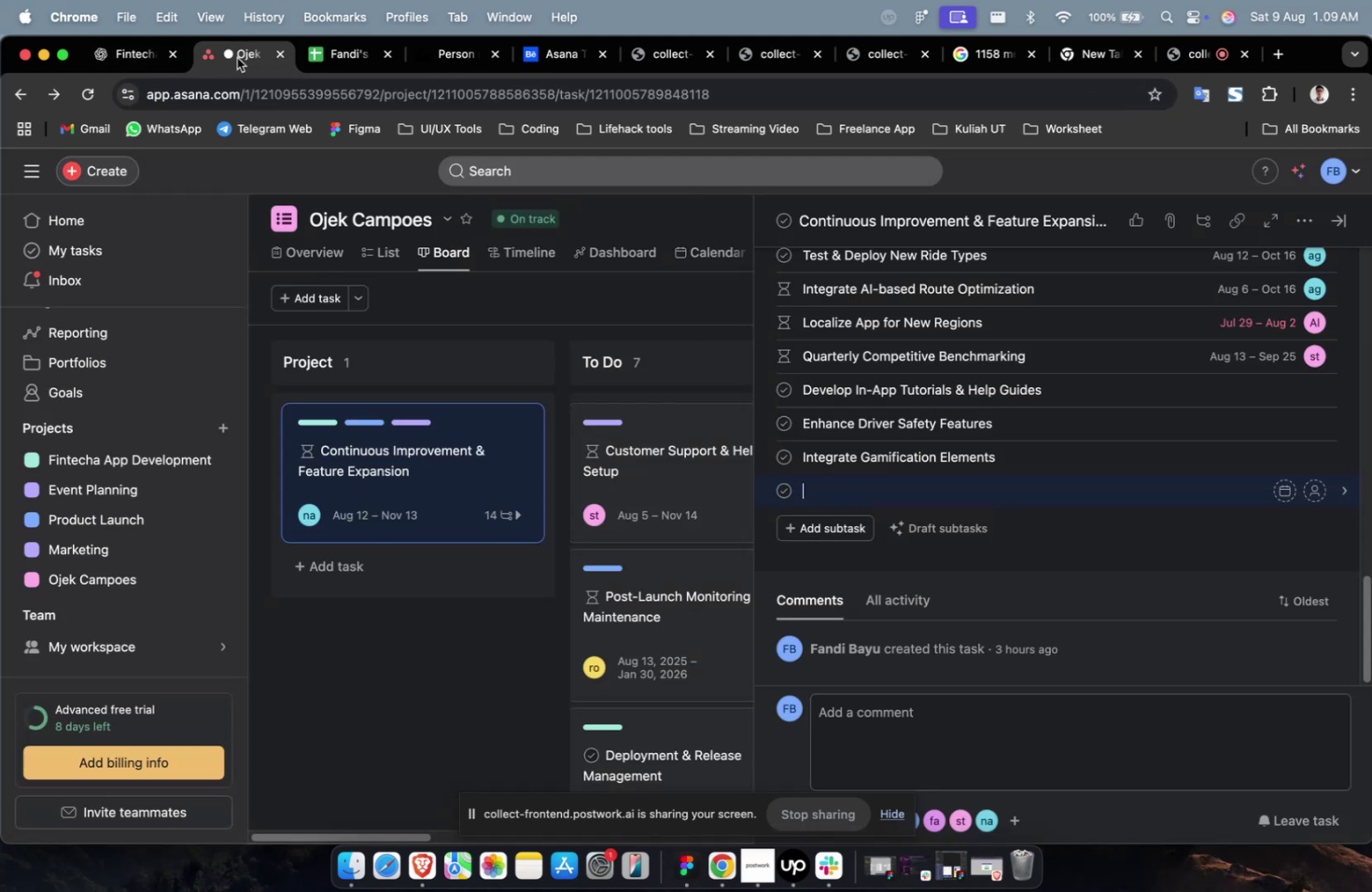 
key(Meta+V)
 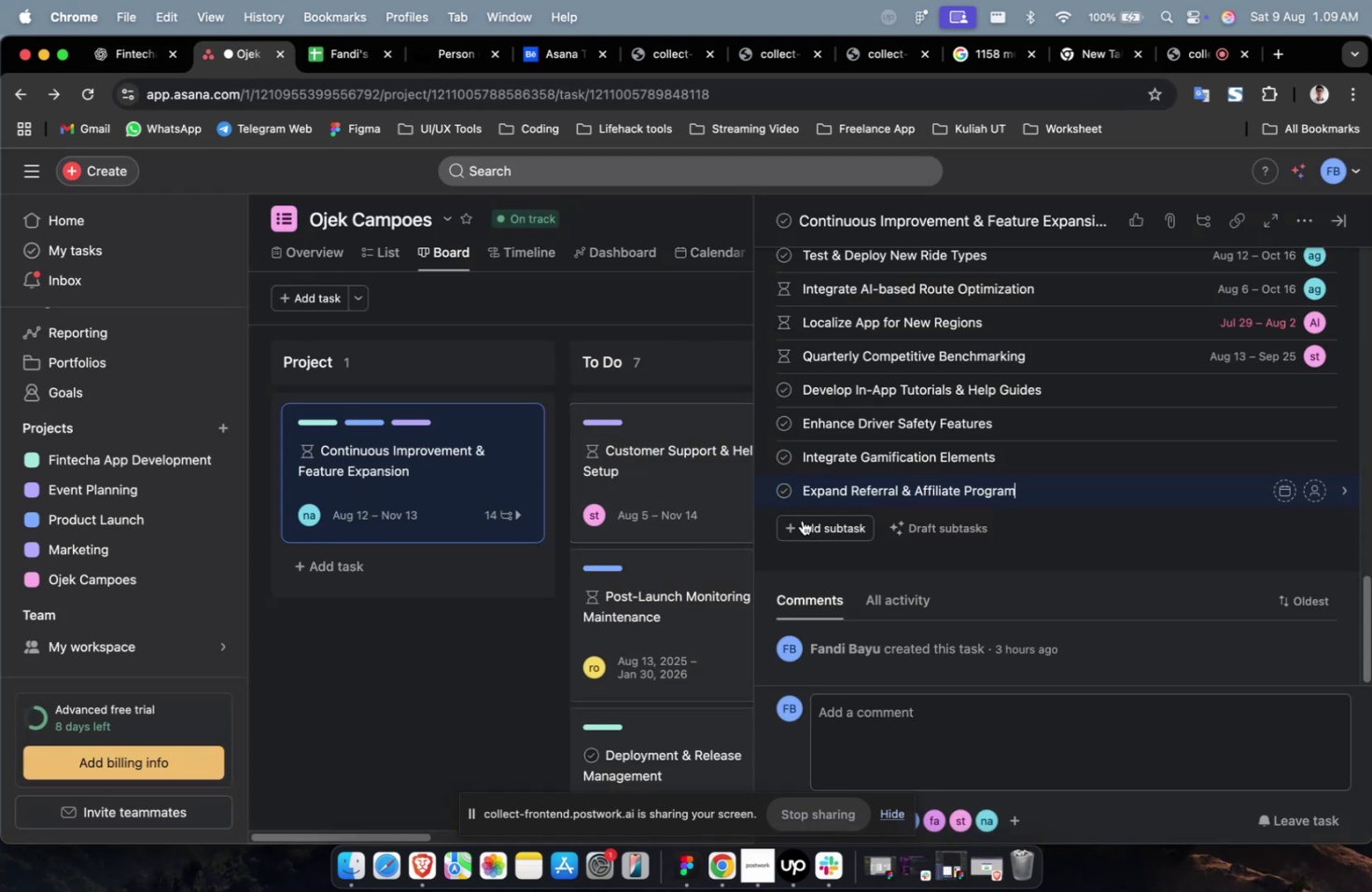 
left_click([812, 520])
 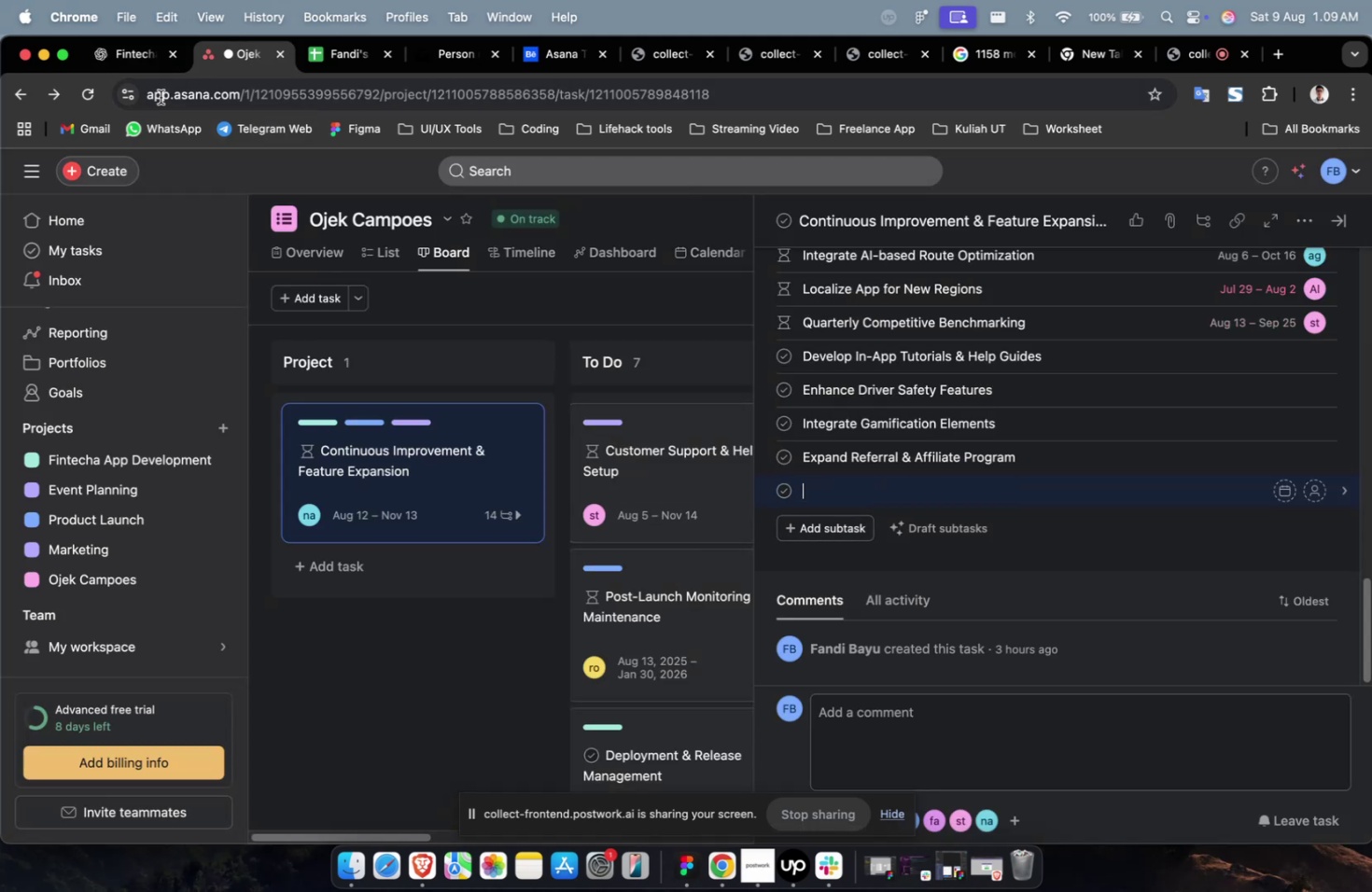 
left_click([103, 61])
 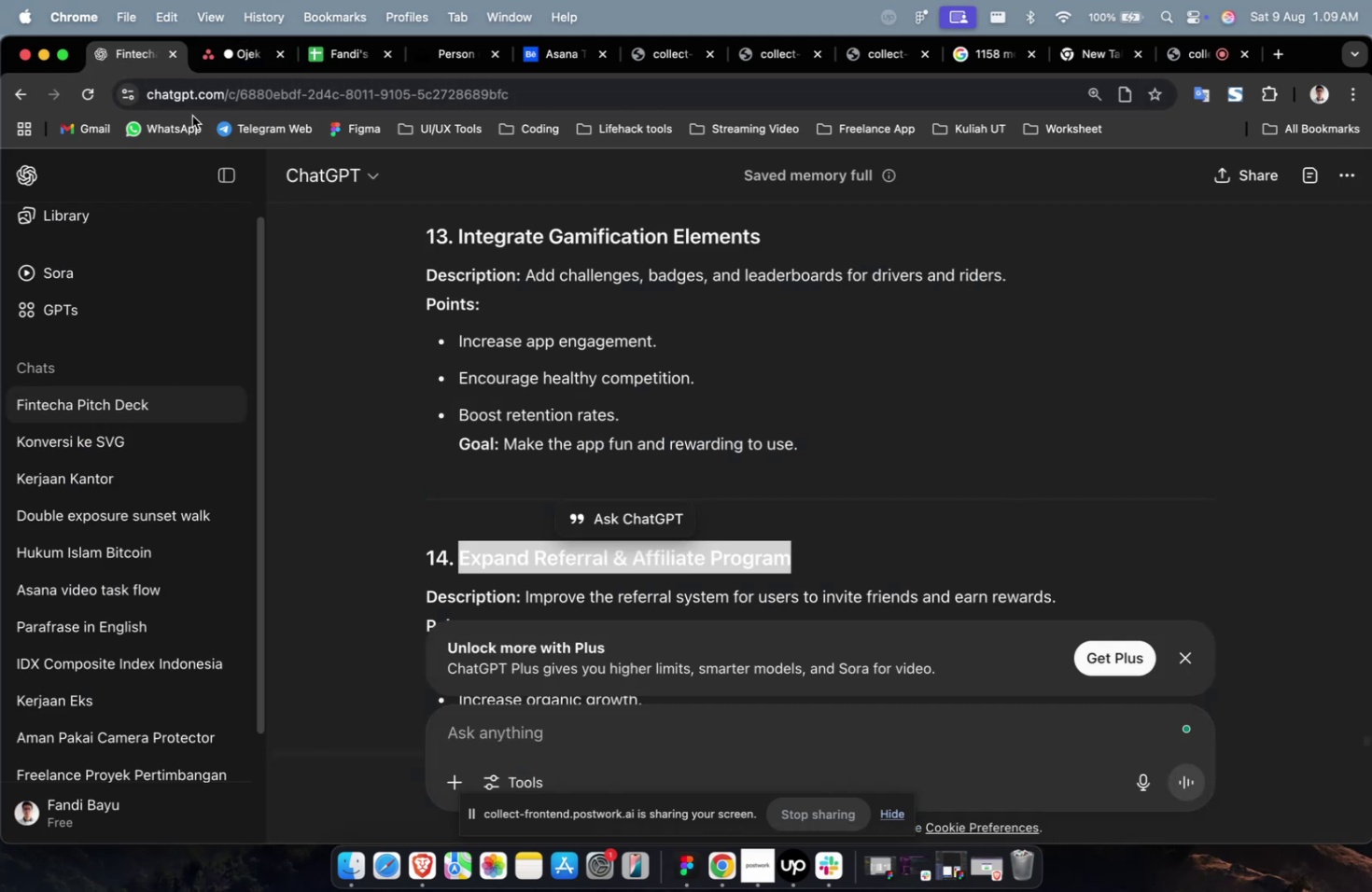 
scroll: coordinate [553, 348], scroll_direction: down, amount: 9.0
 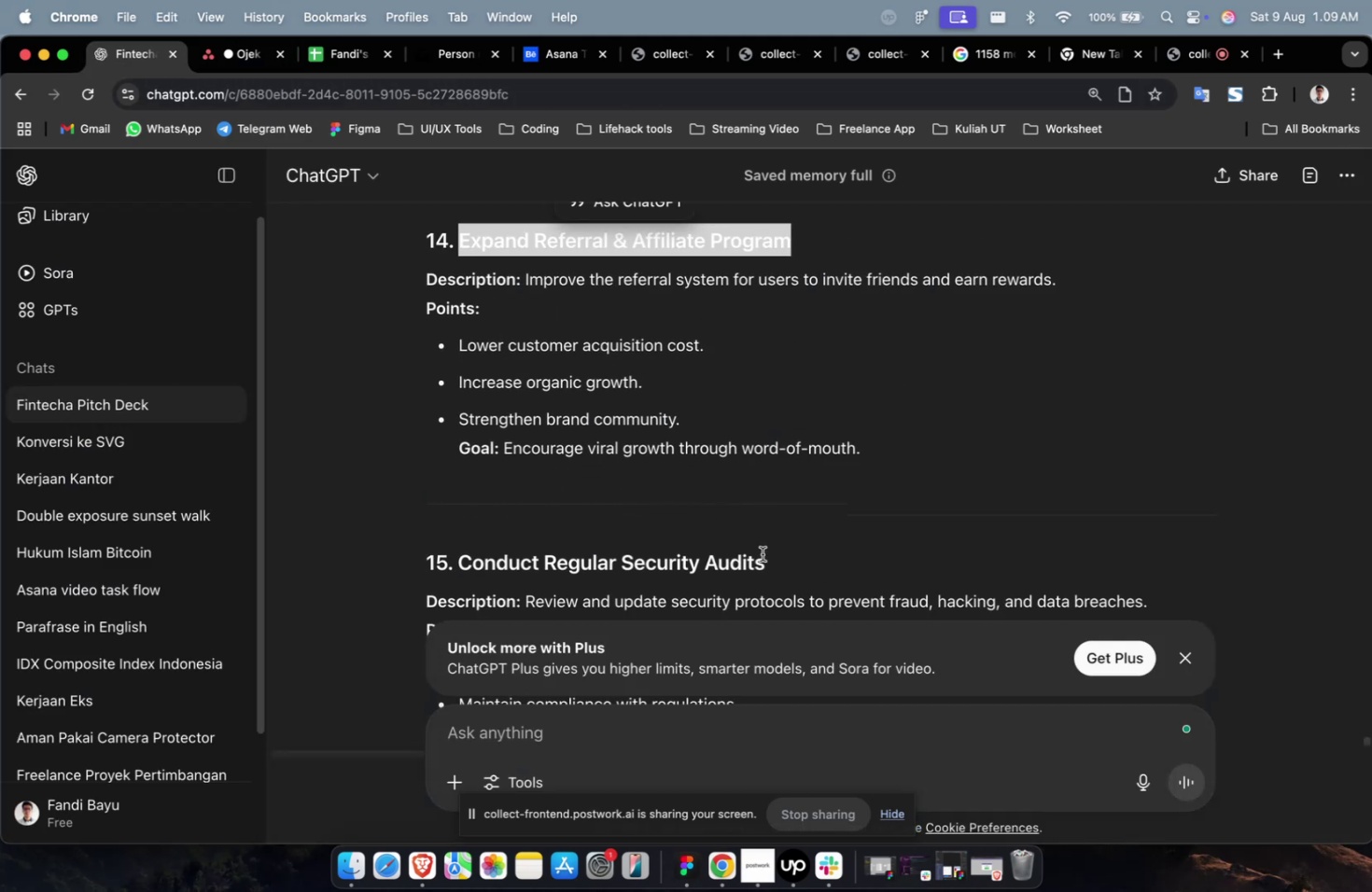 
left_click_drag(start_coordinate=[783, 574], to_coordinate=[461, 554])
 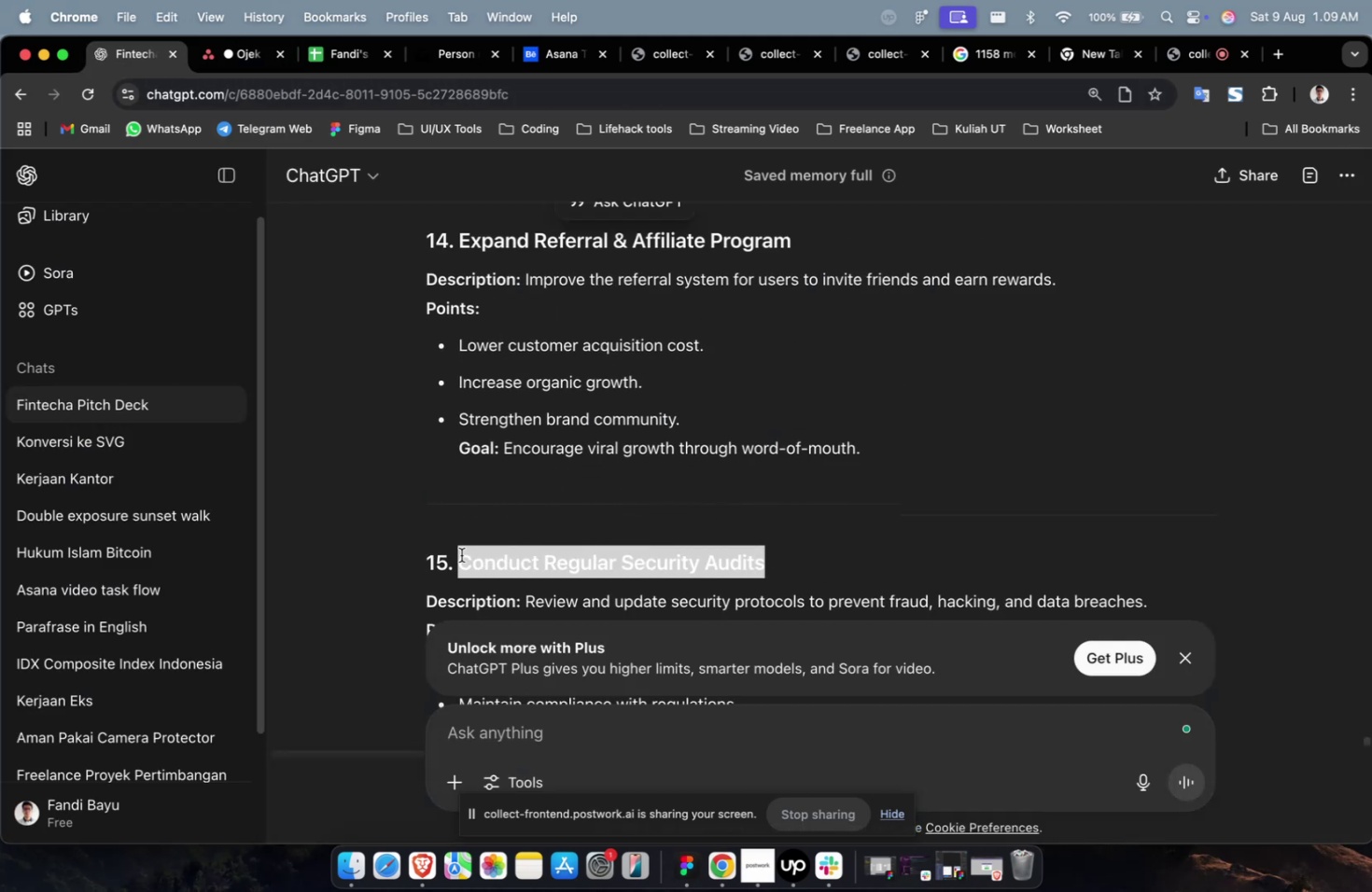 
key(Meta+CommandLeft)
 